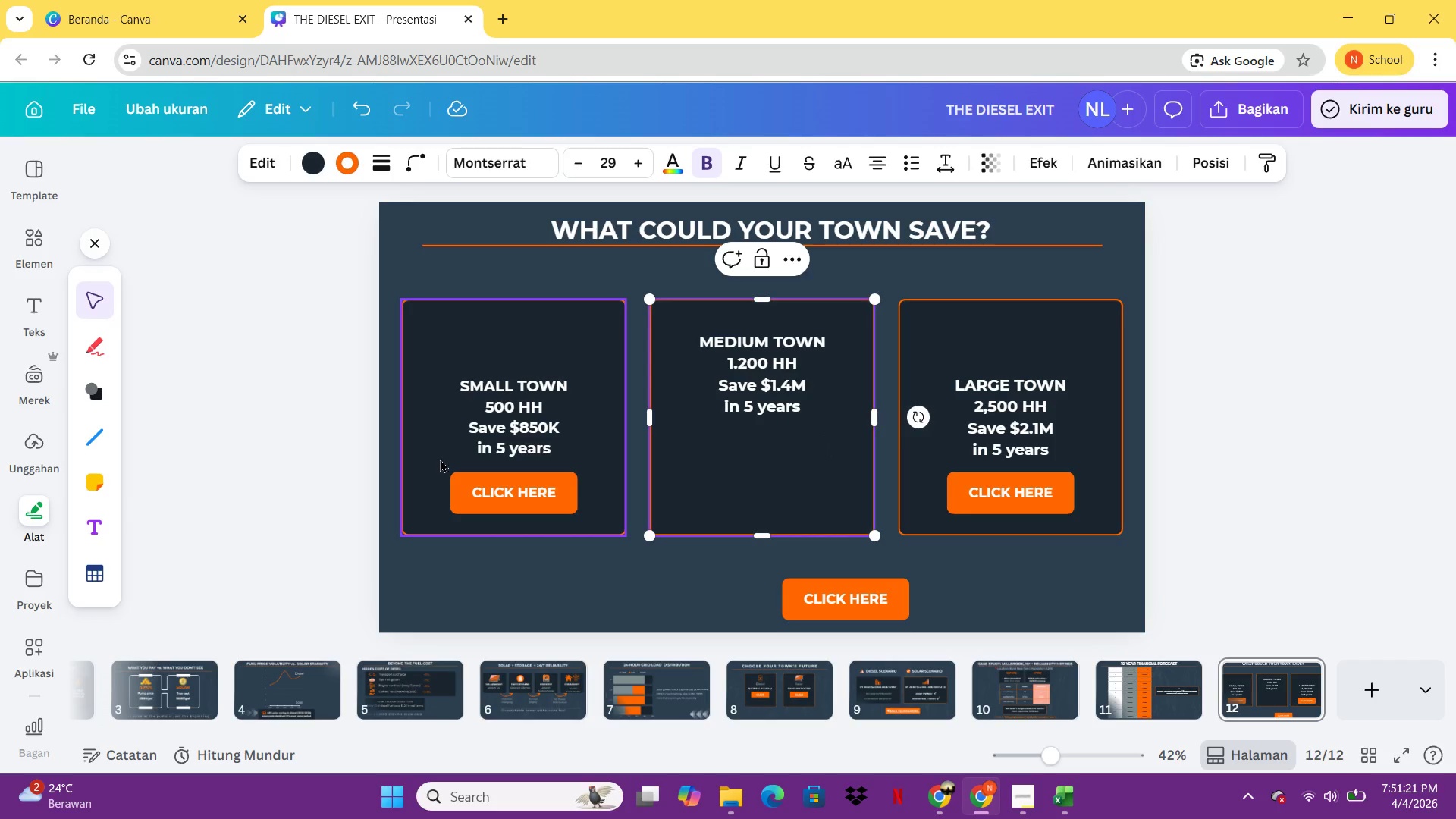 
left_click([475, 447])
 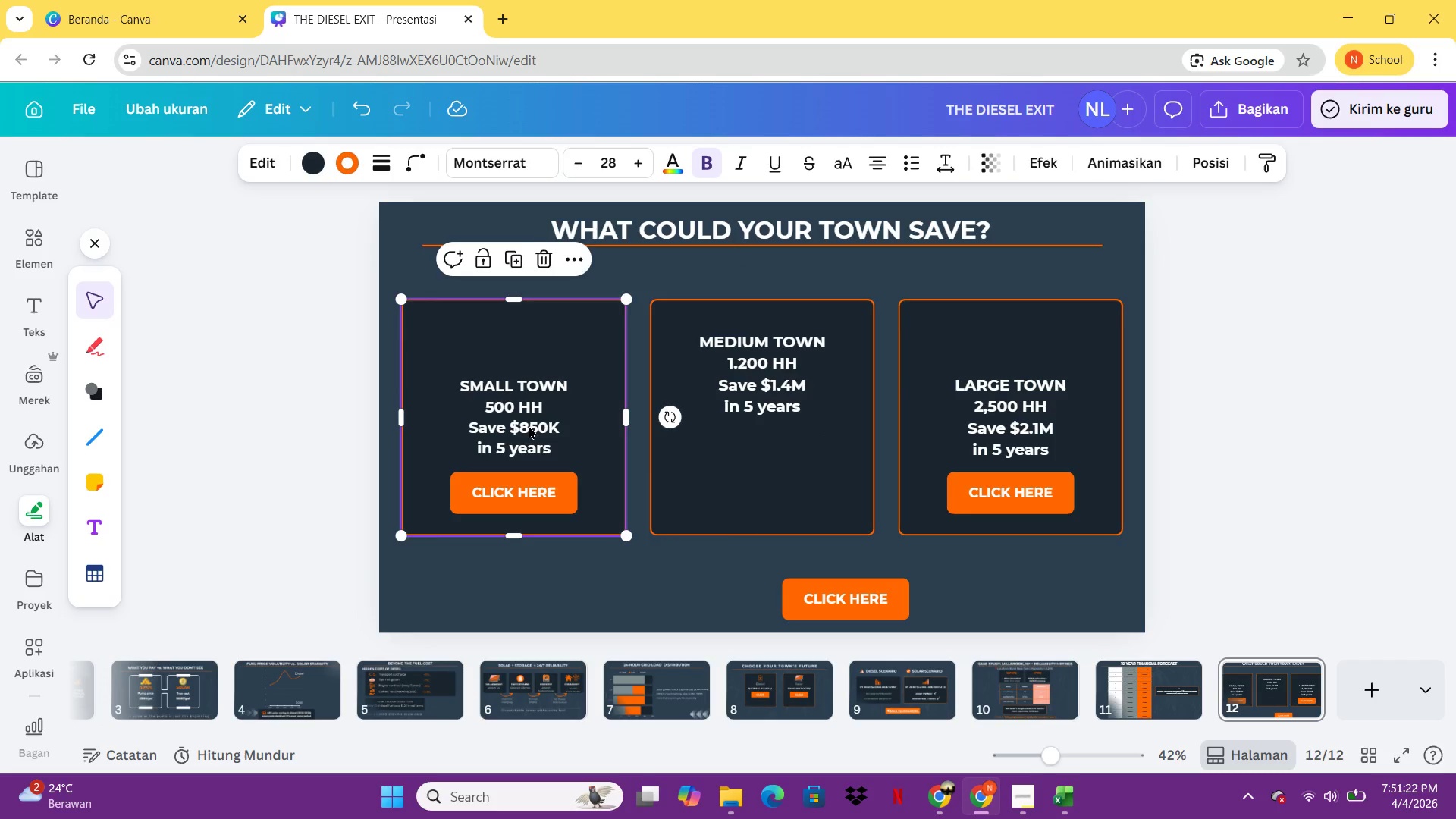 
left_click([529, 425])
 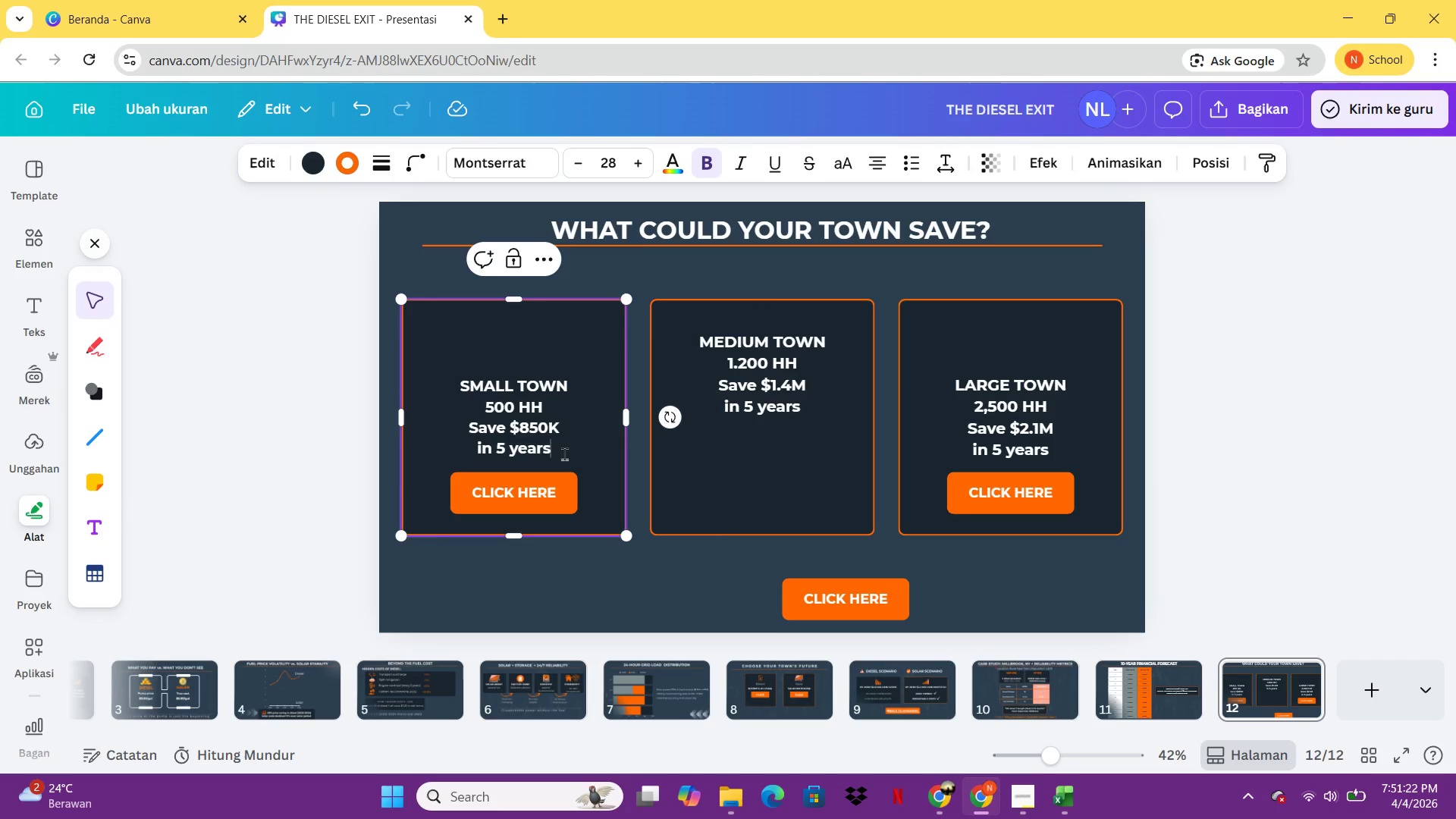 
double_click([564, 453])
 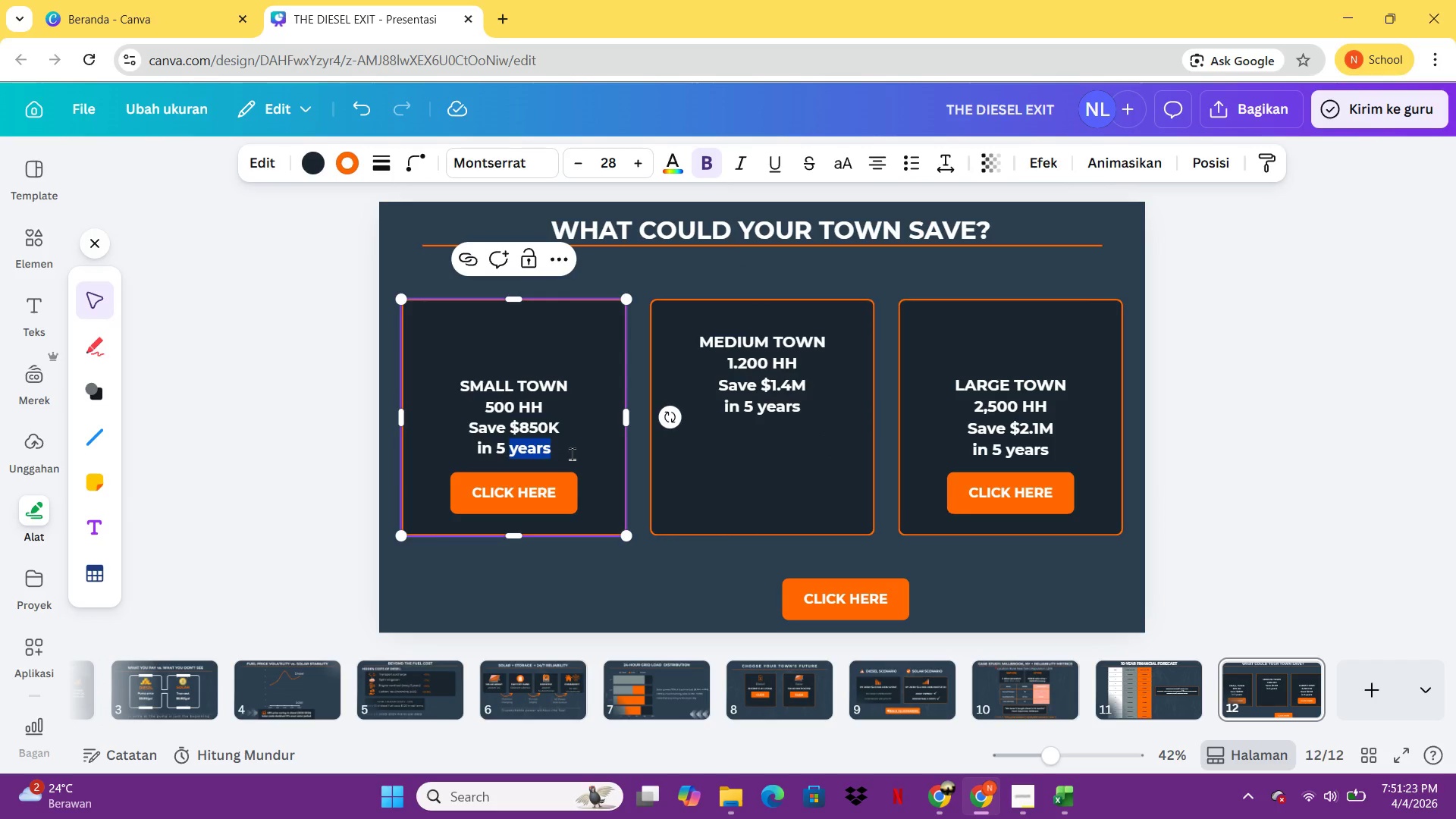 
left_click([572, 453])
 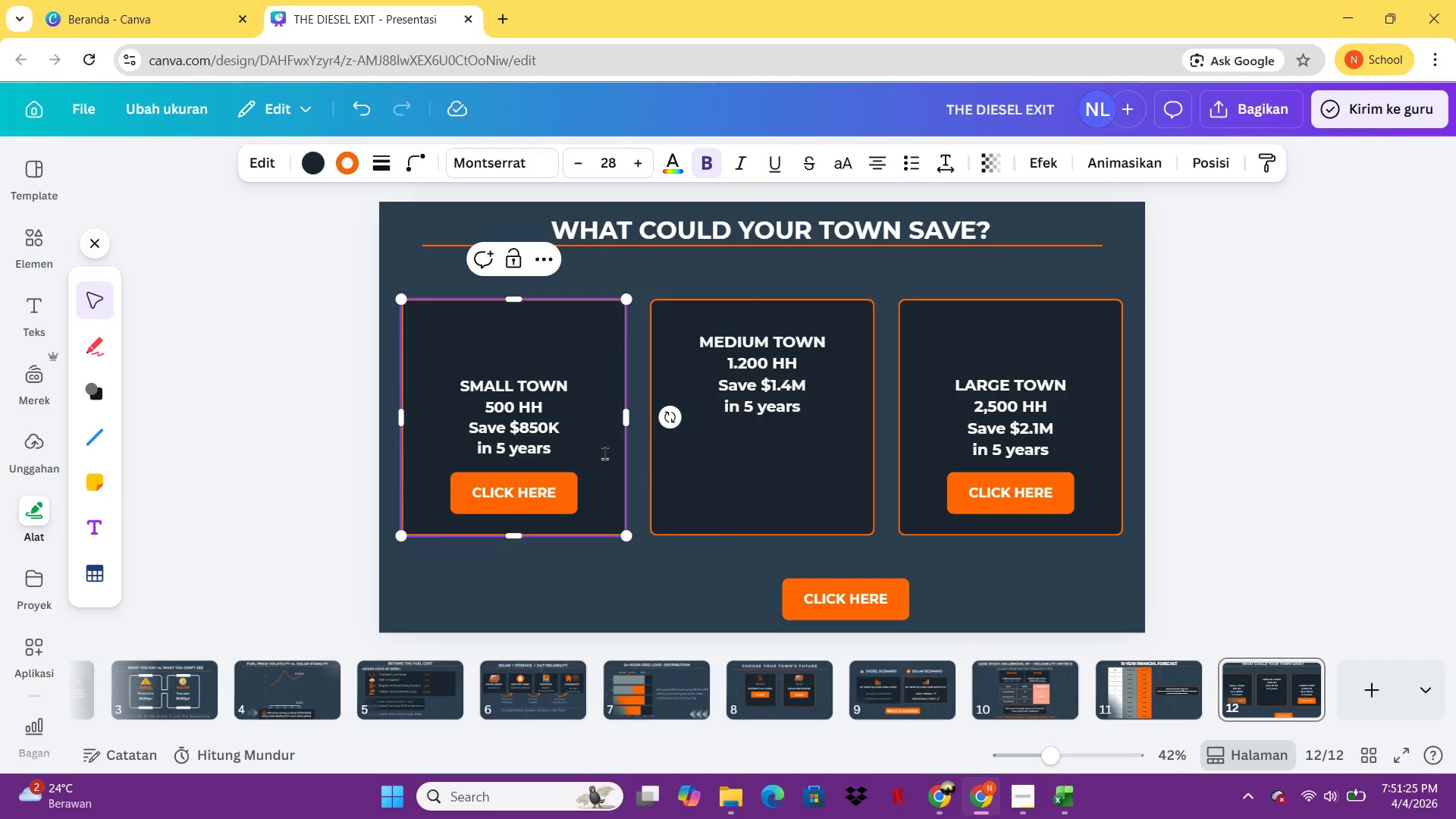 
left_click([604, 453])
 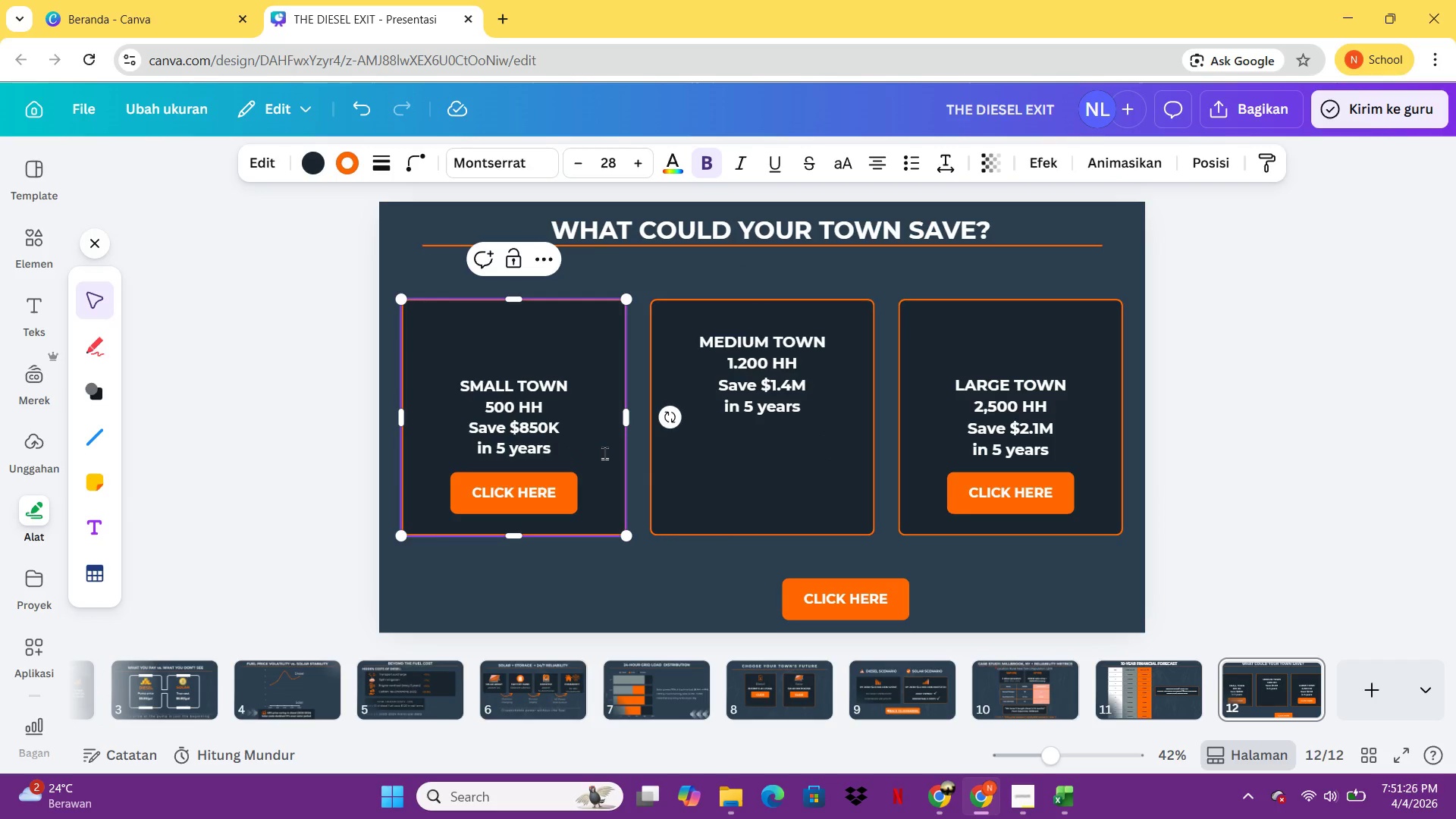 
key(Enter)
 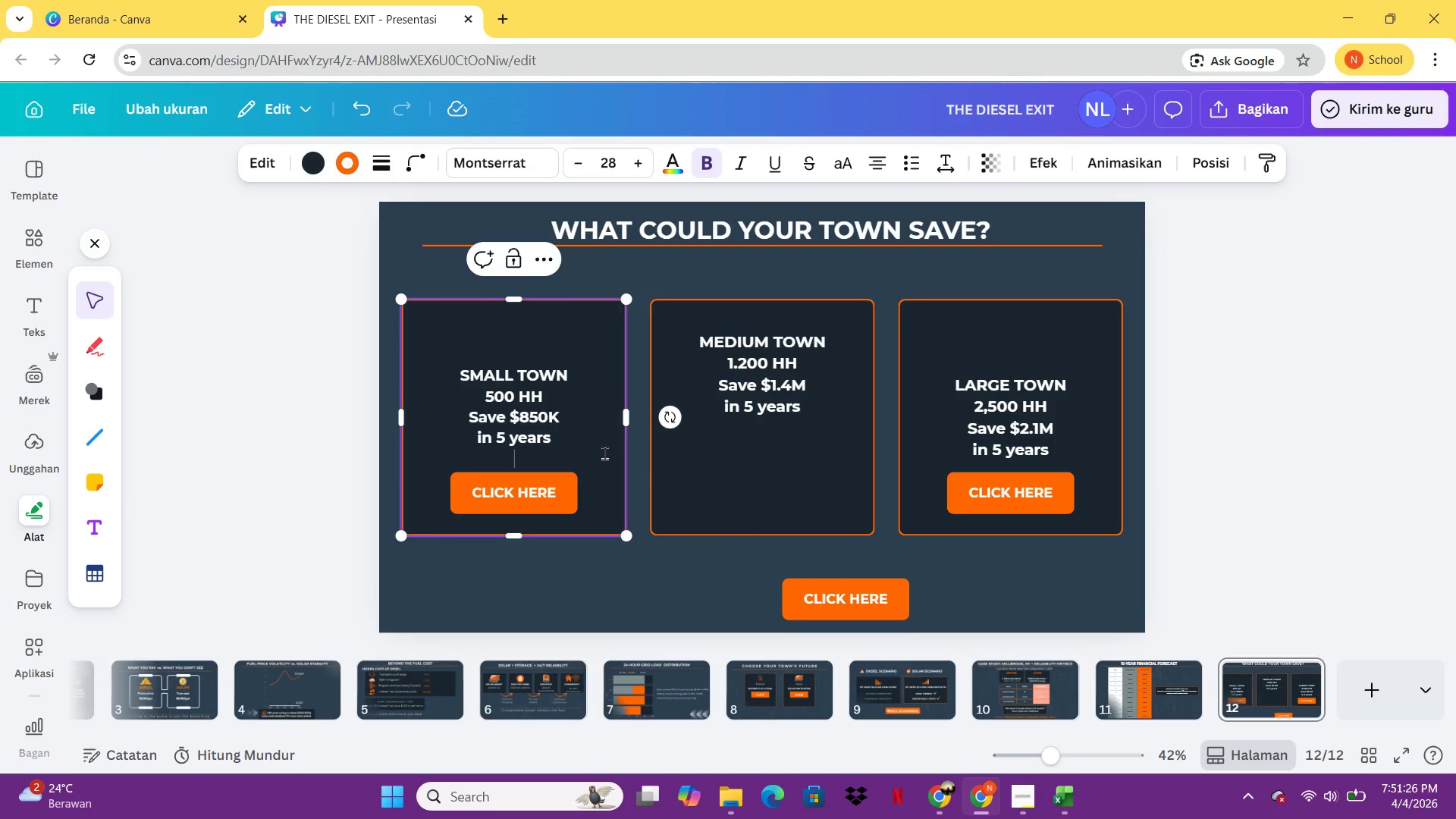 
key(Enter)
 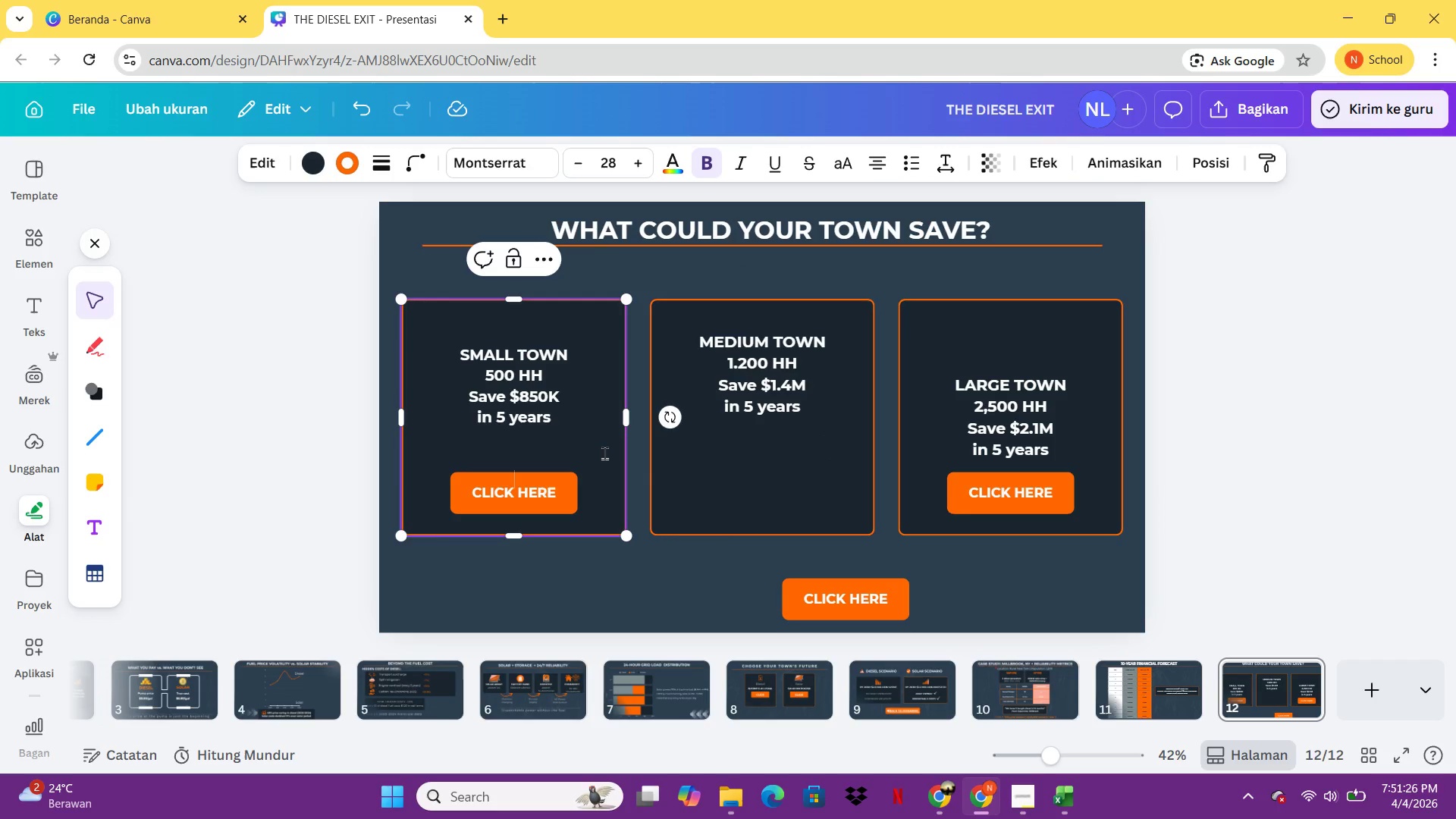 
key(Enter)
 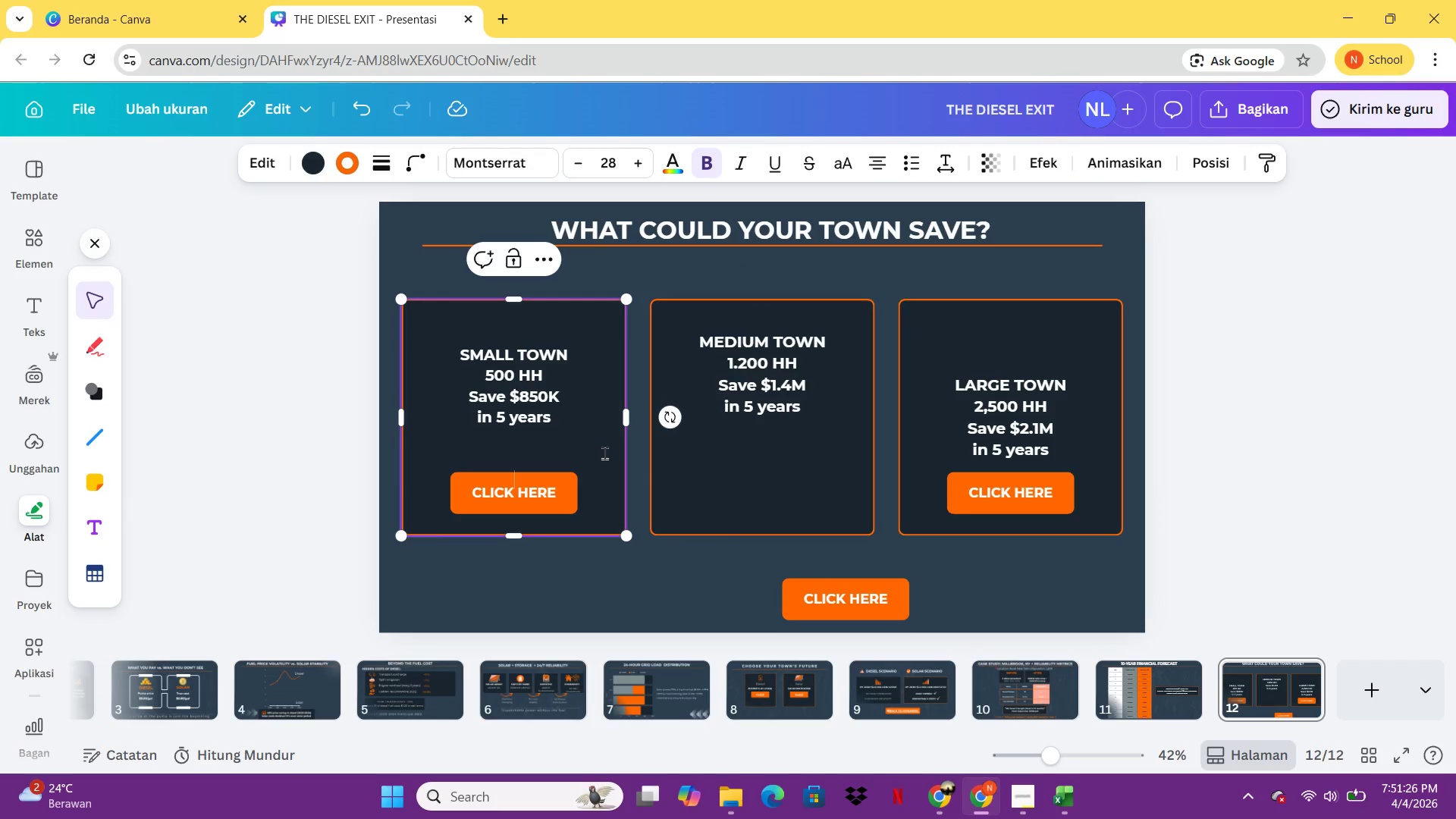 
key(Enter)
 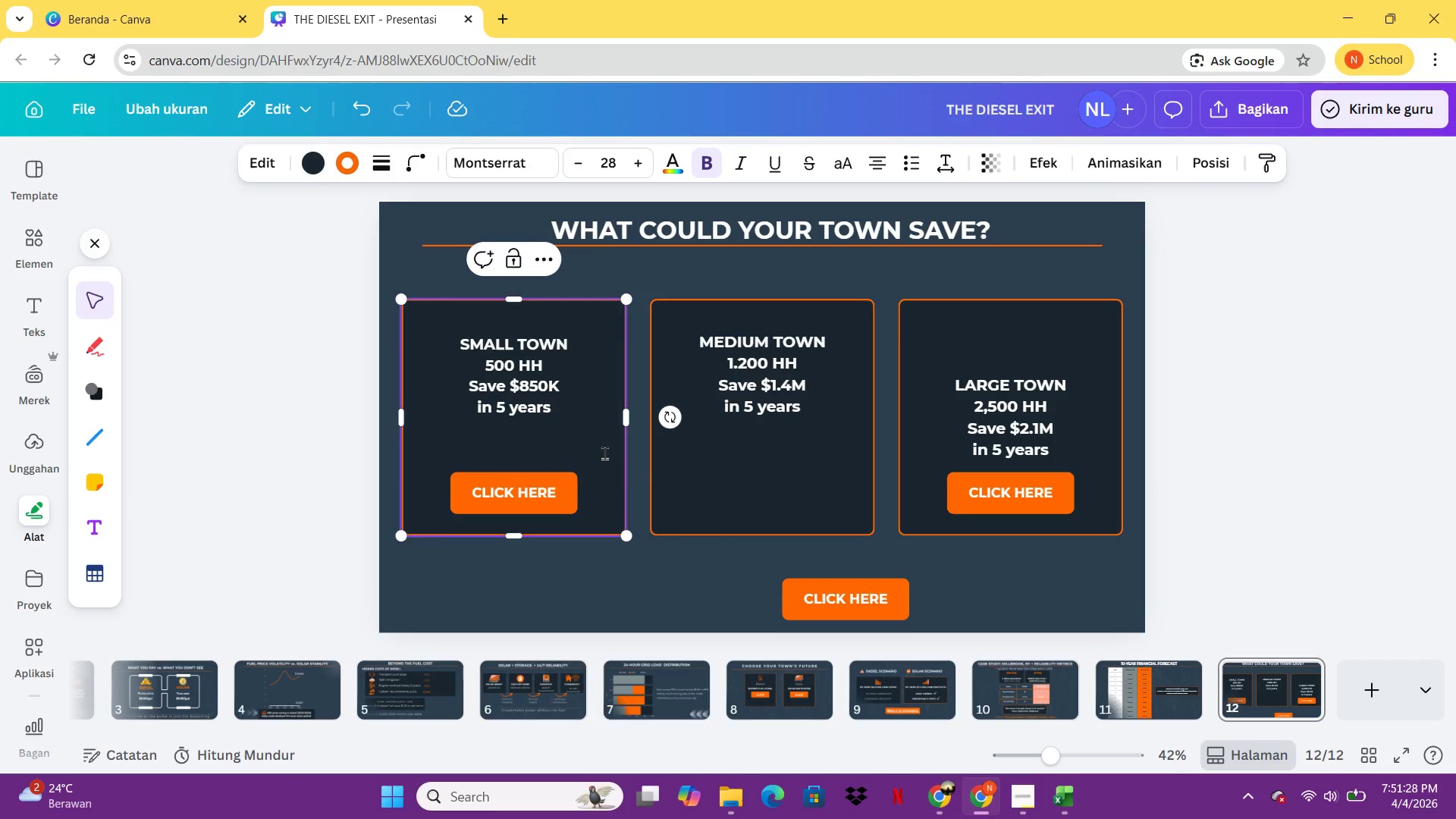 
left_click_drag(start_coordinate=[527, 509], to_coordinate=[524, 497])
 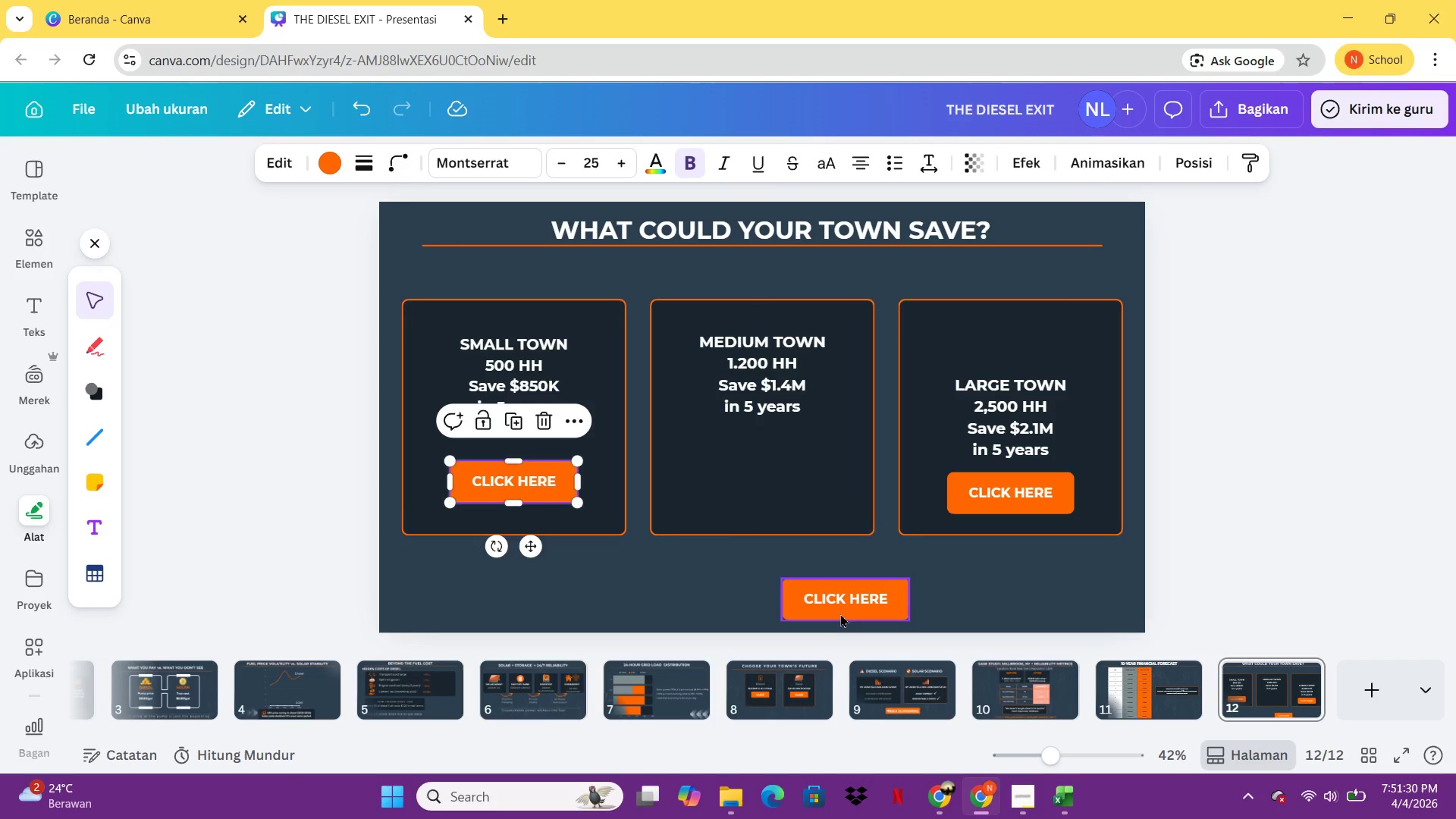 
left_click_drag(start_coordinate=[840, 612], to_coordinate=[756, 490])
 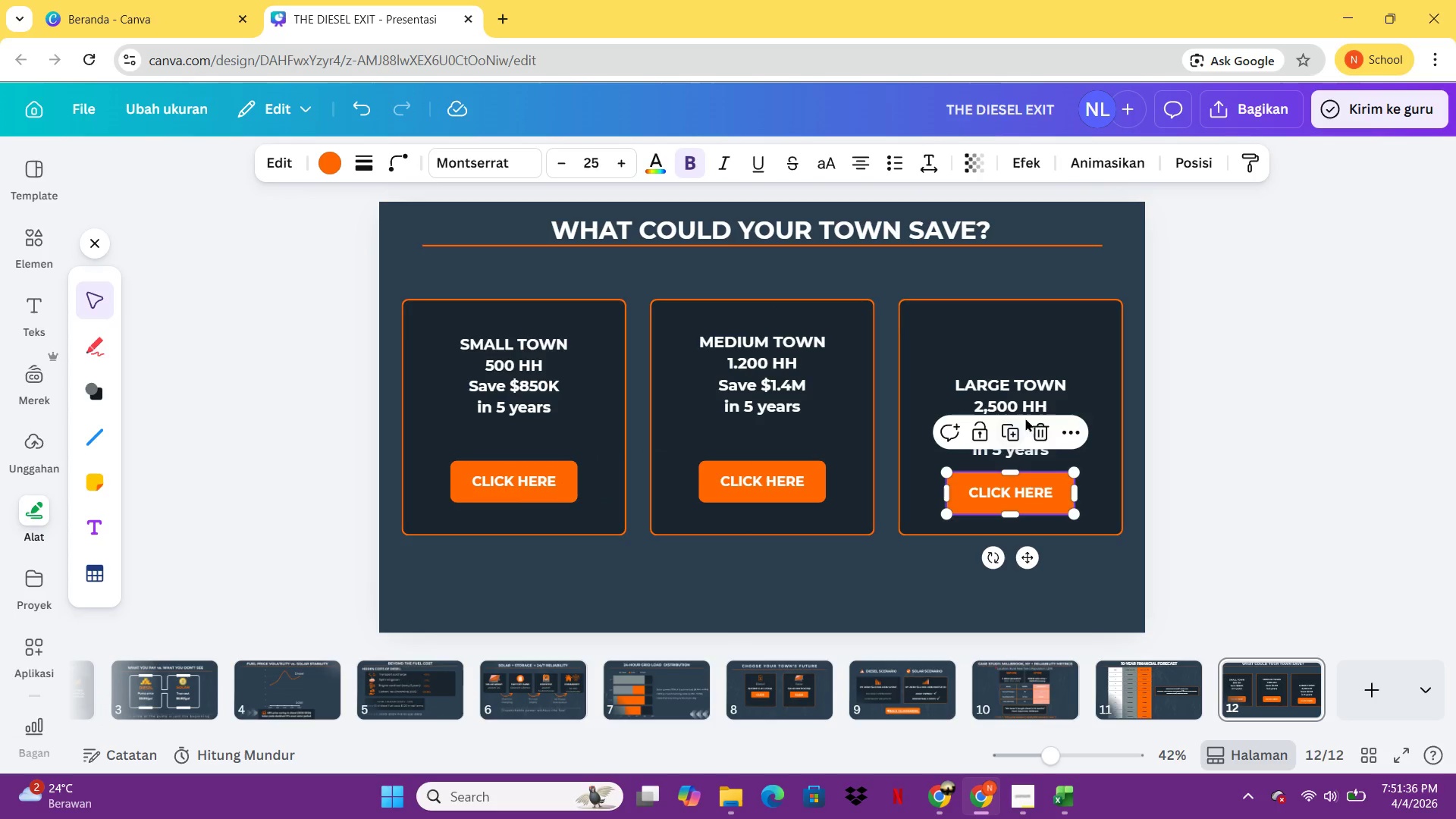 
left_click([1070, 457])
 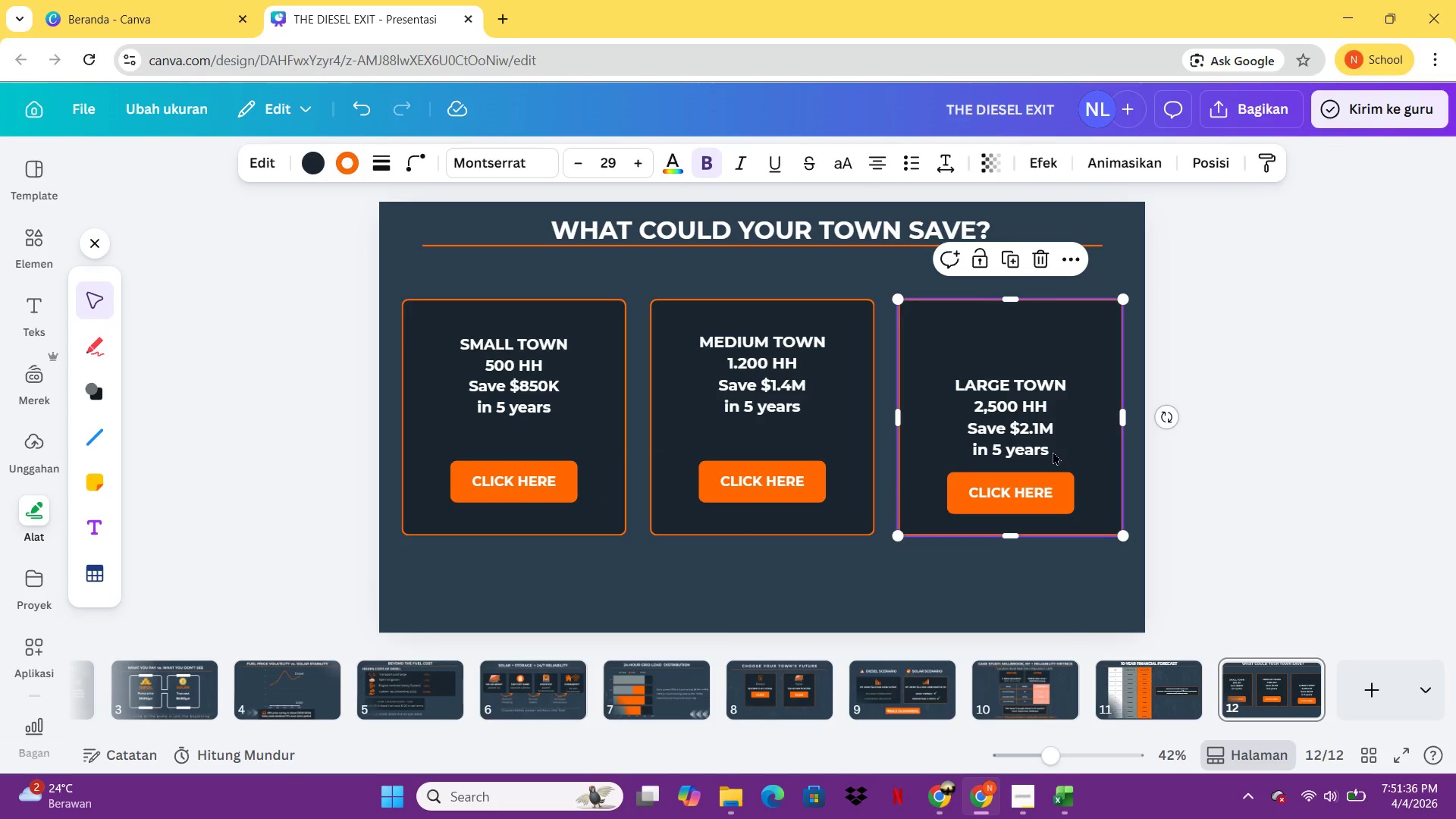 
left_click([1053, 451])
 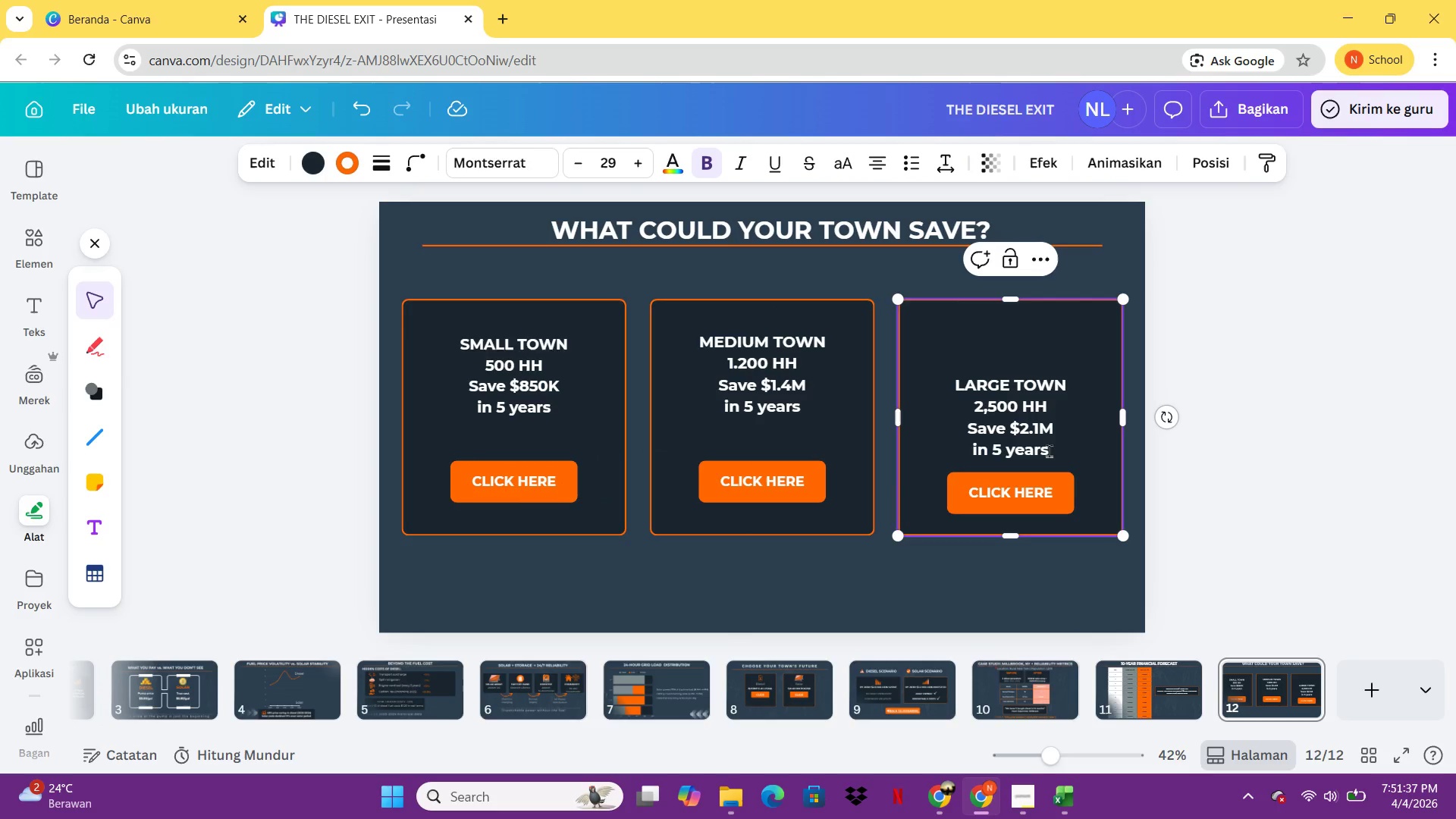 
key(Enter)
 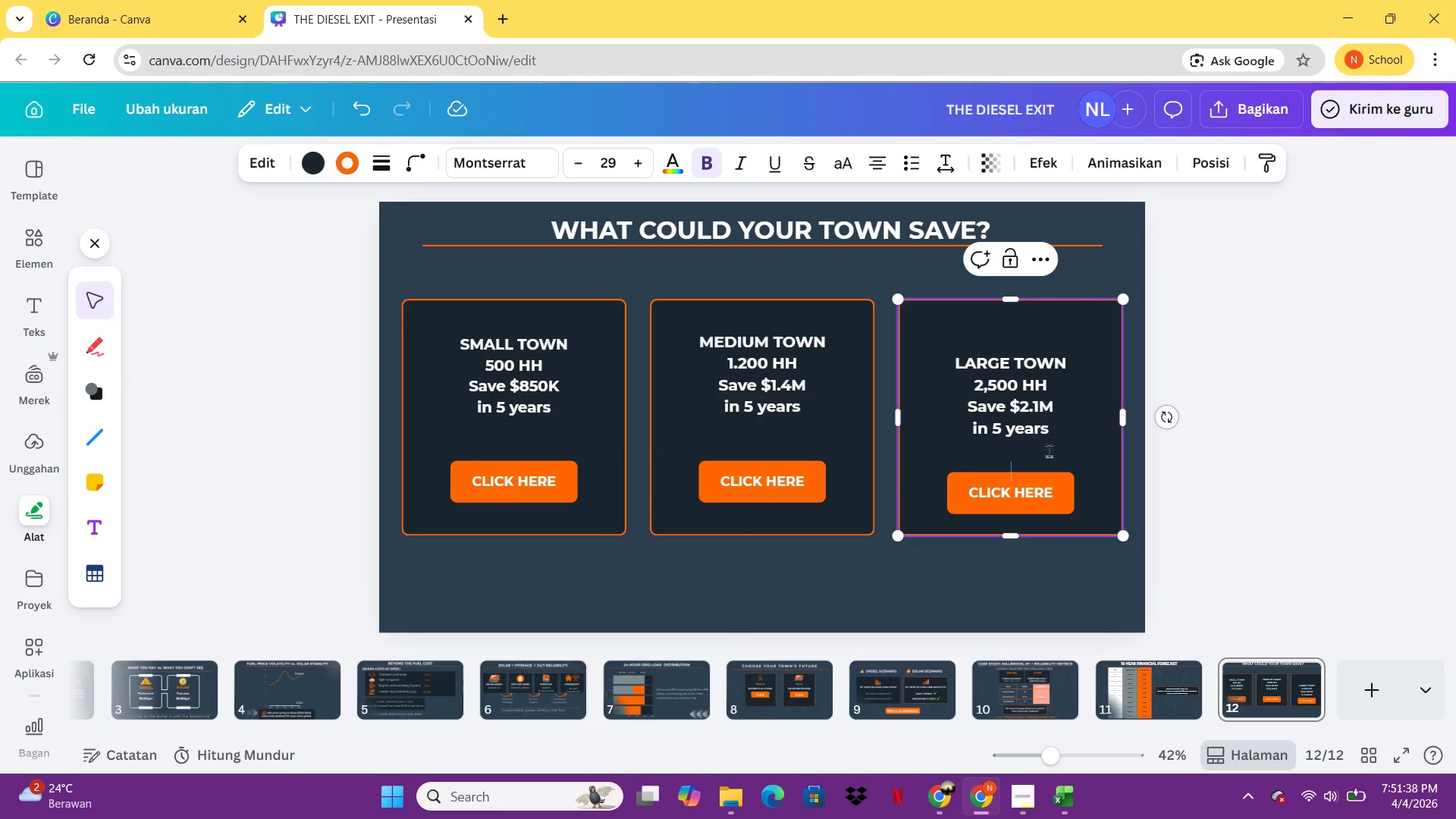 
key(Enter)
 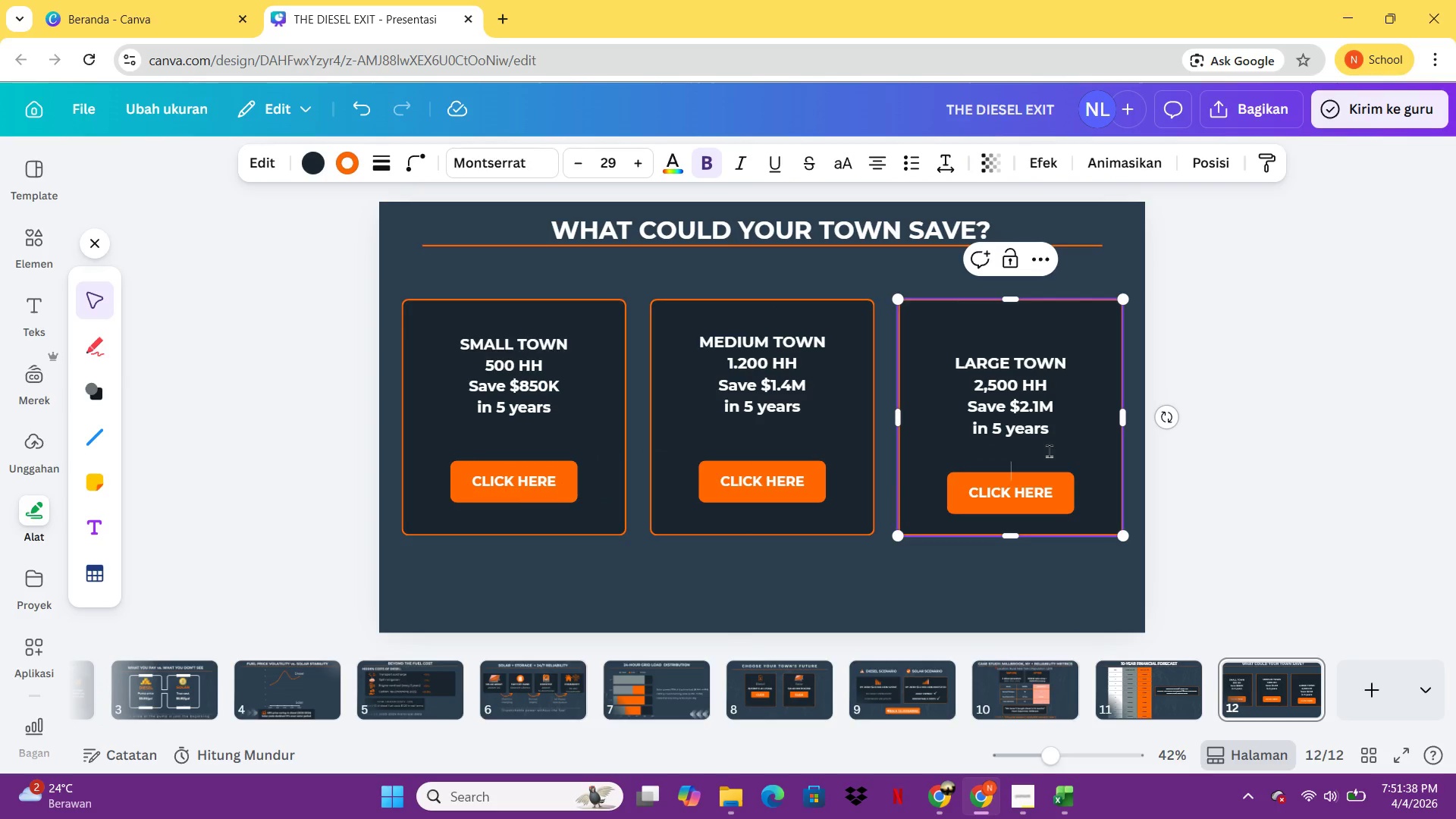 
key(Enter)
 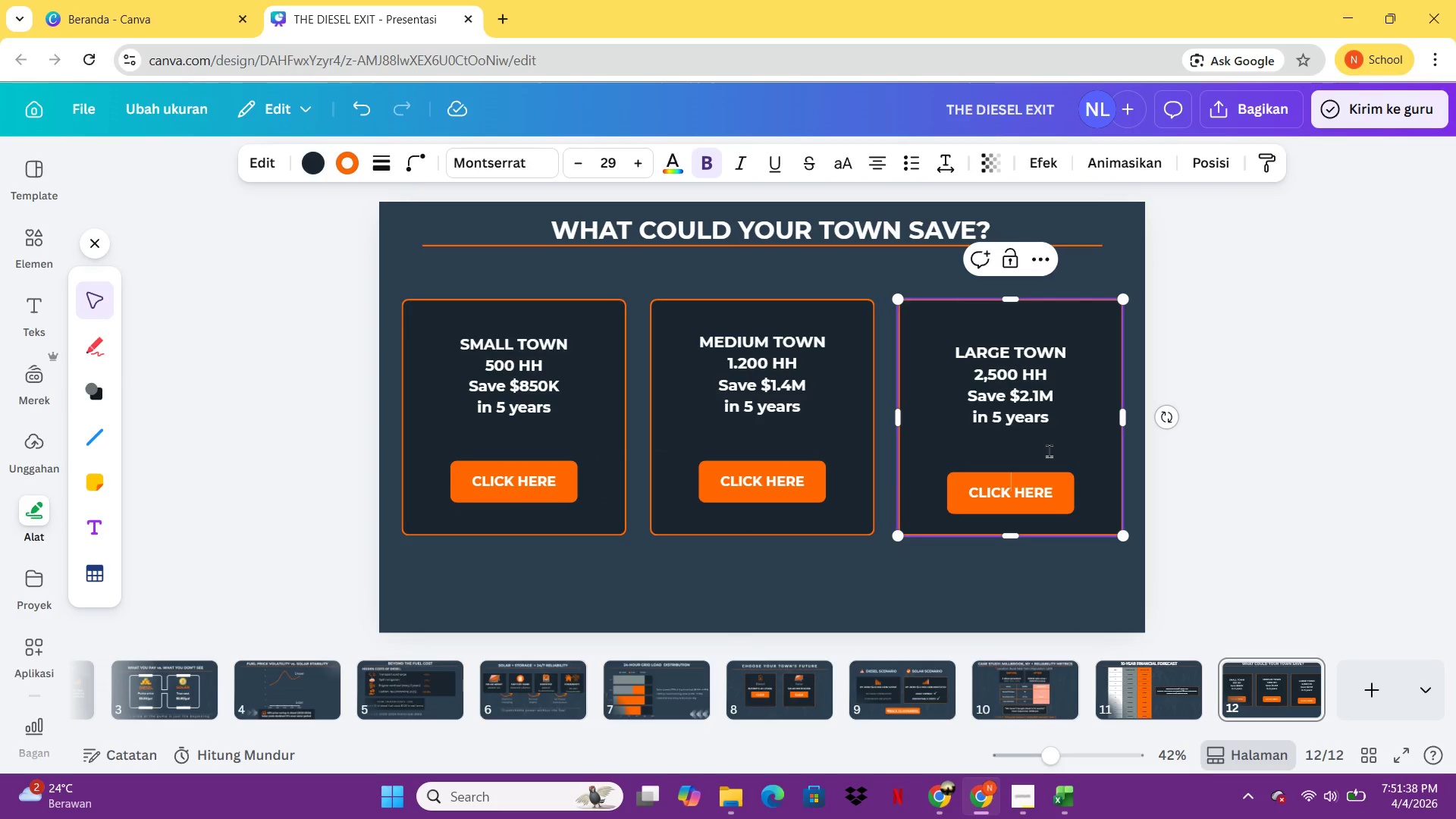 
key(Enter)
 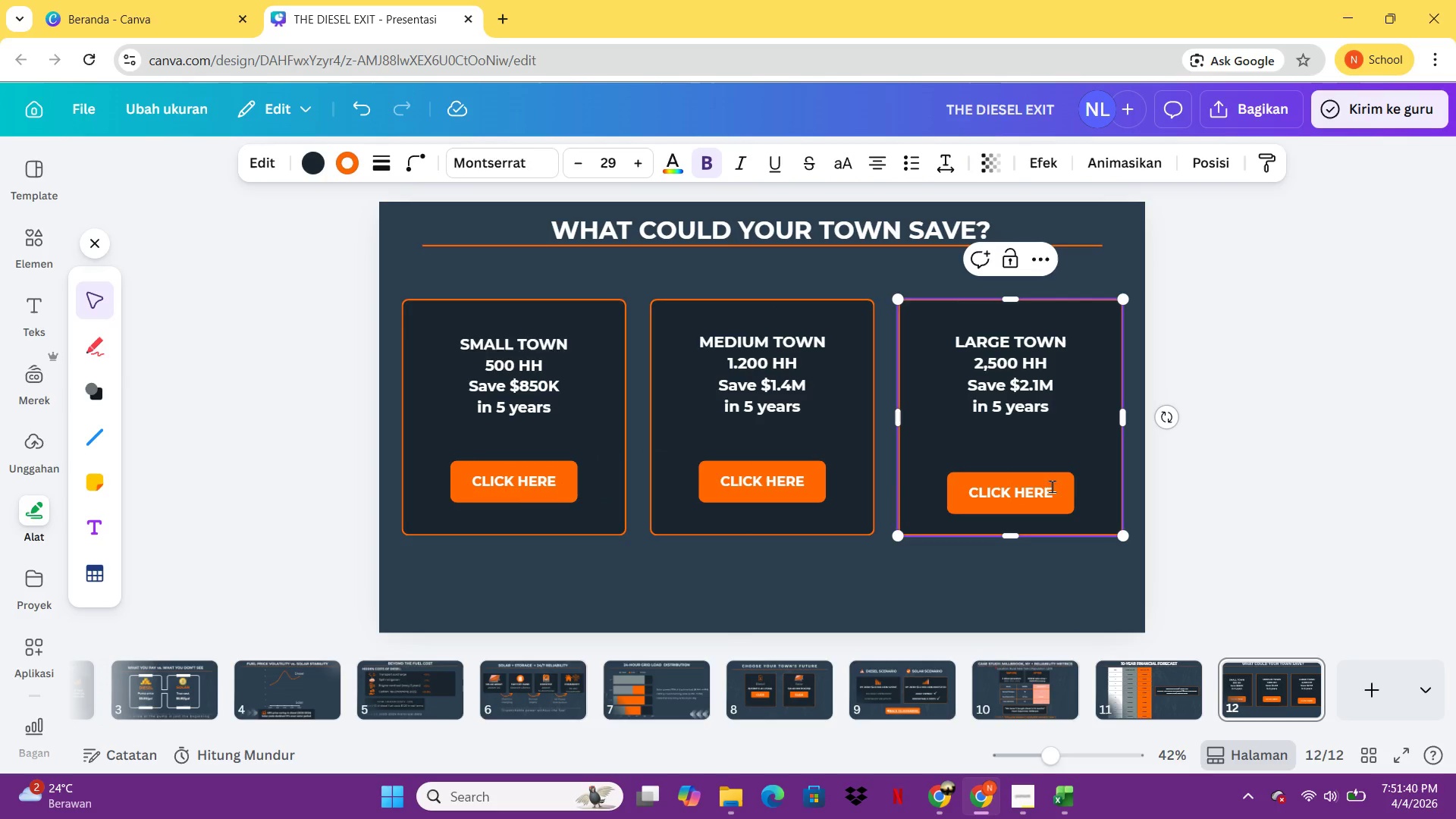 
double_click([1197, 507])
 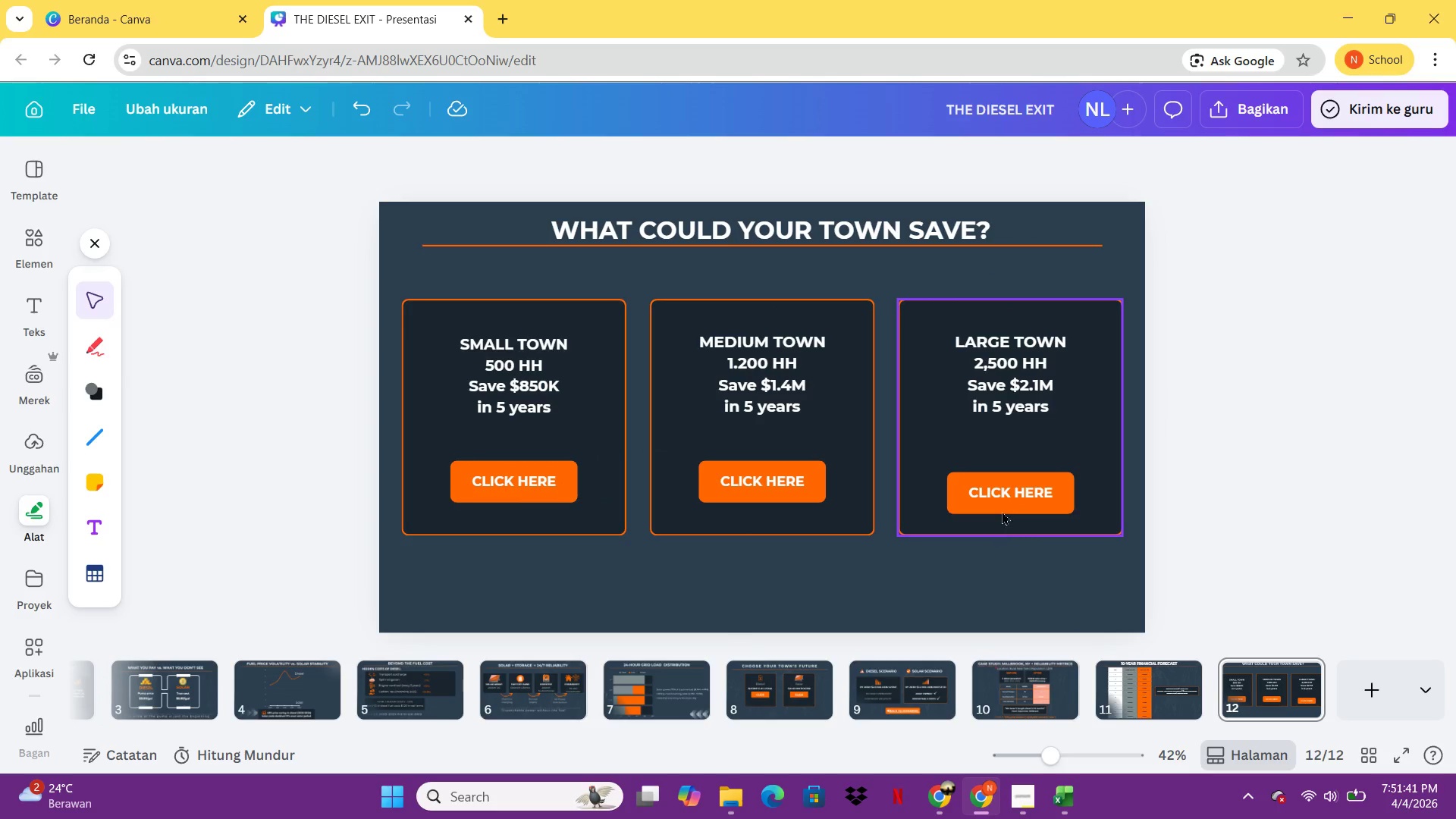 
left_click_drag(start_coordinate=[1003, 508], to_coordinate=[1006, 497])
 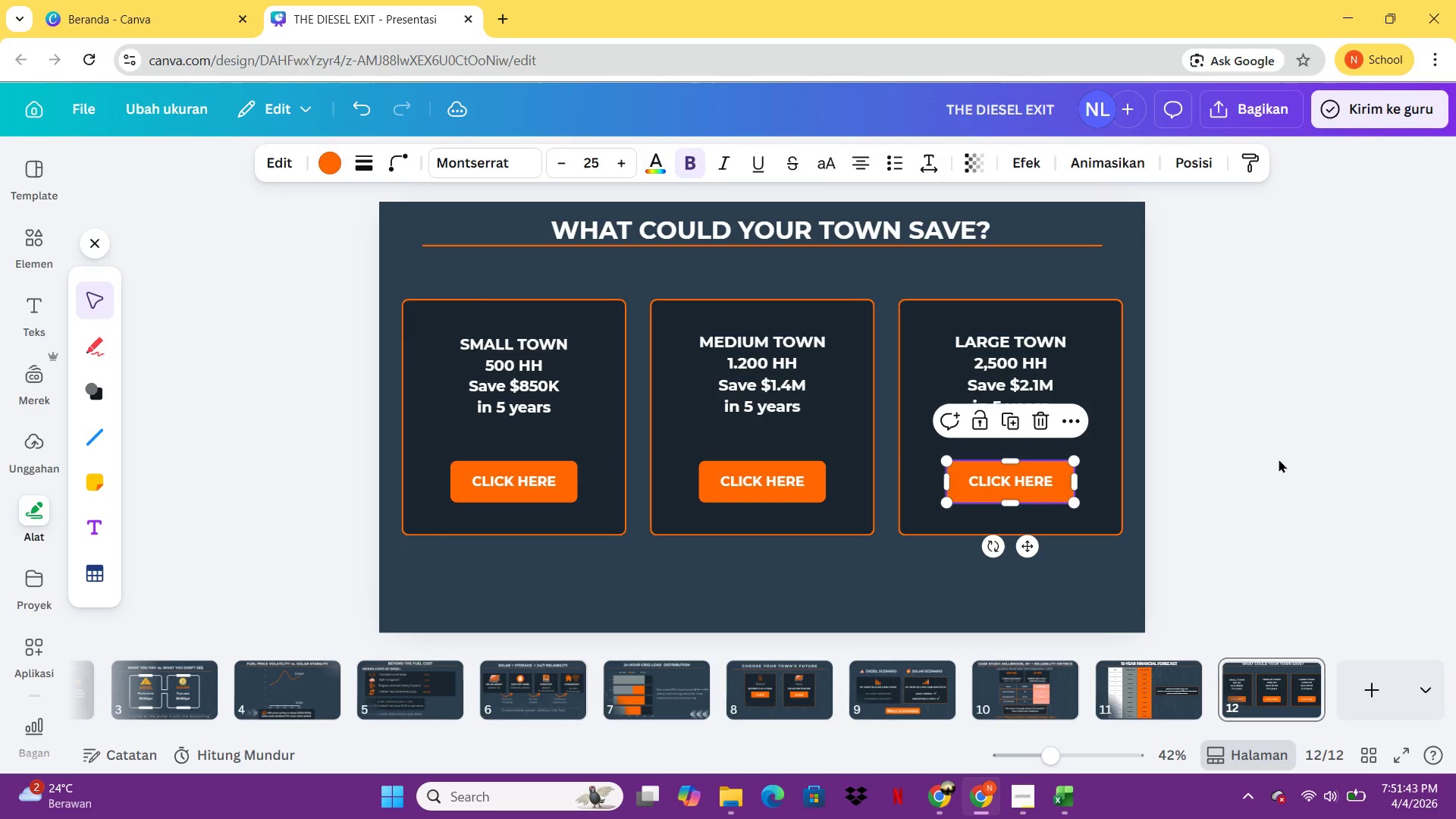 
double_click([1279, 459])
 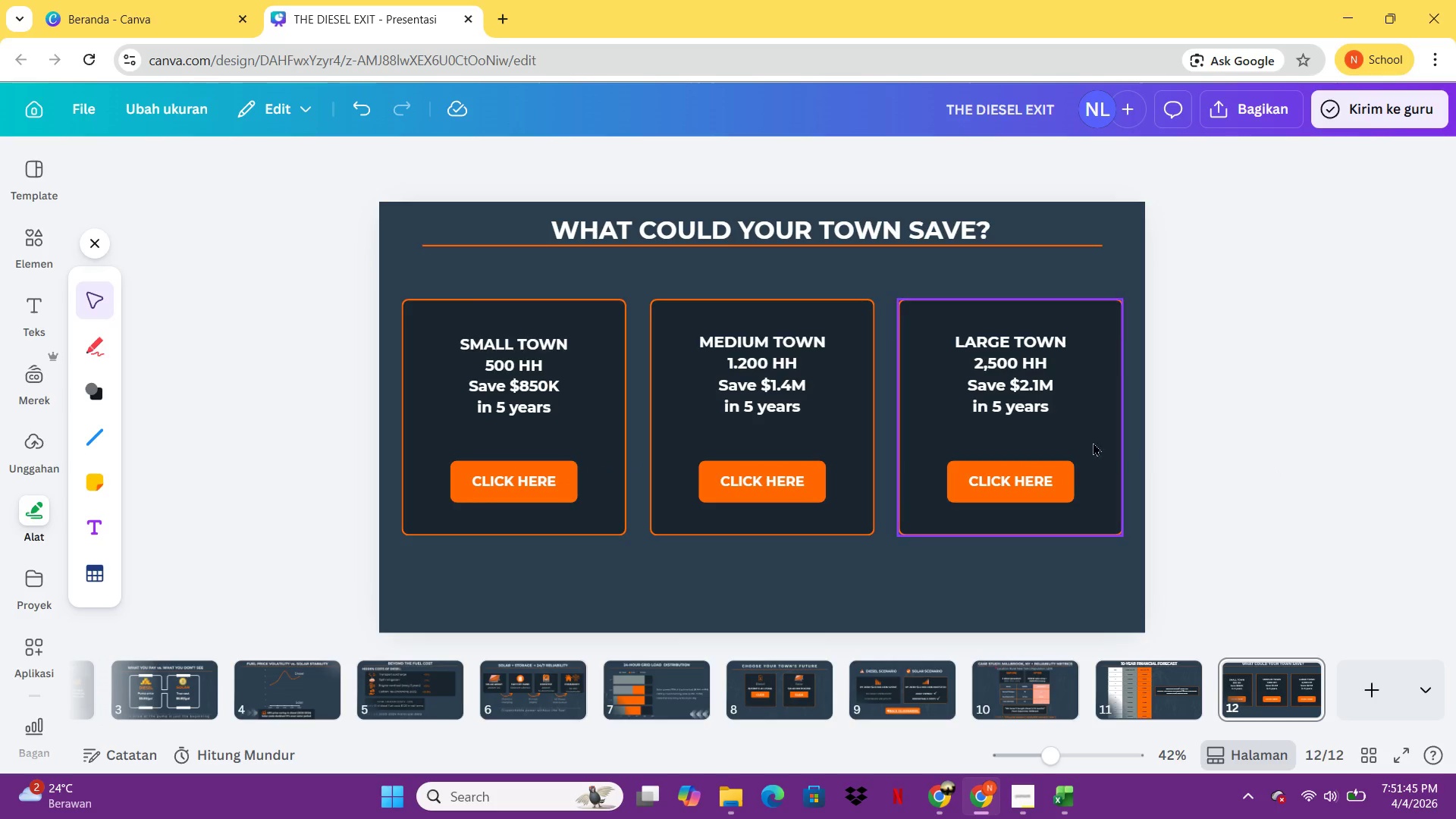 
double_click([978, 406])
 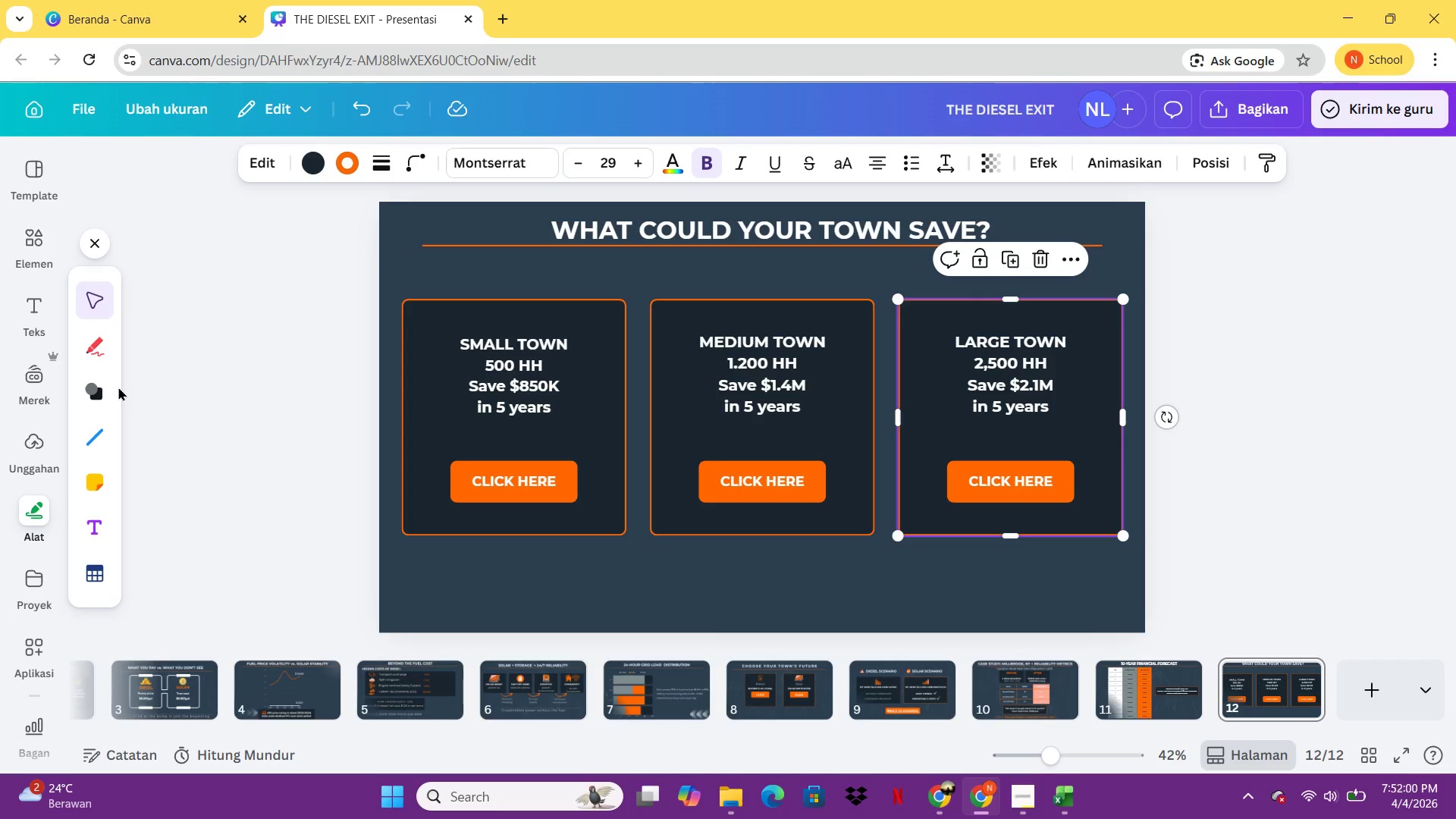 
left_click([978, 406])
 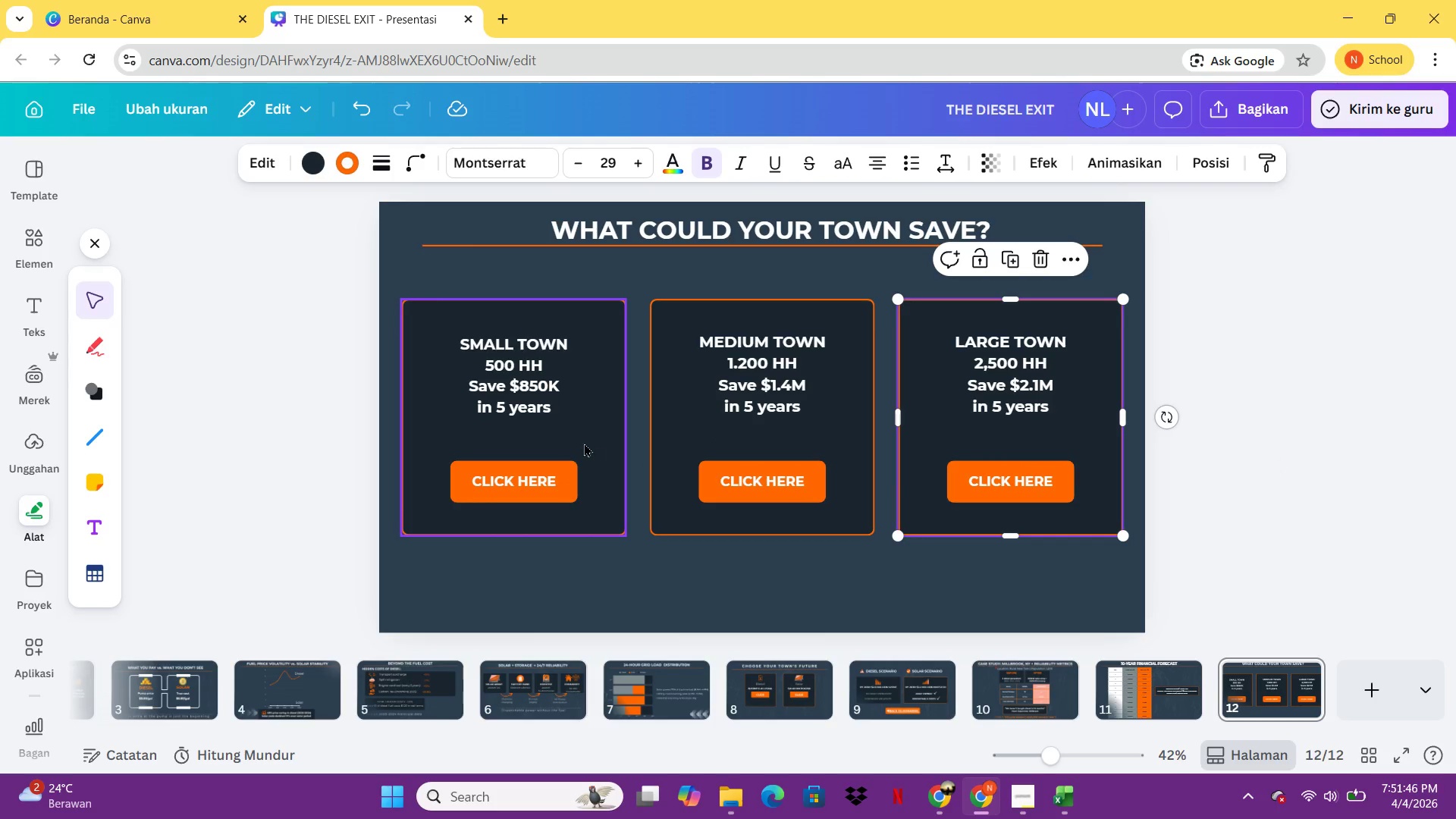 
wait(18.73)
 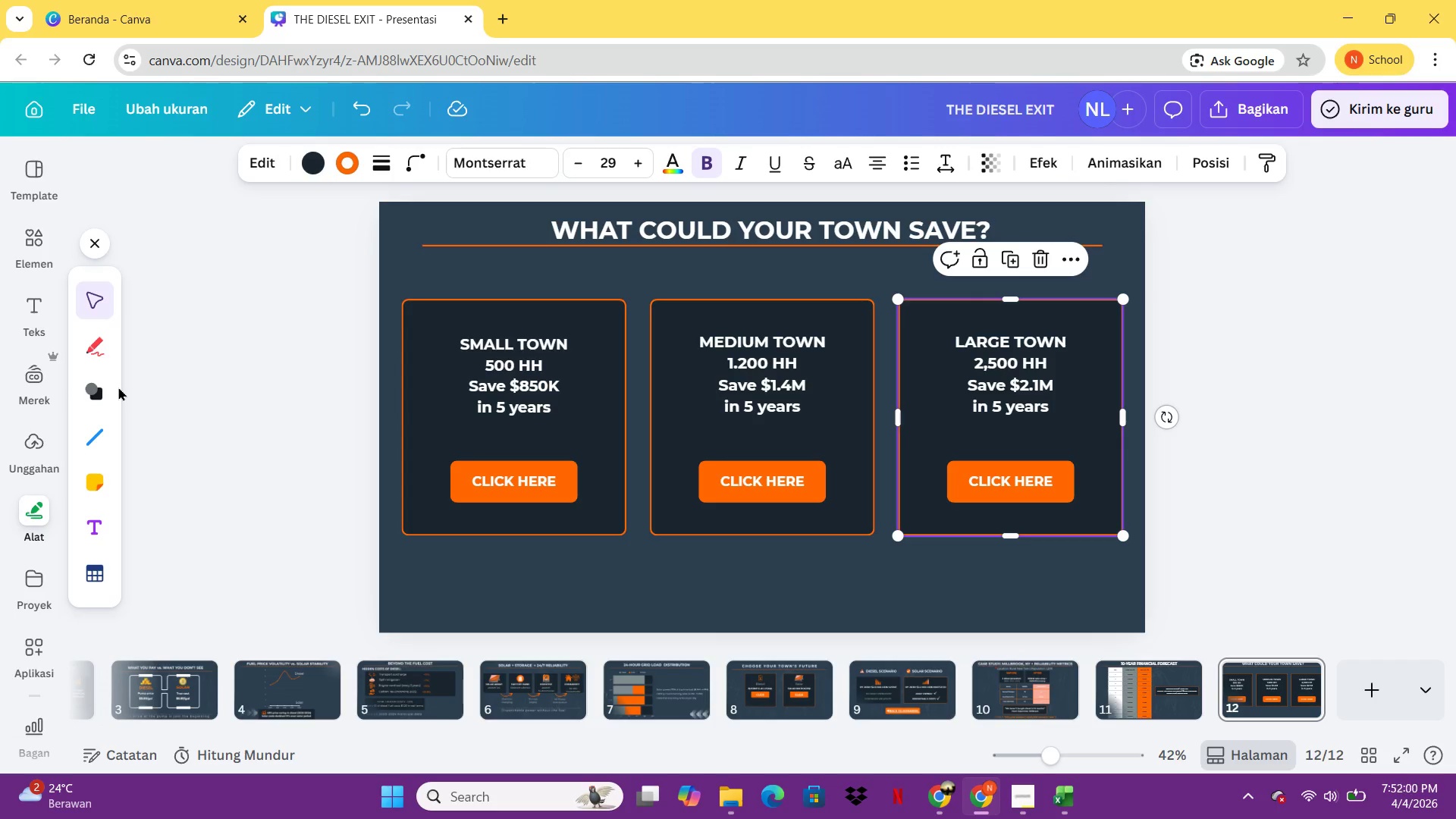 
left_click([43, 236])
 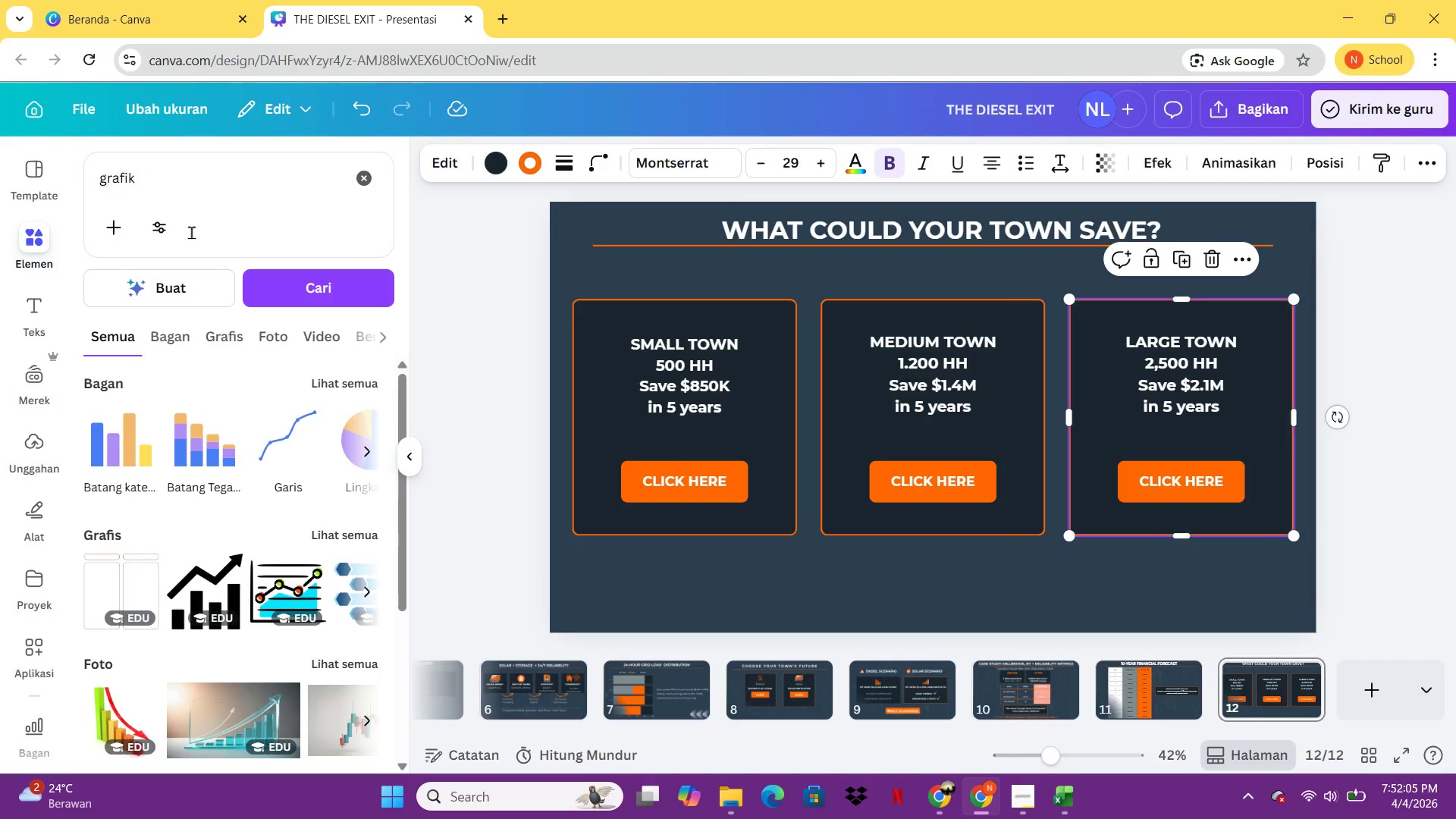 
left_click([207, 197])
 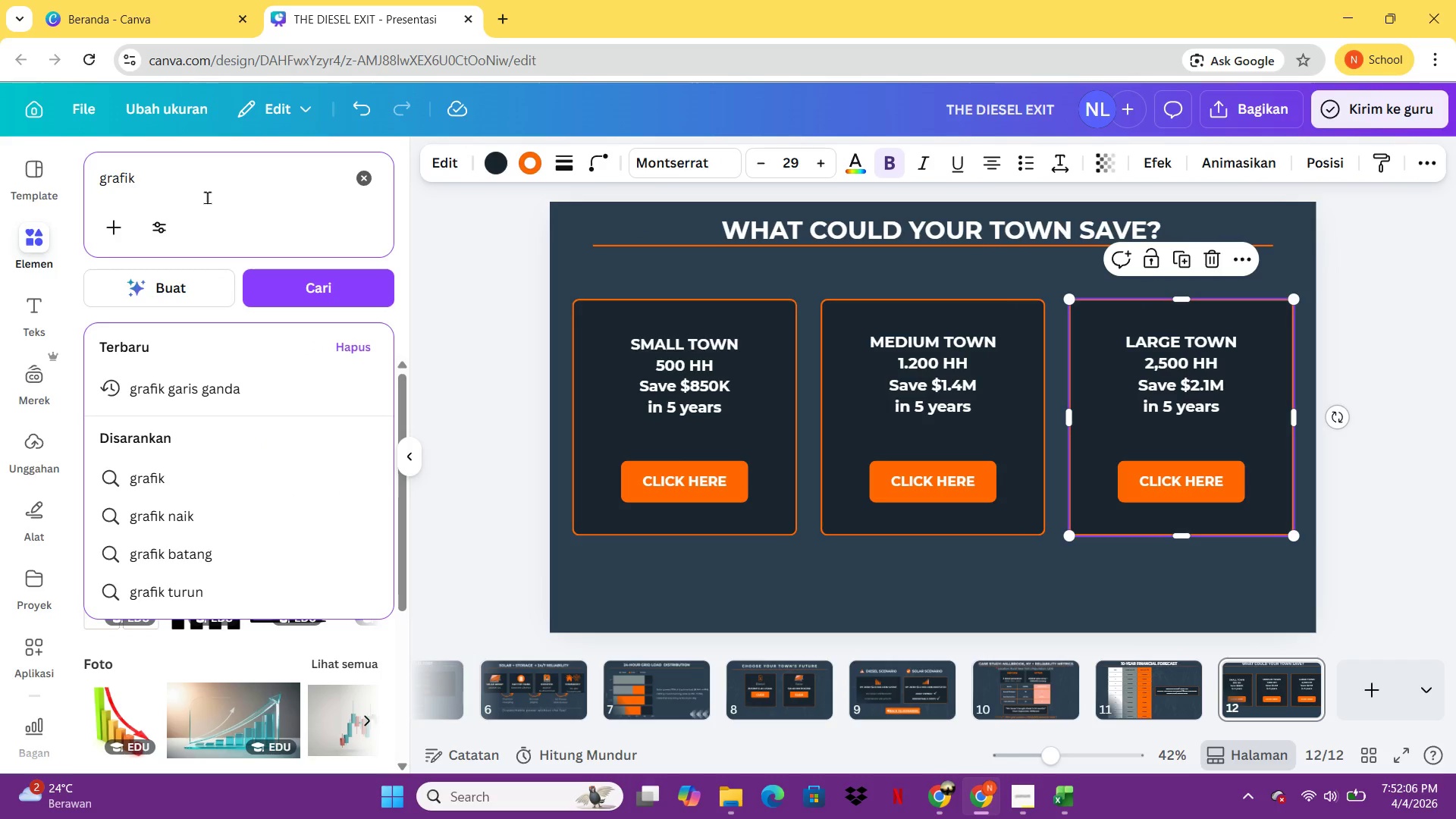 
key(Backspace)
 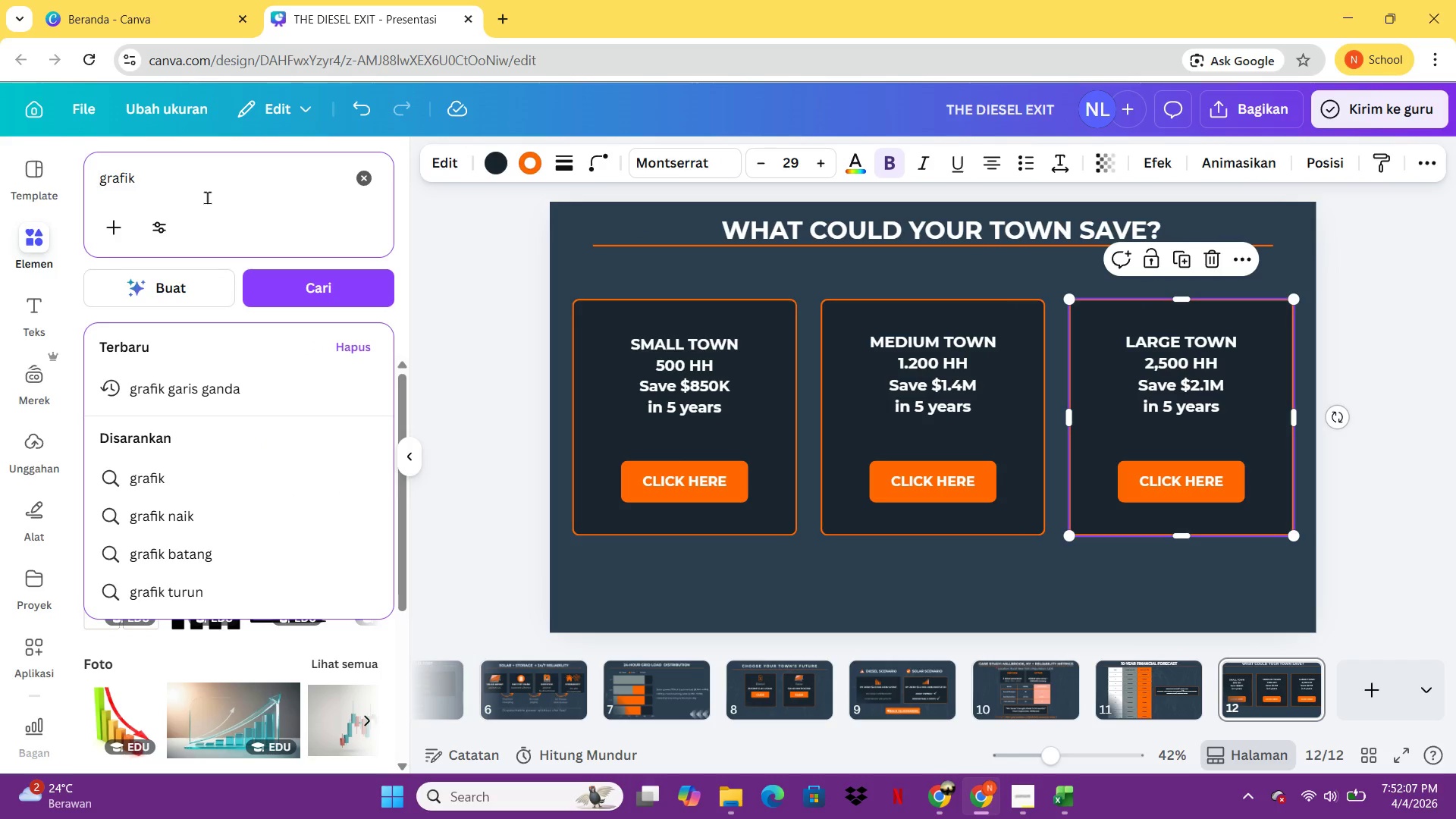 
key(Control+ControlLeft)
 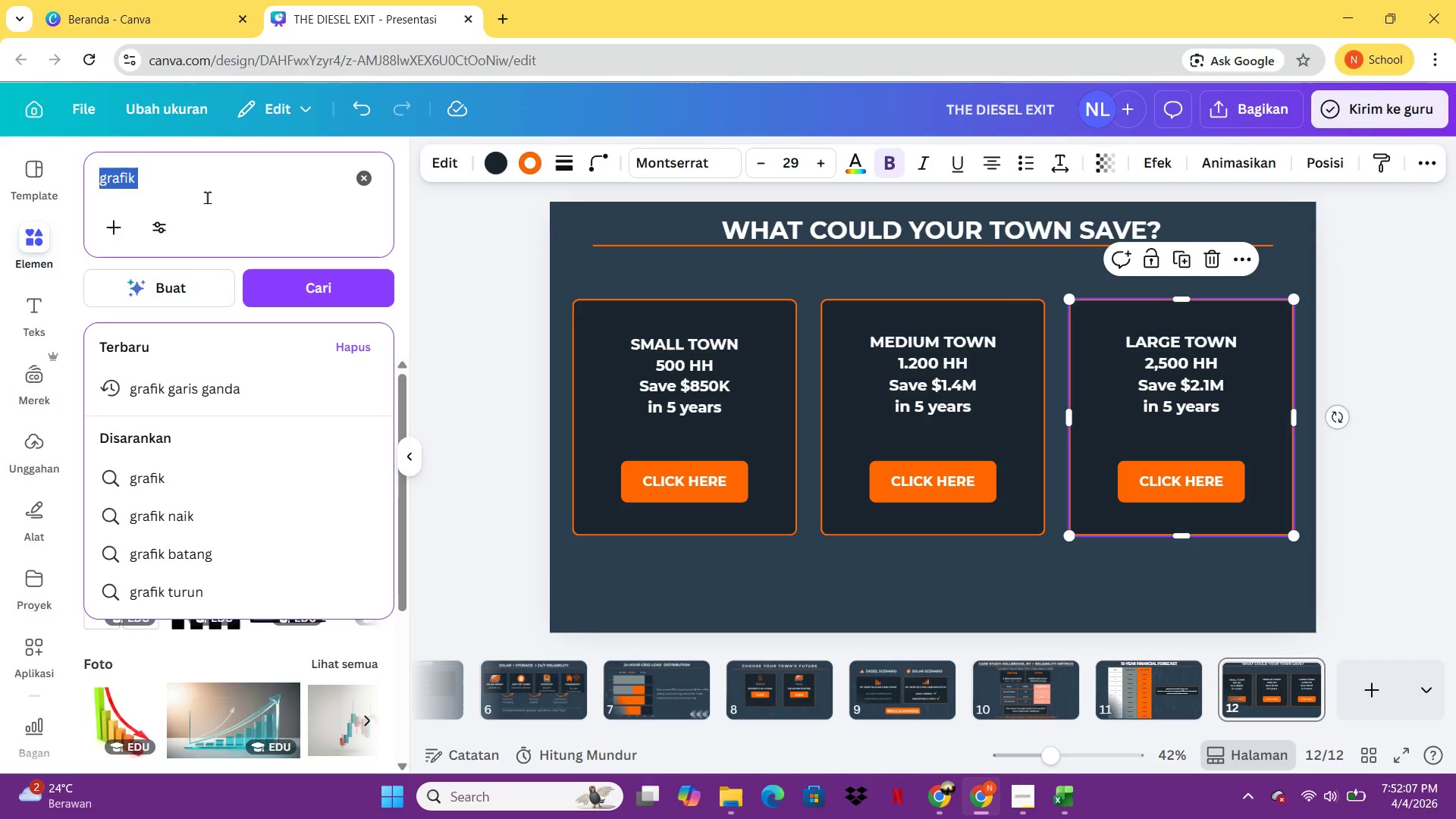 
key(Control+A)
 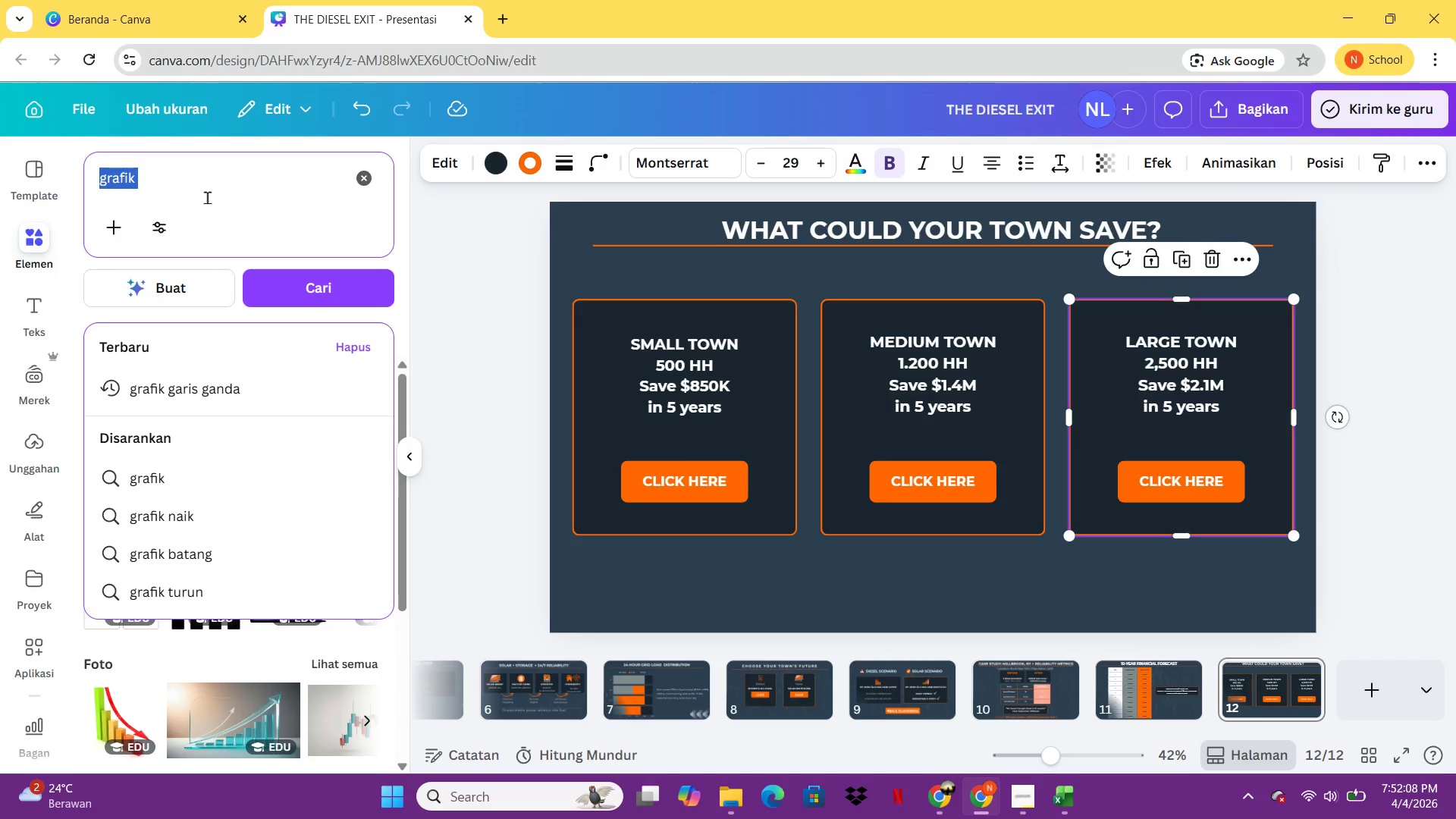 
type(u)
key(Backspace)
type(rumah)
 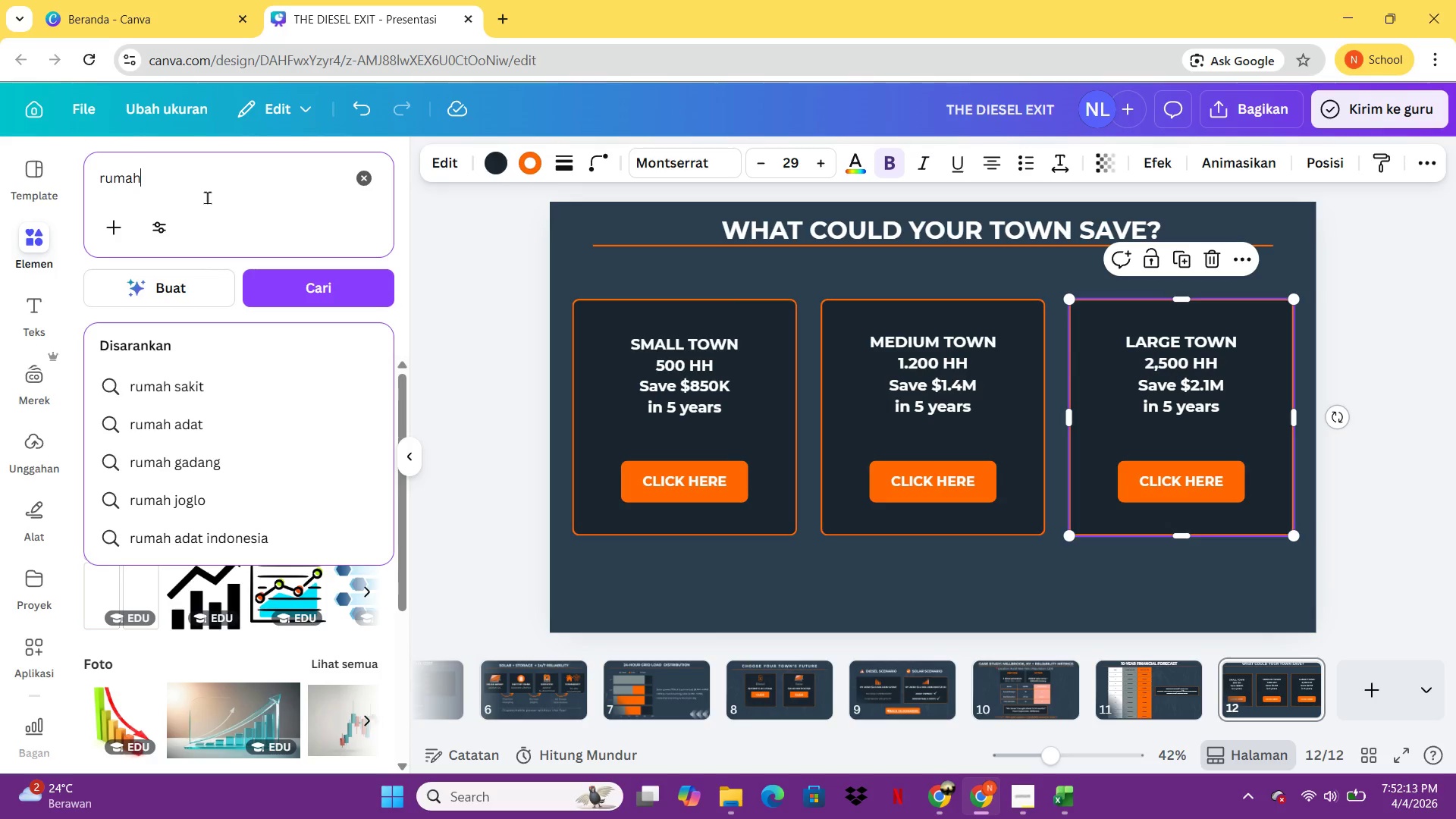 
double_click([219, 234])
 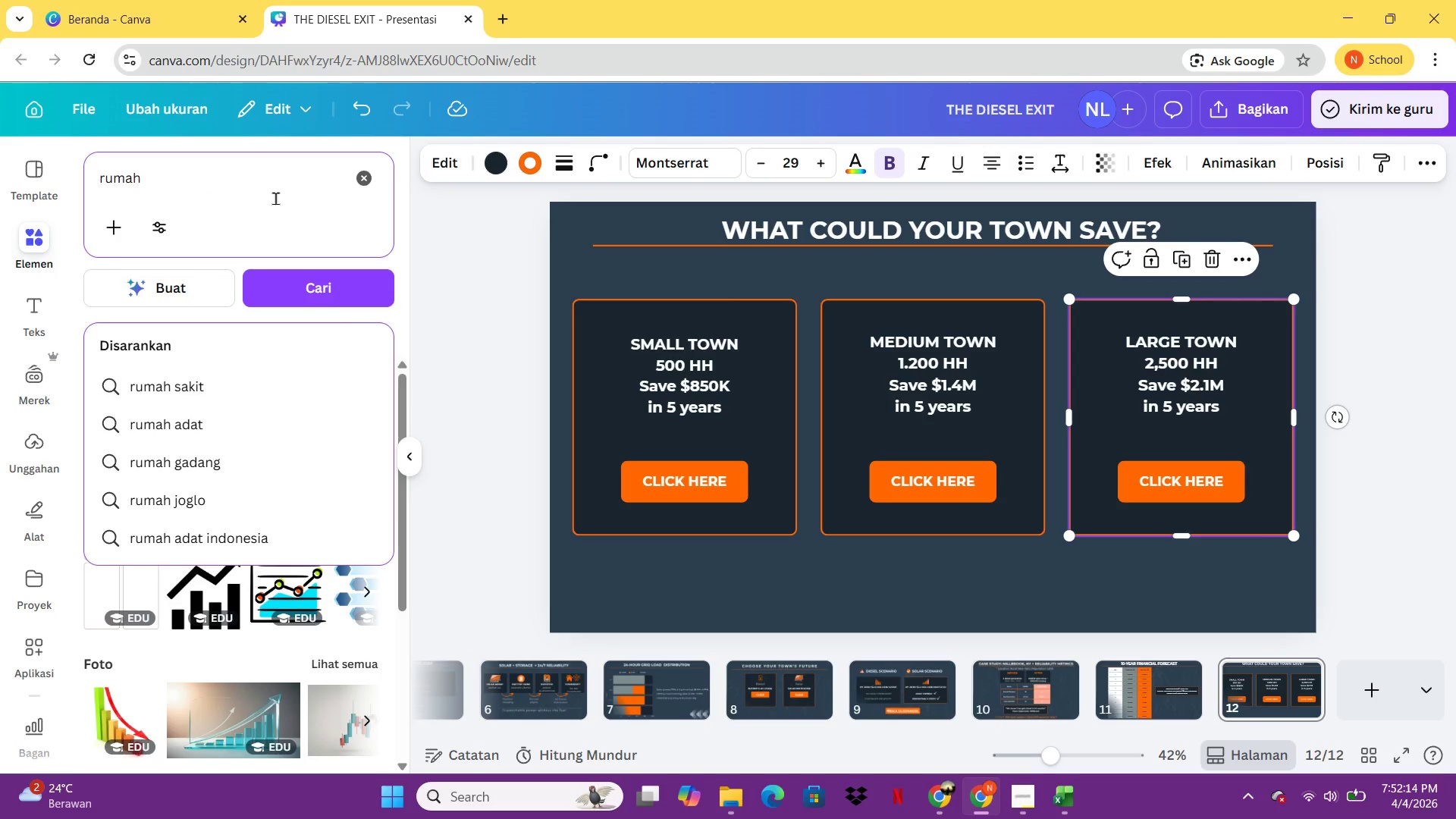 
left_click([275, 198])
 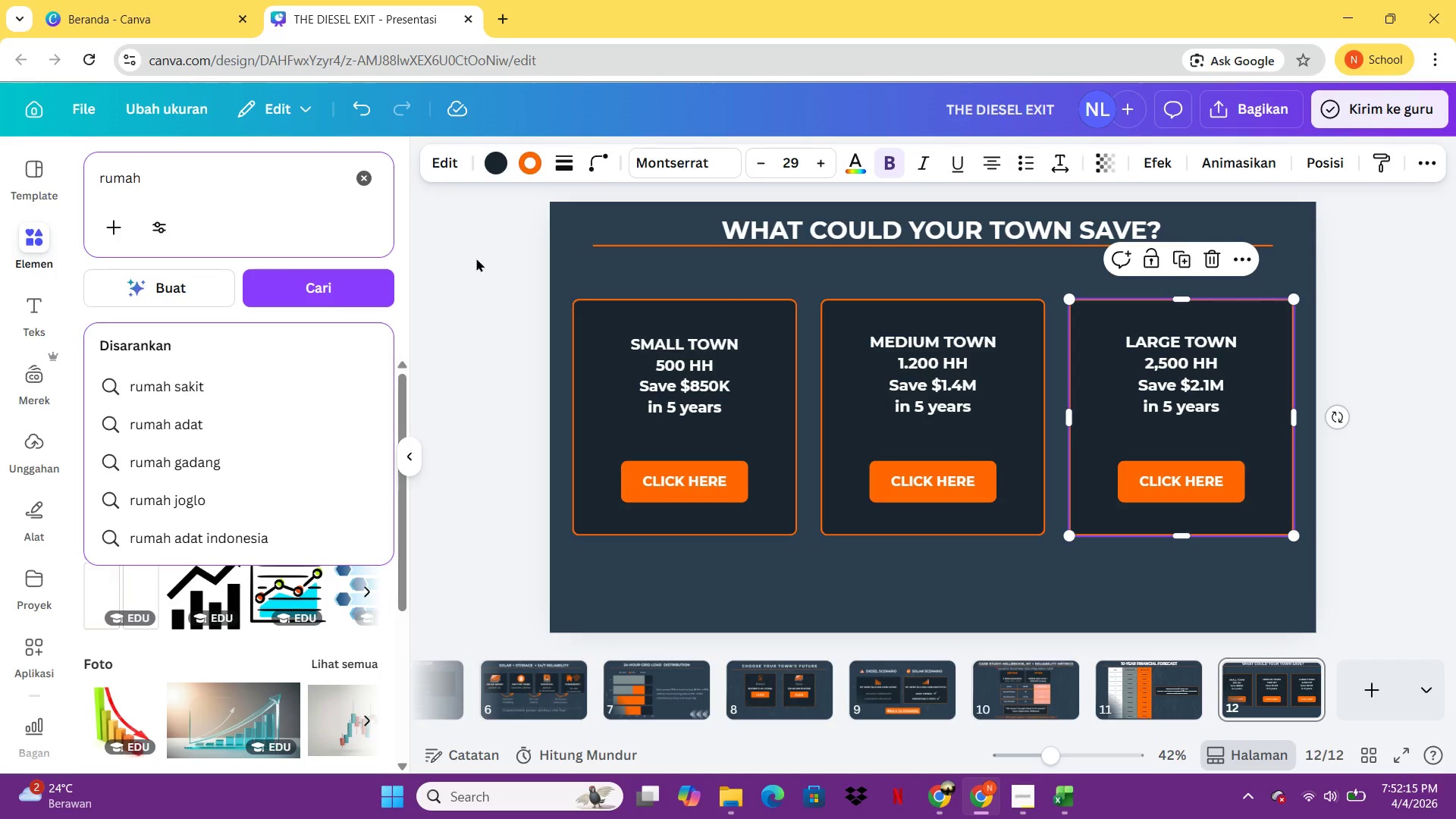 
double_click([476, 258])
 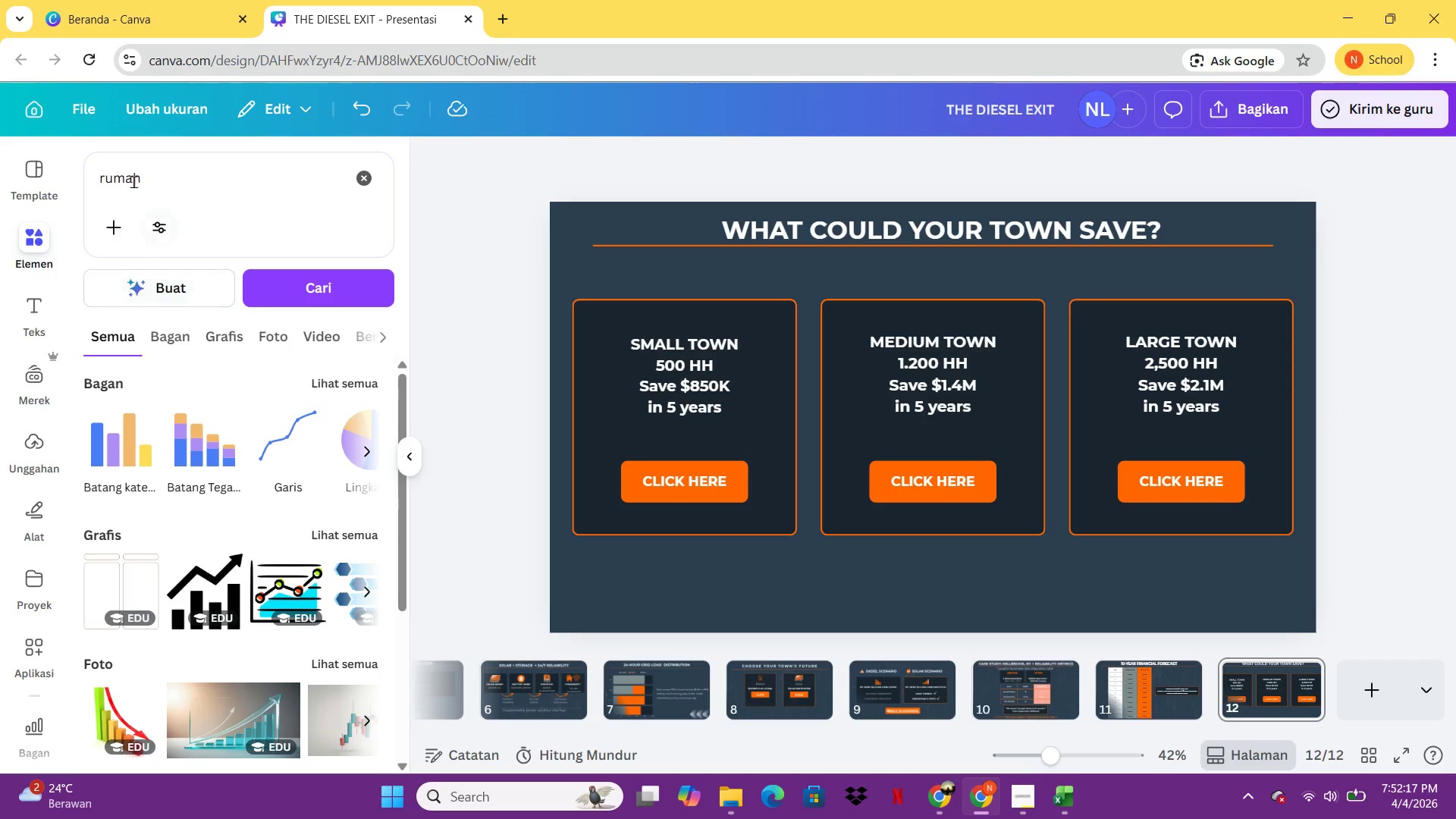 
left_click([158, 174])
 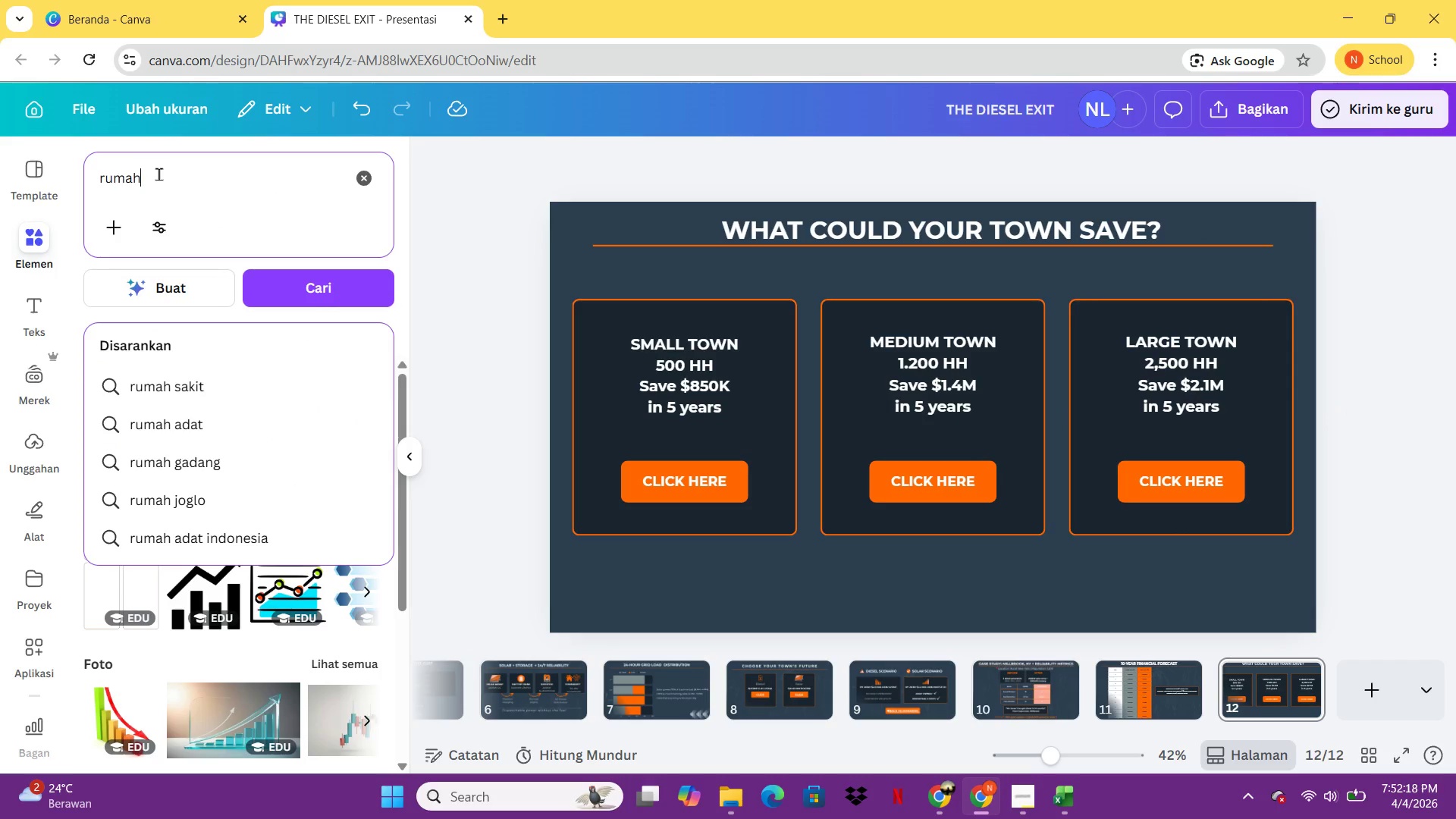 
key(Enter)
 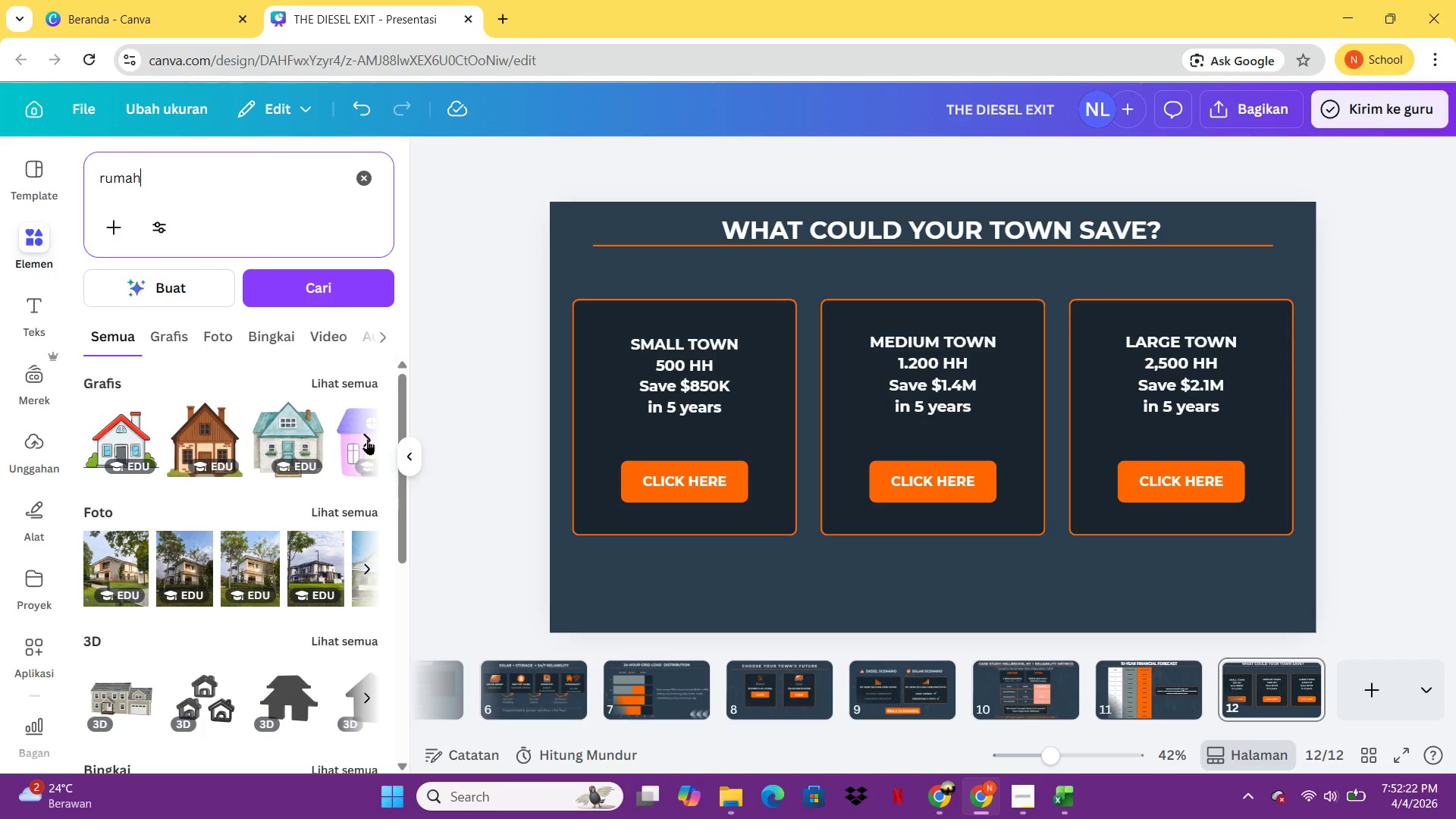 
wait(5.22)
 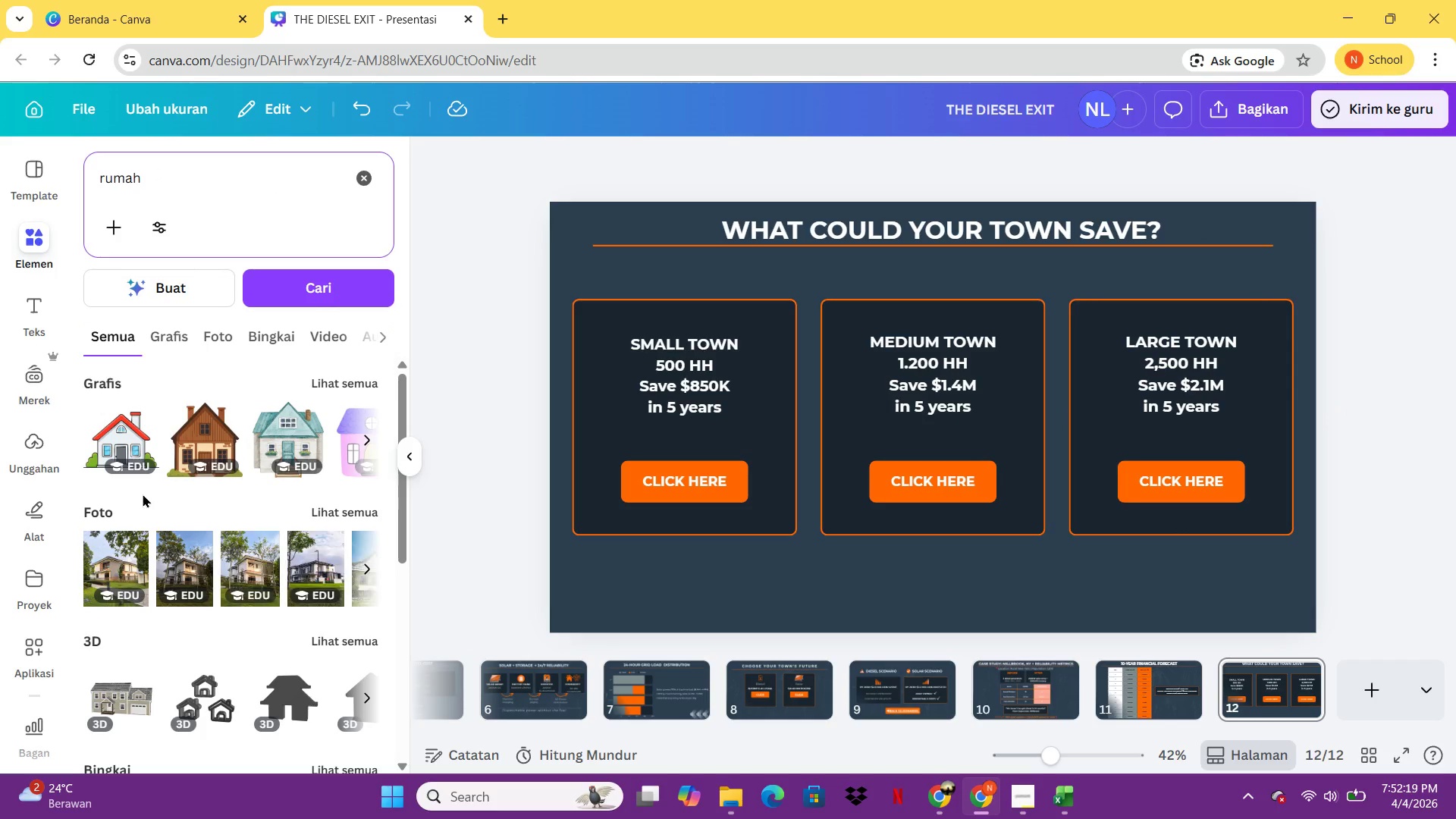 
left_click([367, 439])
 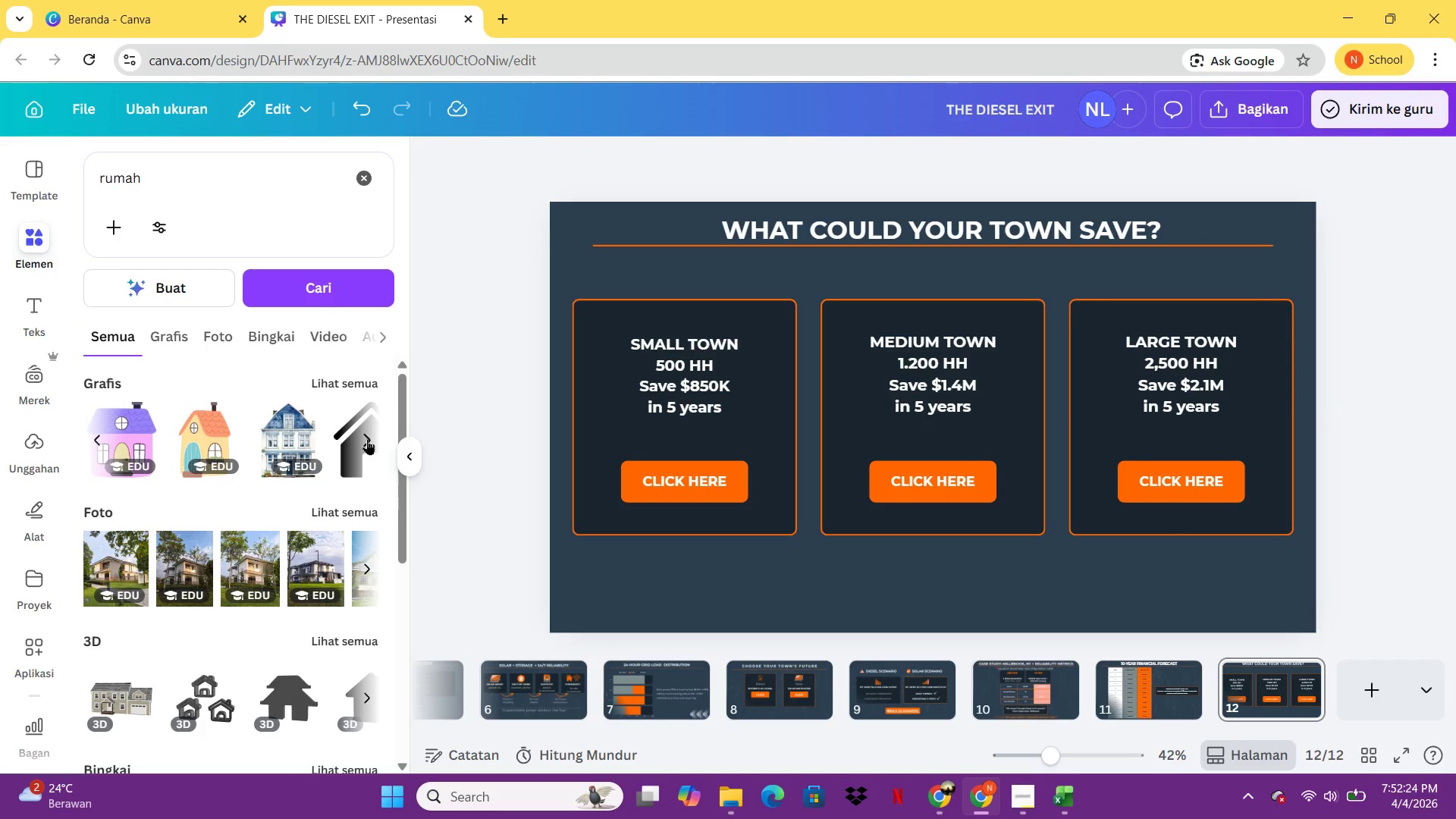 
left_click([367, 439])
 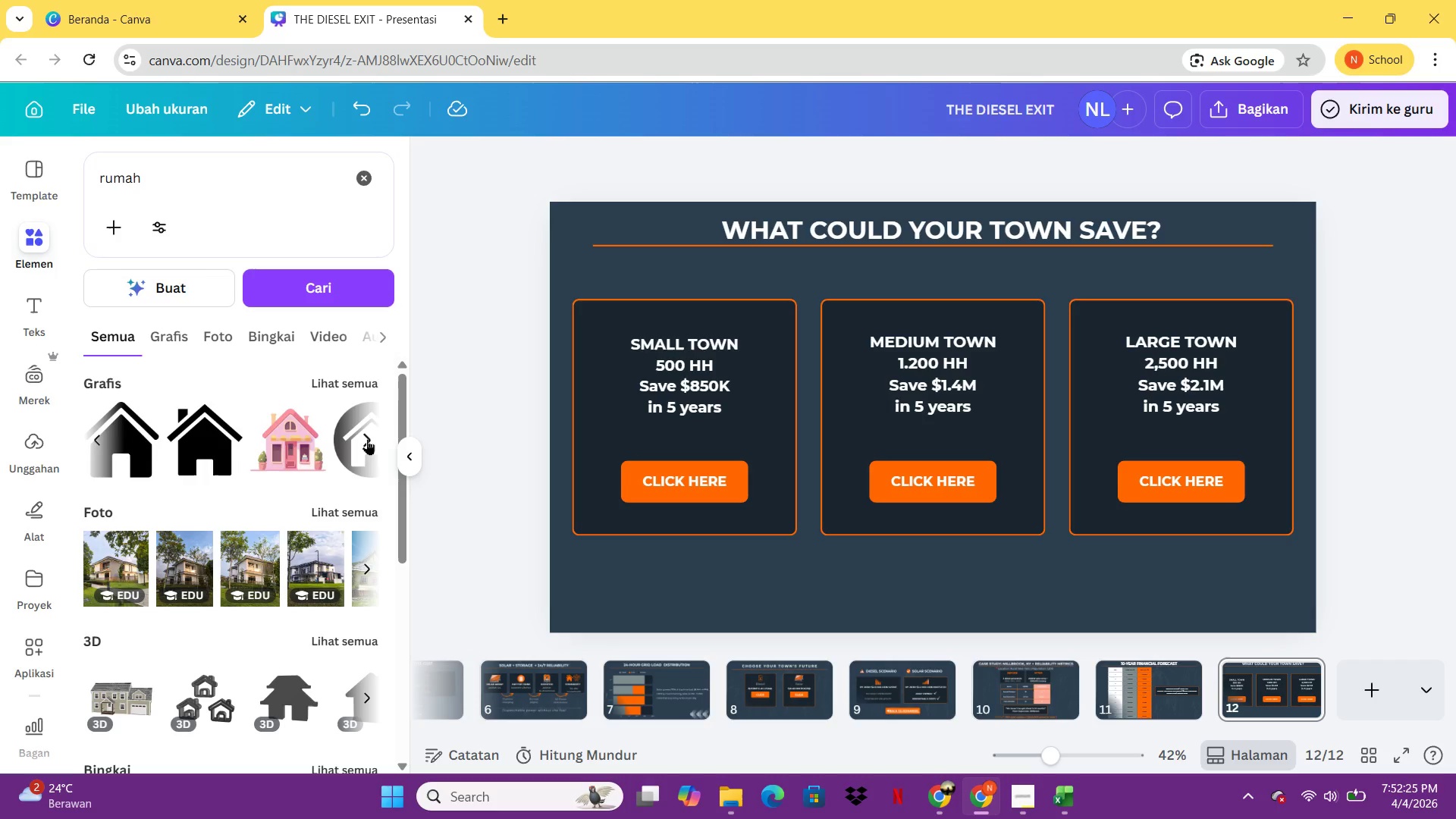 
left_click([367, 439])
 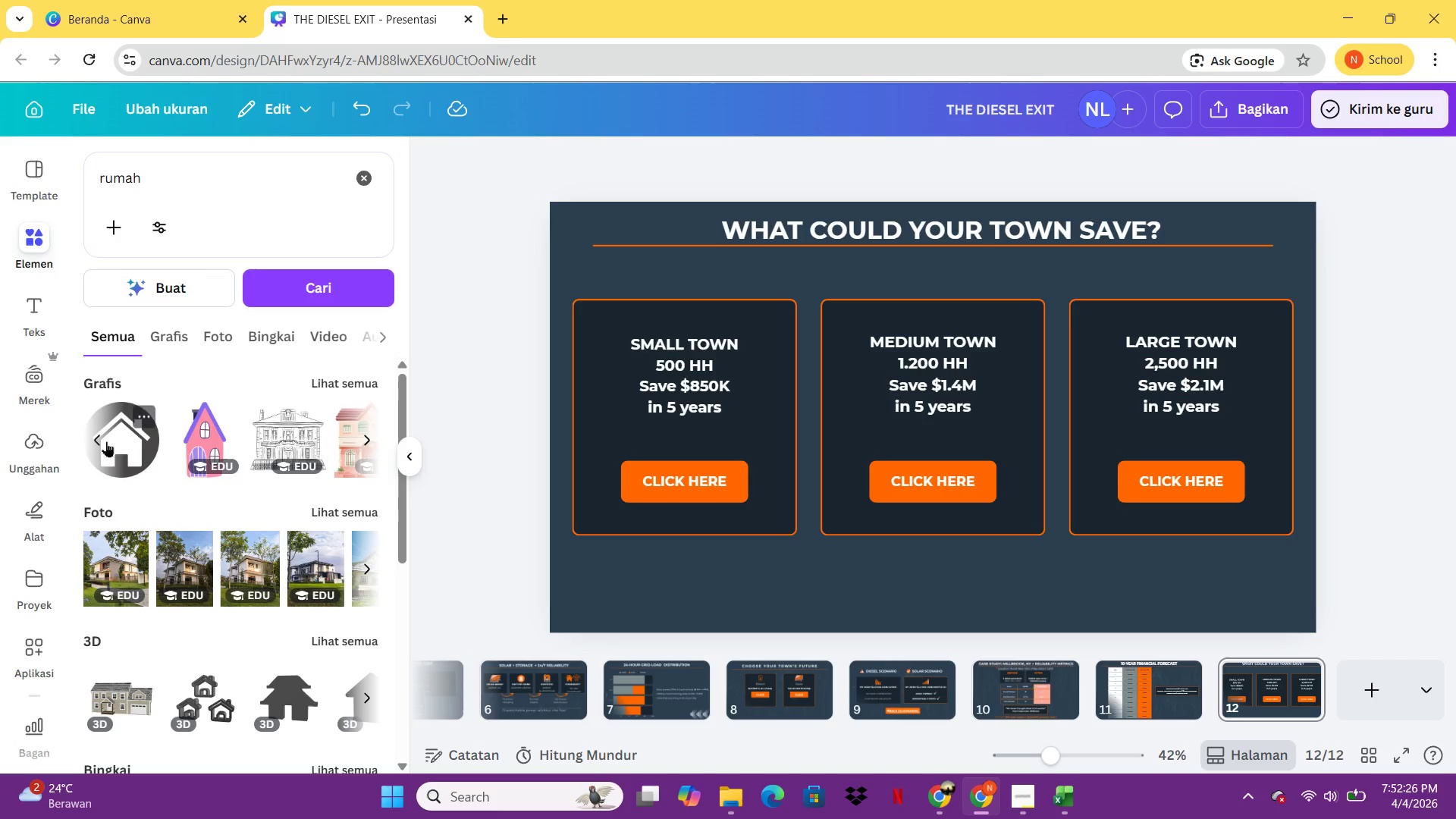 
left_click([100, 439])
 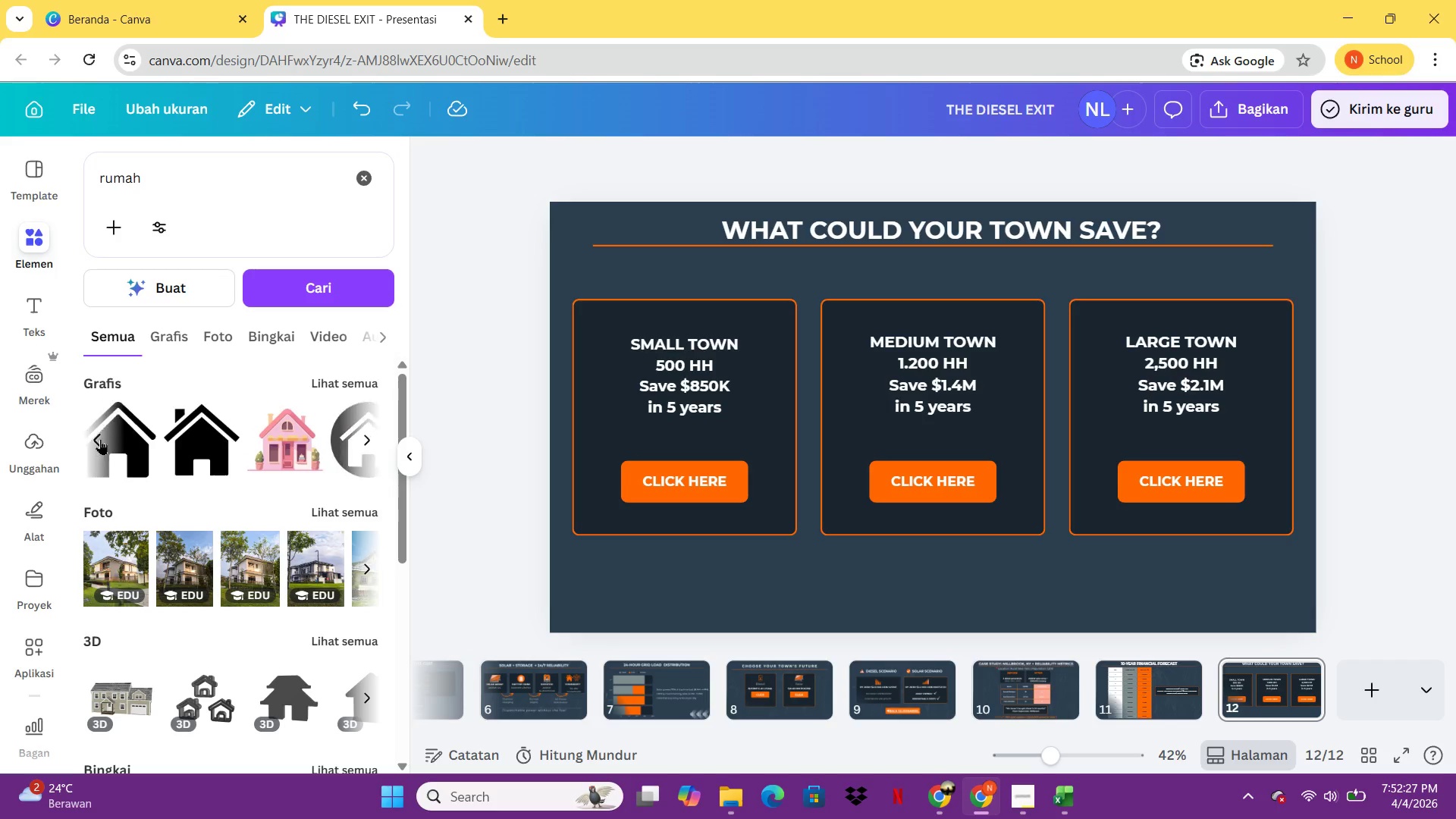 
left_click([100, 439])
 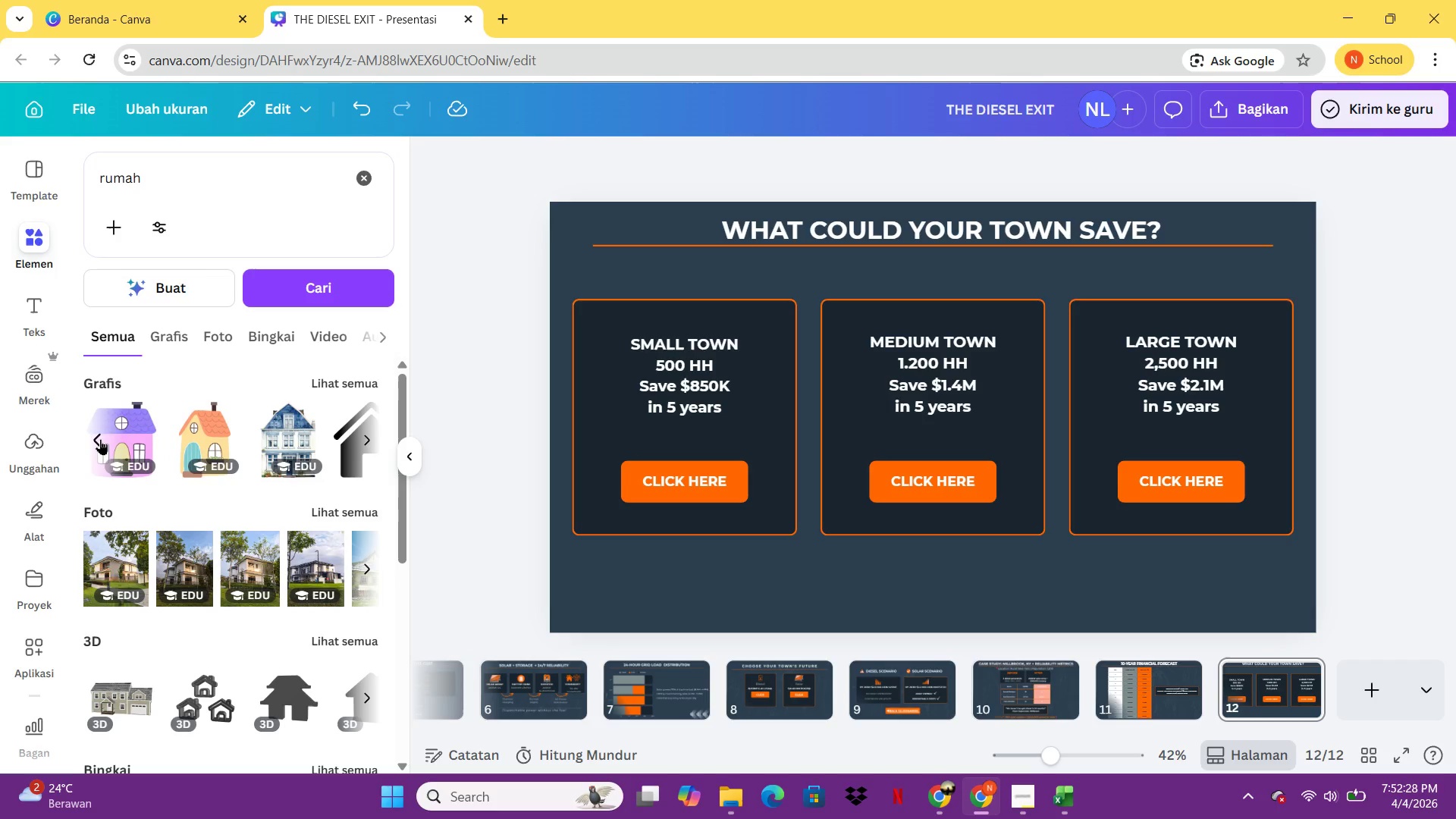 
left_click([100, 439])
 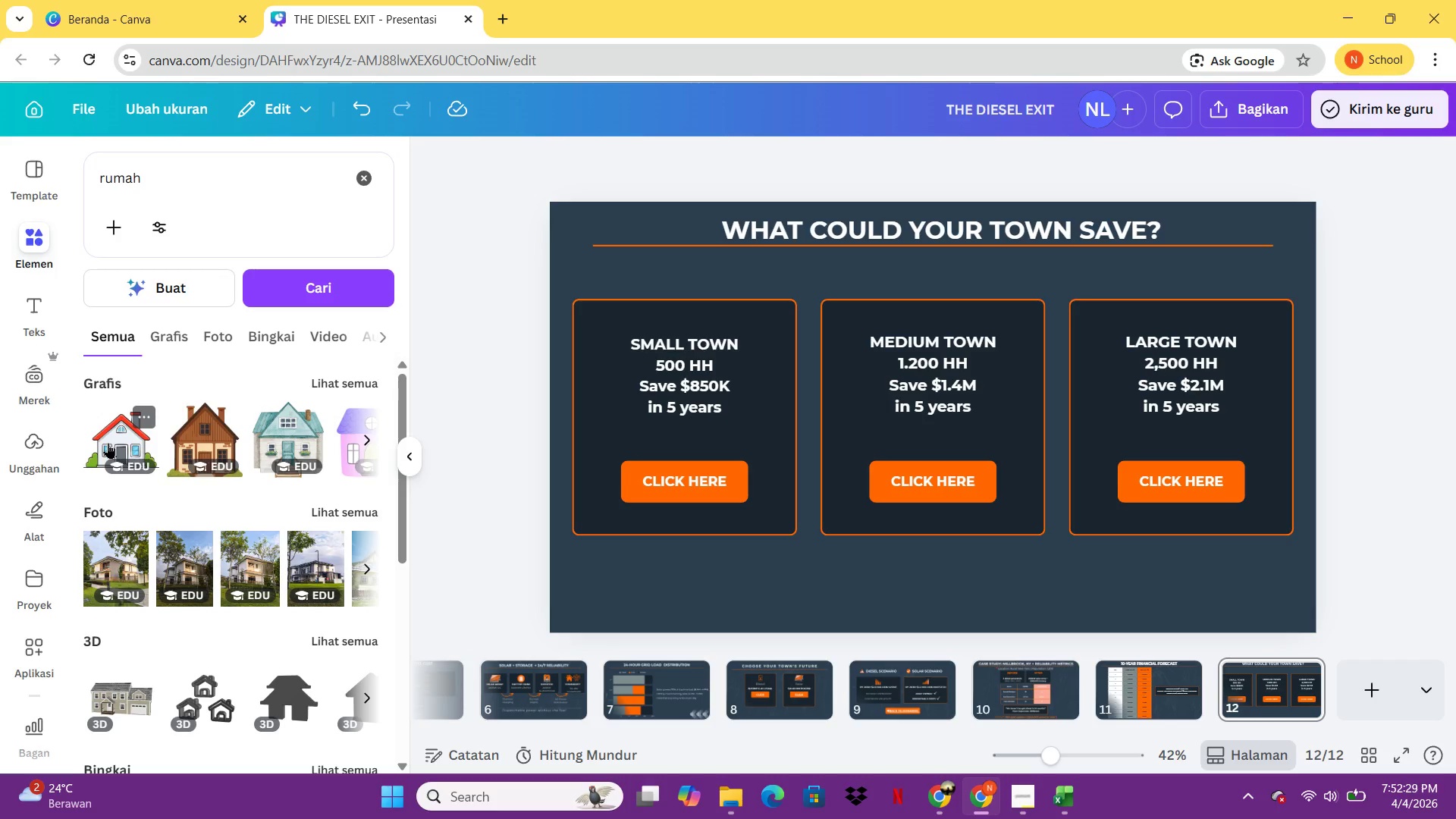 
left_click([111, 445])
 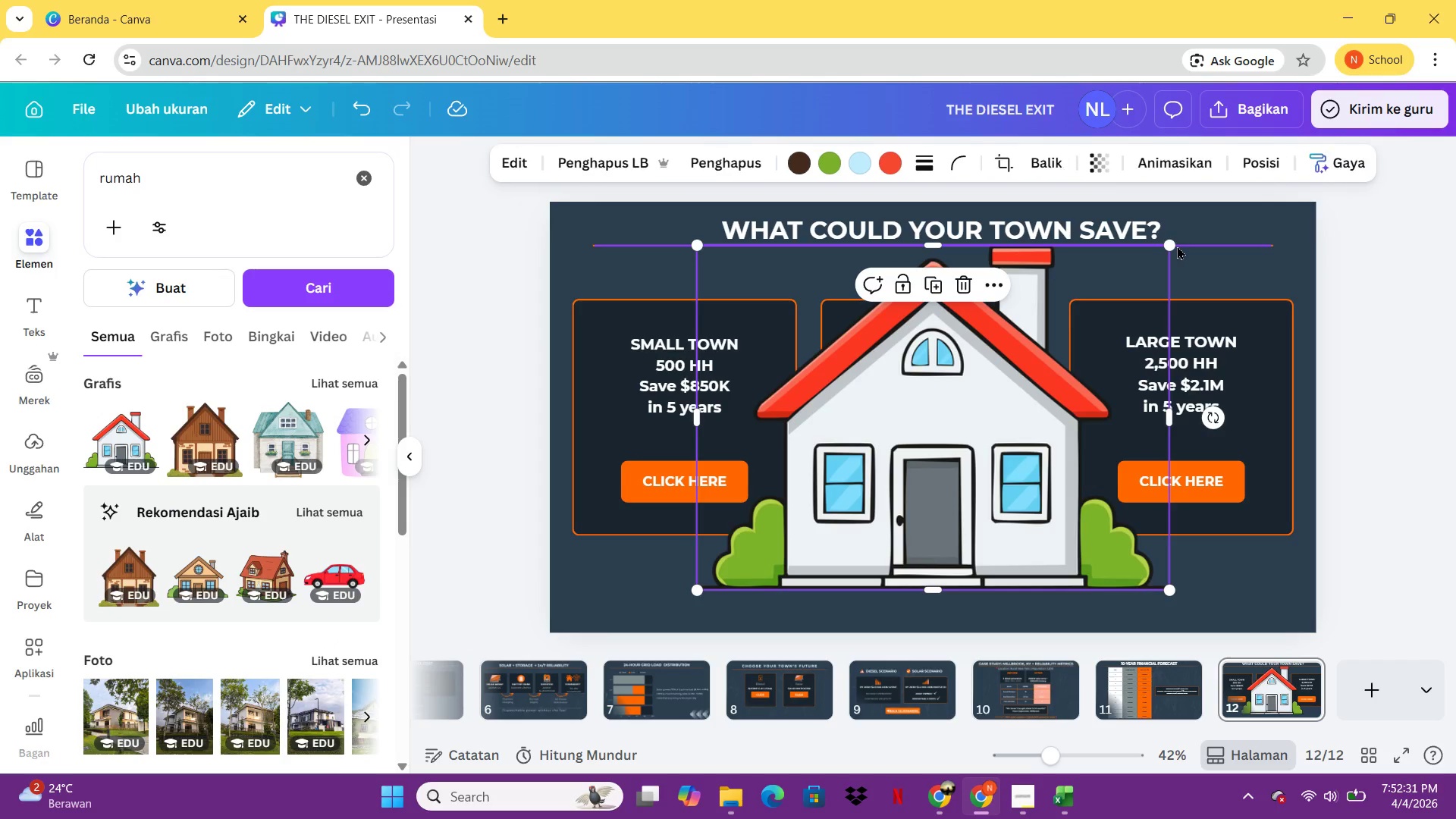 
left_click_drag(start_coordinate=[1172, 246], to_coordinate=[821, 565])
 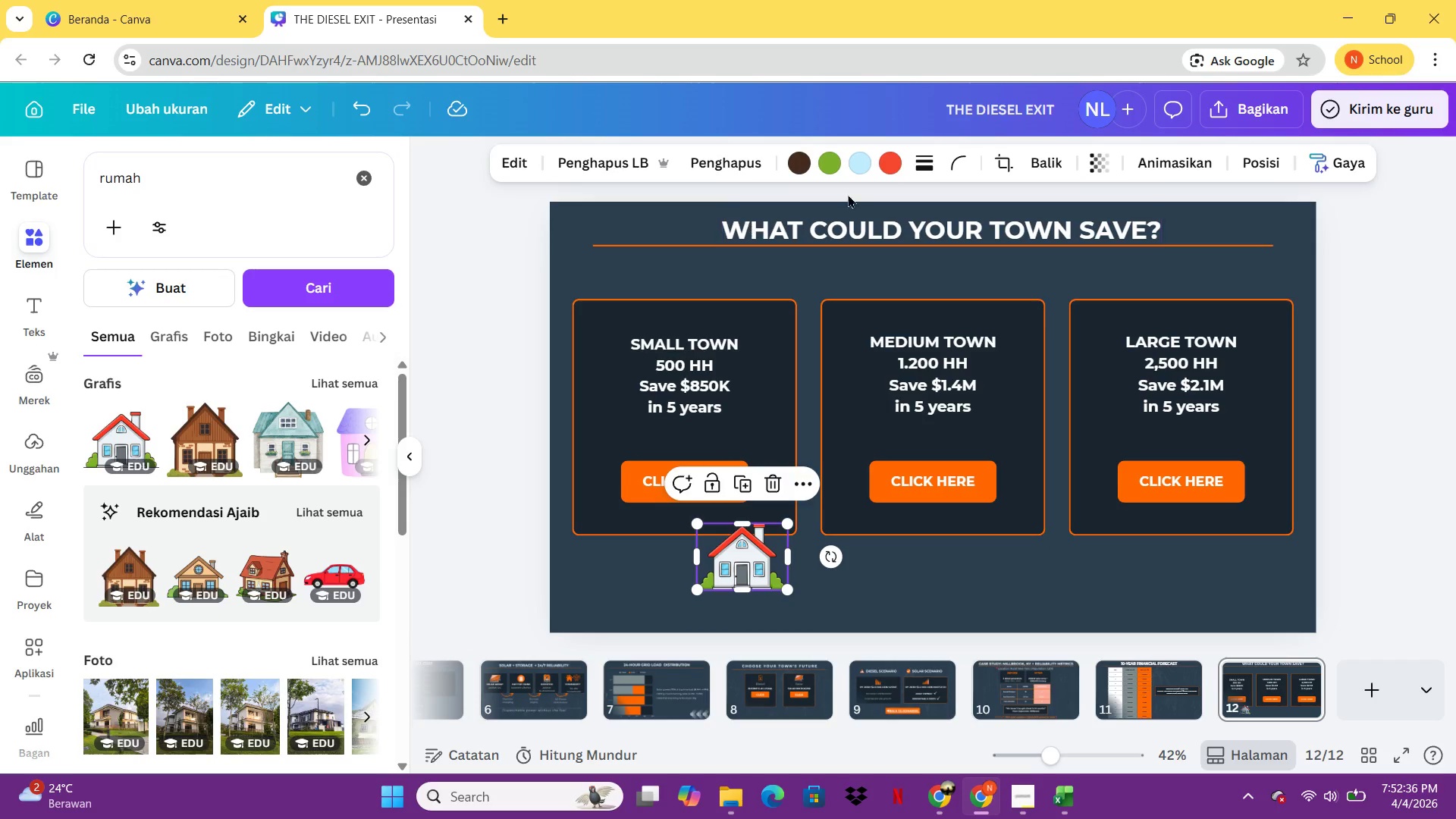 
left_click([888, 159])
 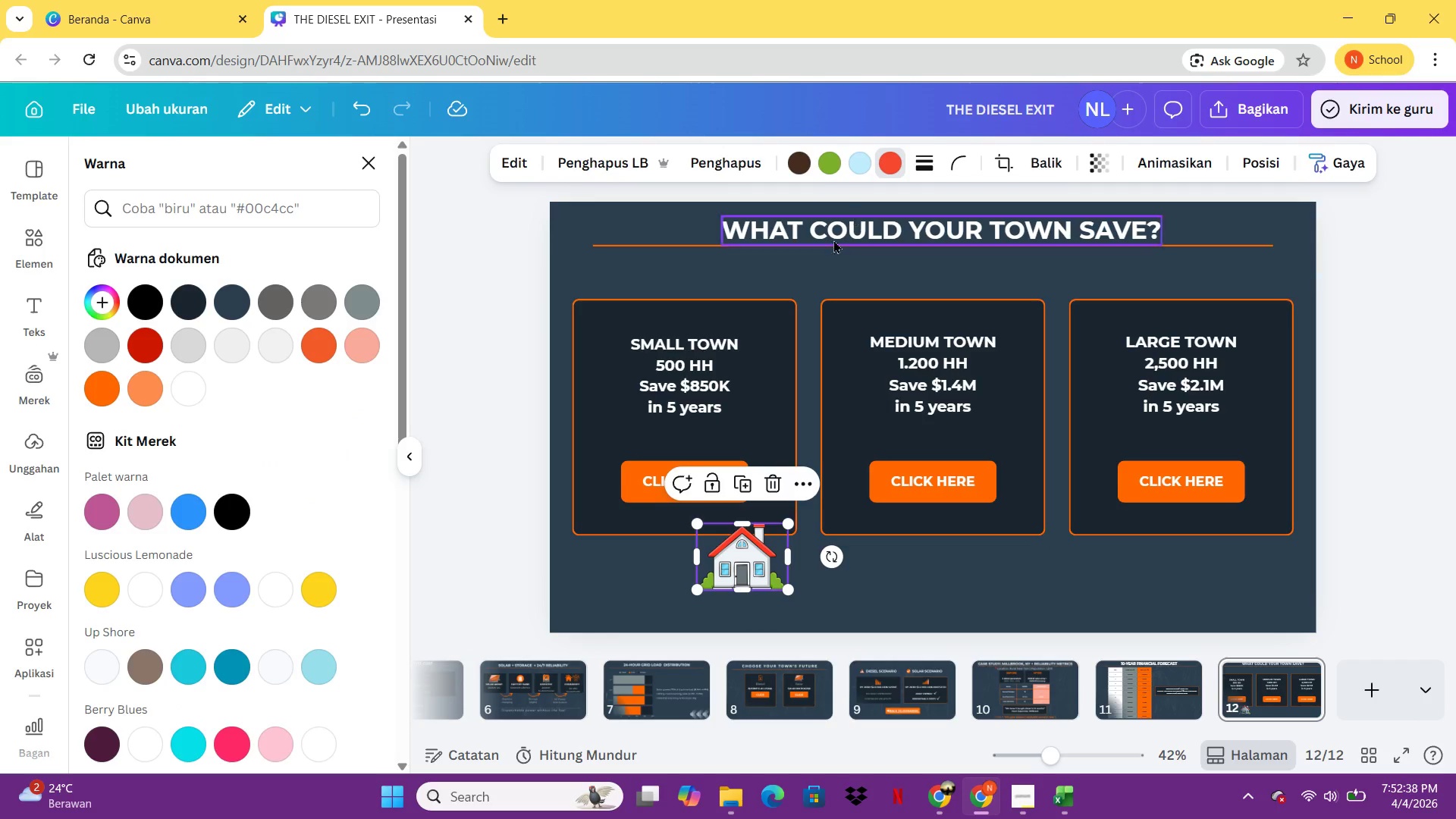 
key(Delete)
 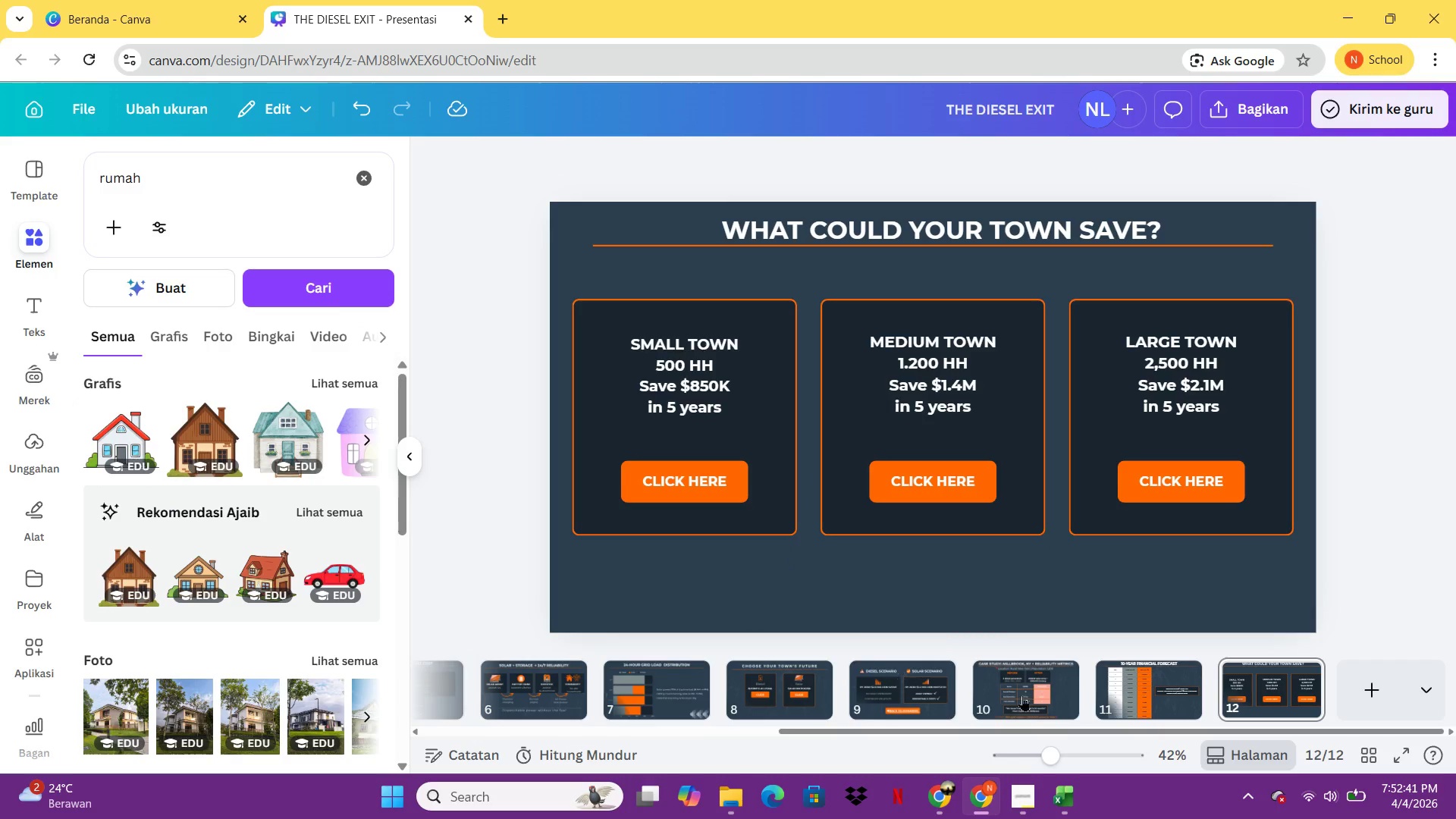 
left_click([685, 701])
 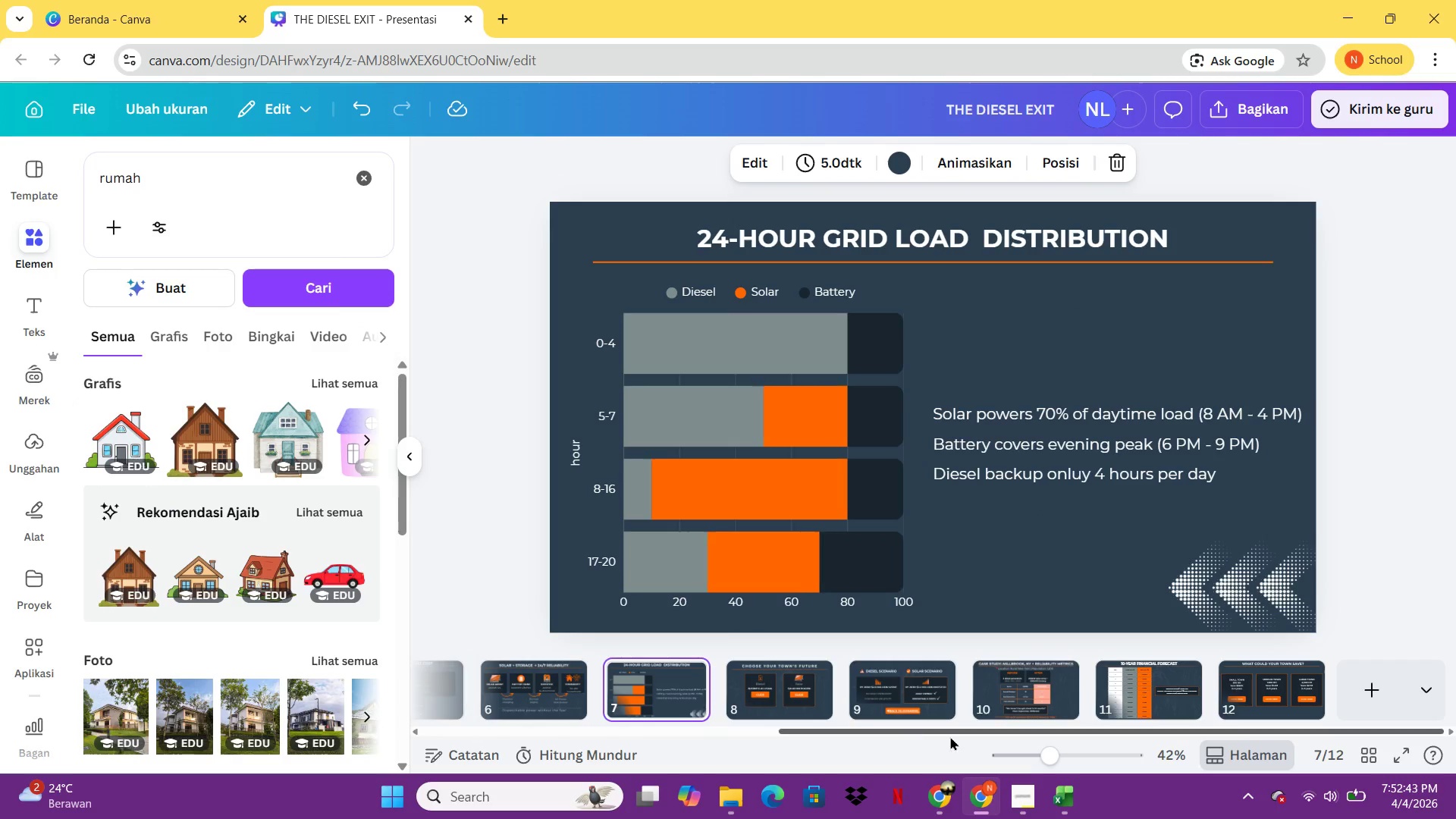 
left_click_drag(start_coordinate=[950, 736], to_coordinate=[852, 730])
 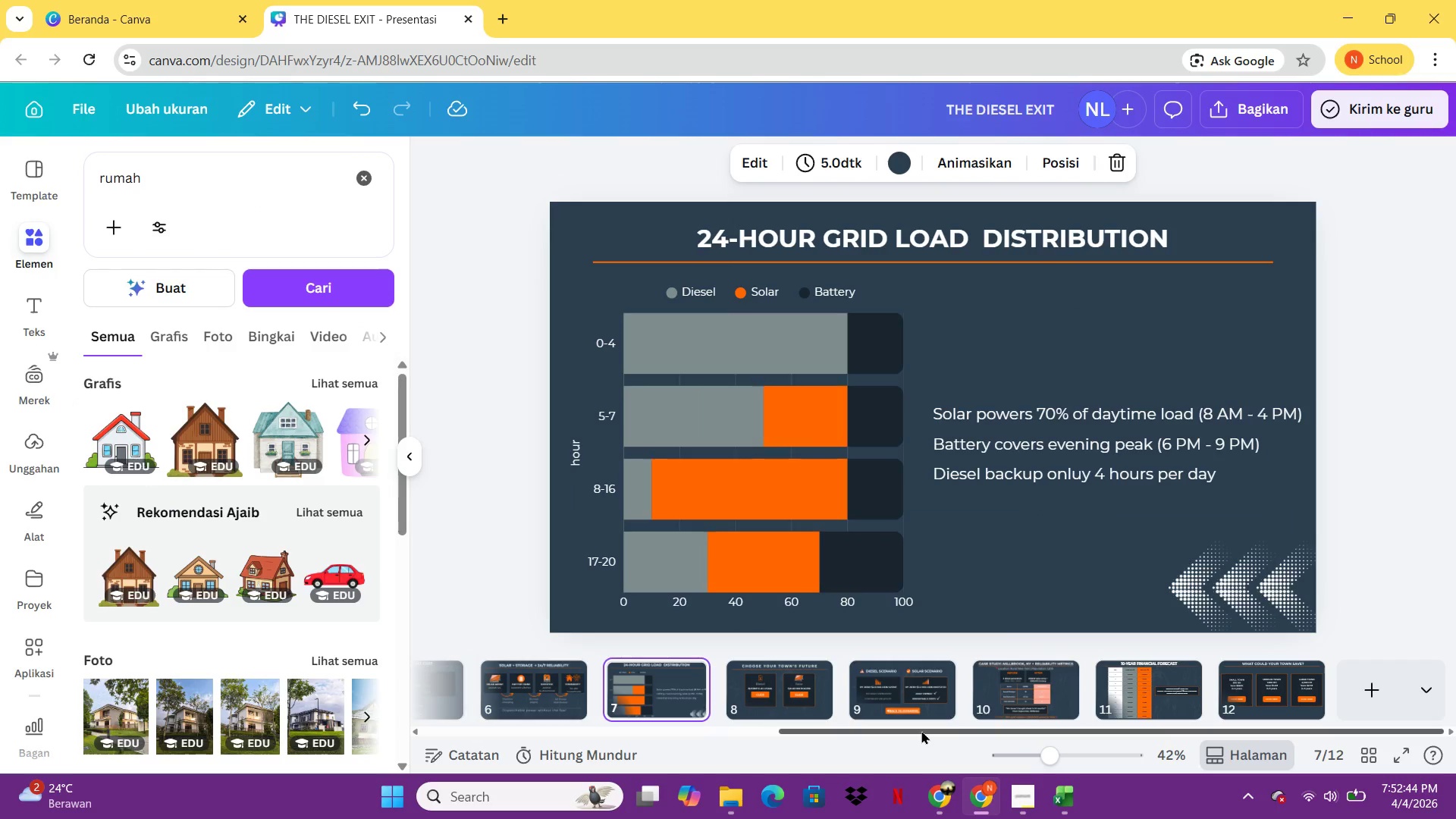 
left_click_drag(start_coordinate=[921, 730], to_coordinate=[657, 719])
 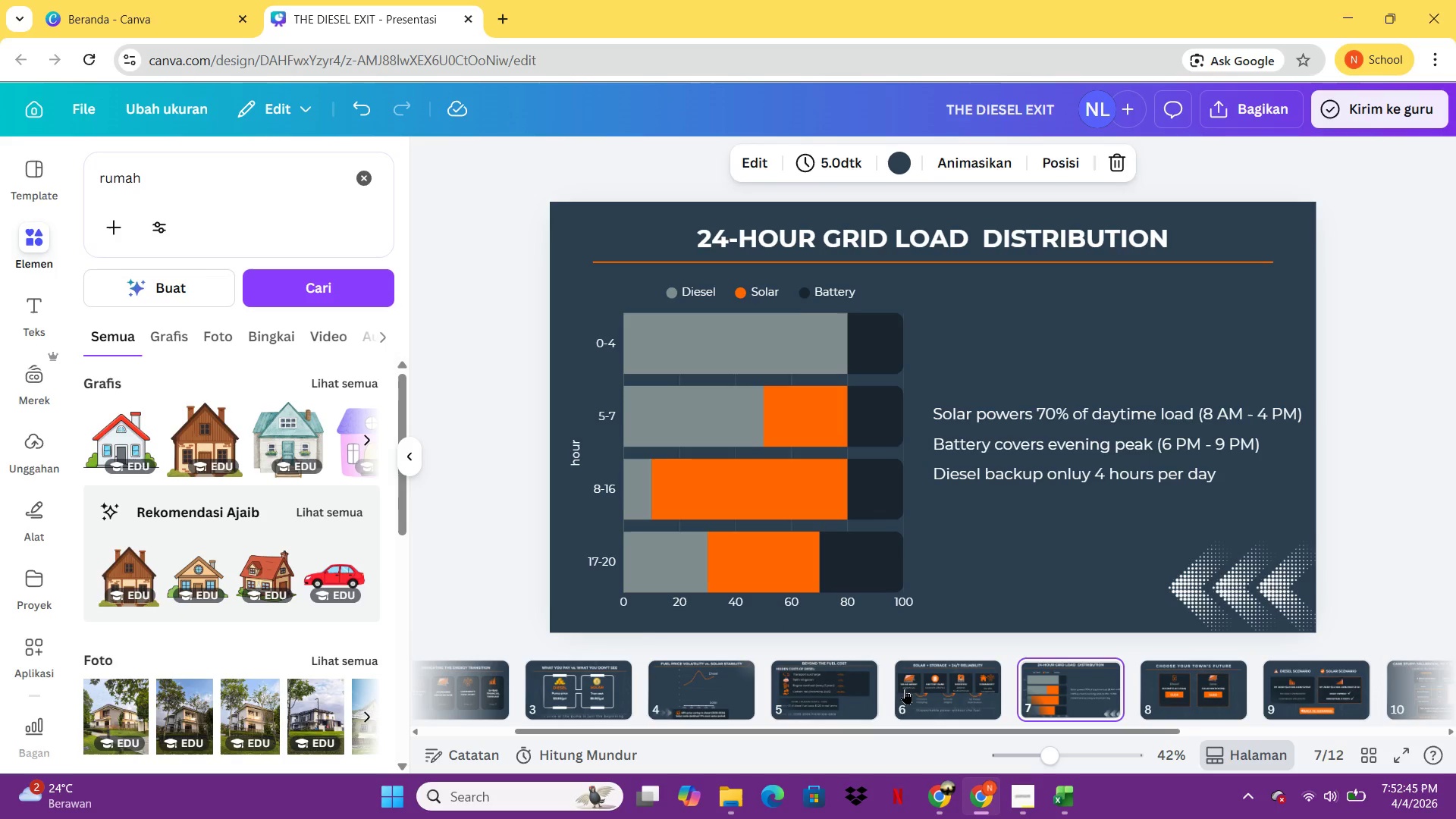 
left_click([956, 689])
 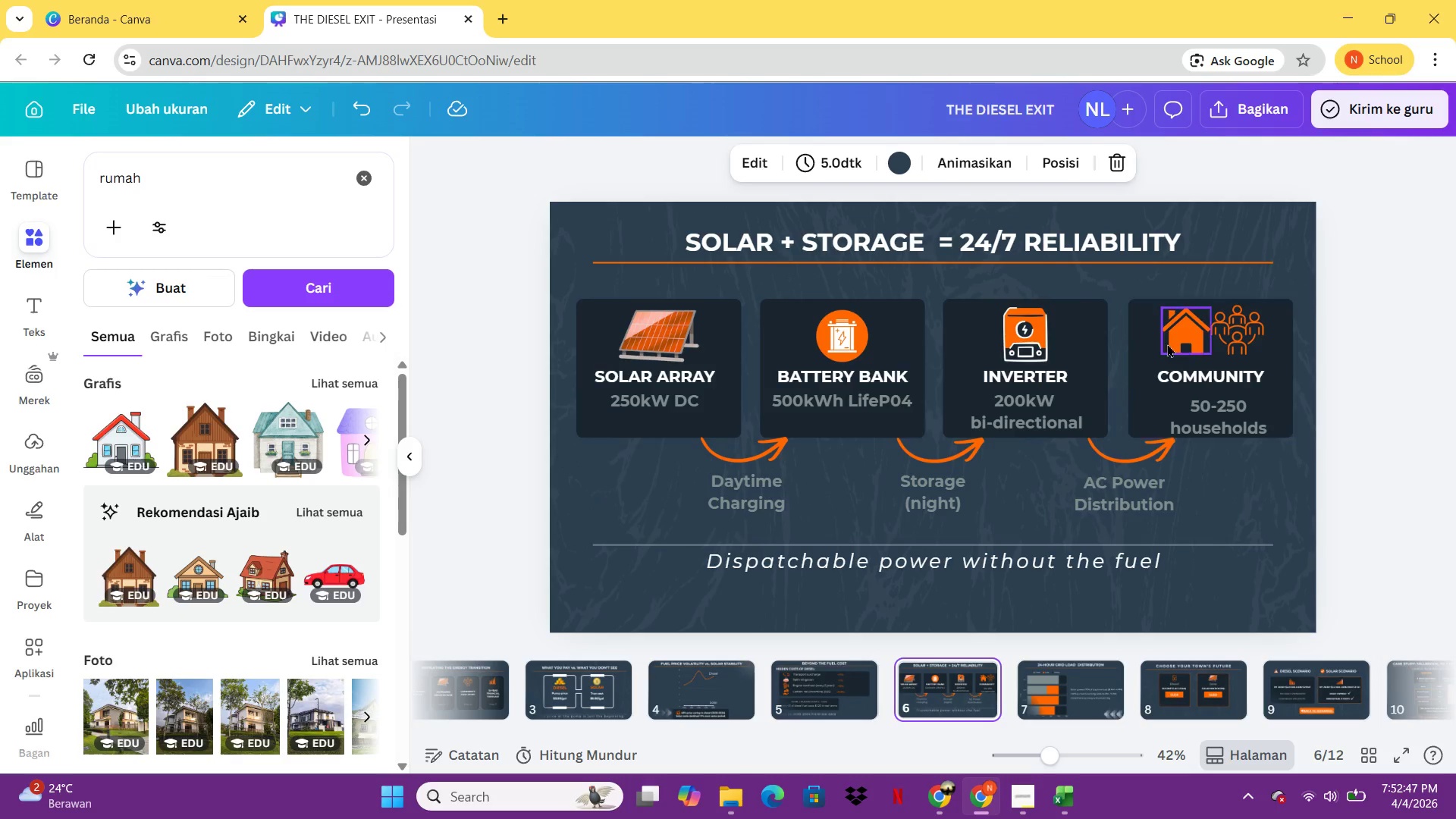 
left_click([1175, 347])
 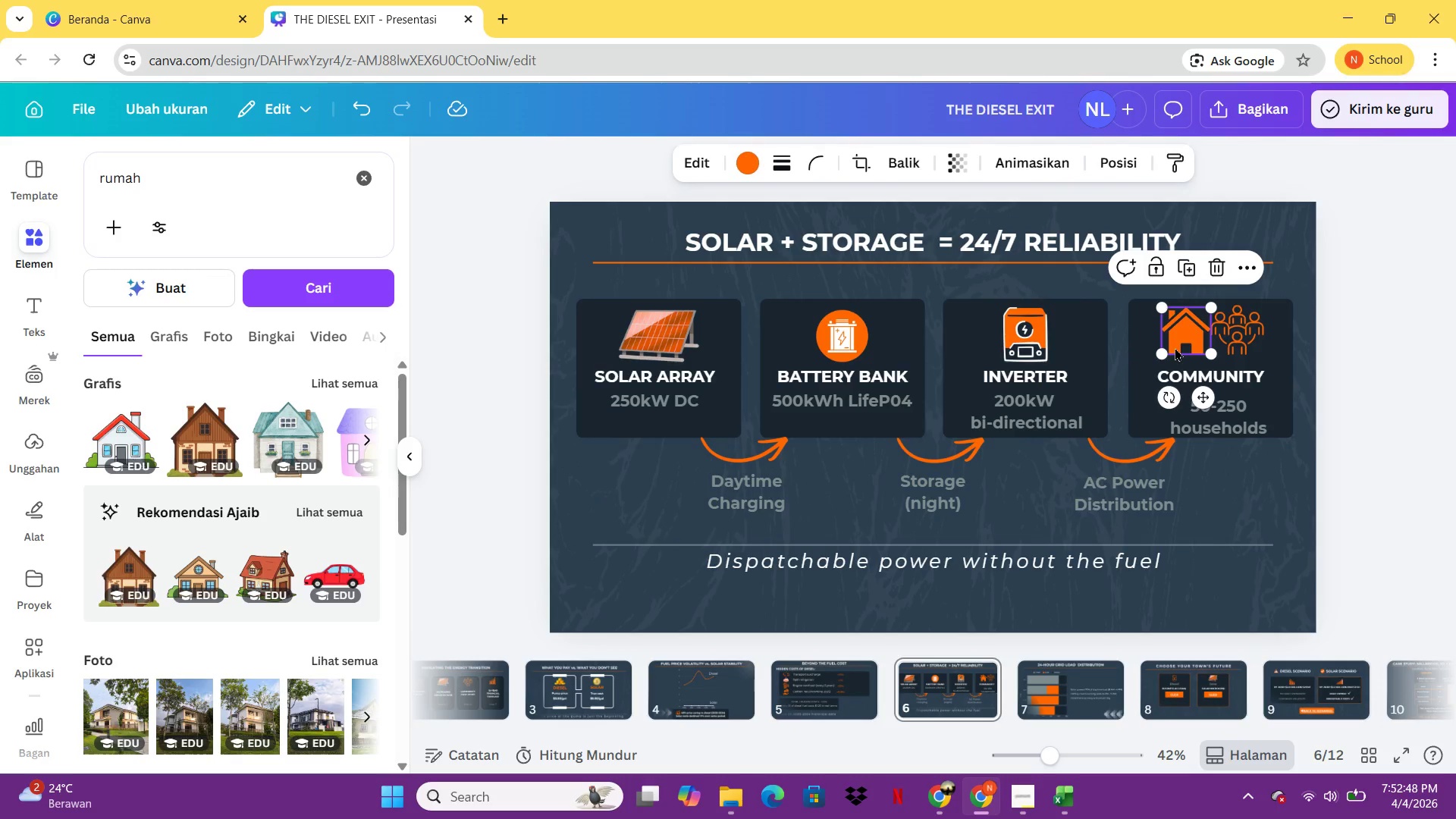 
key(Control+C)
 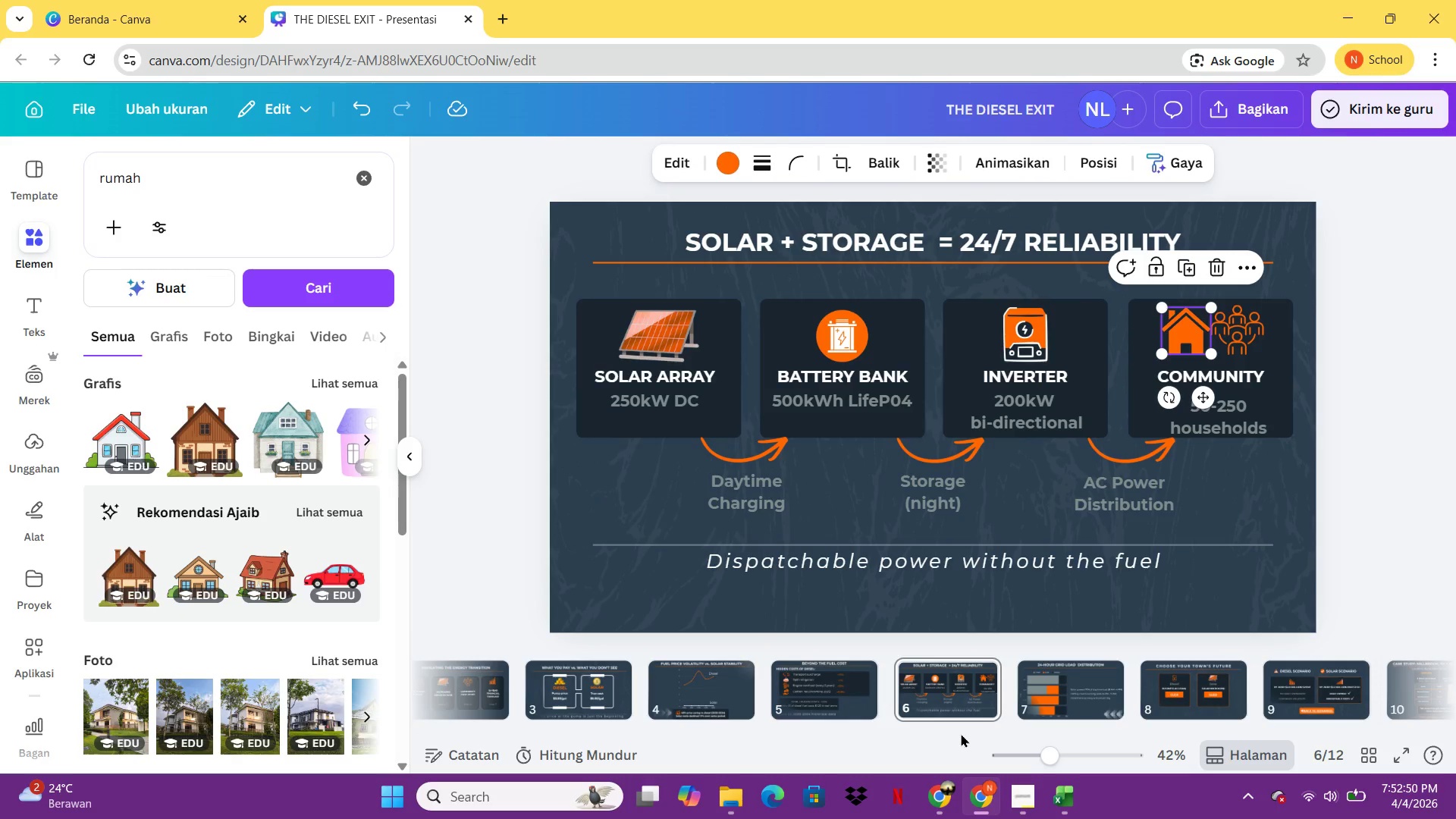 
left_click_drag(start_coordinate=[962, 730], to_coordinate=[1269, 729])
 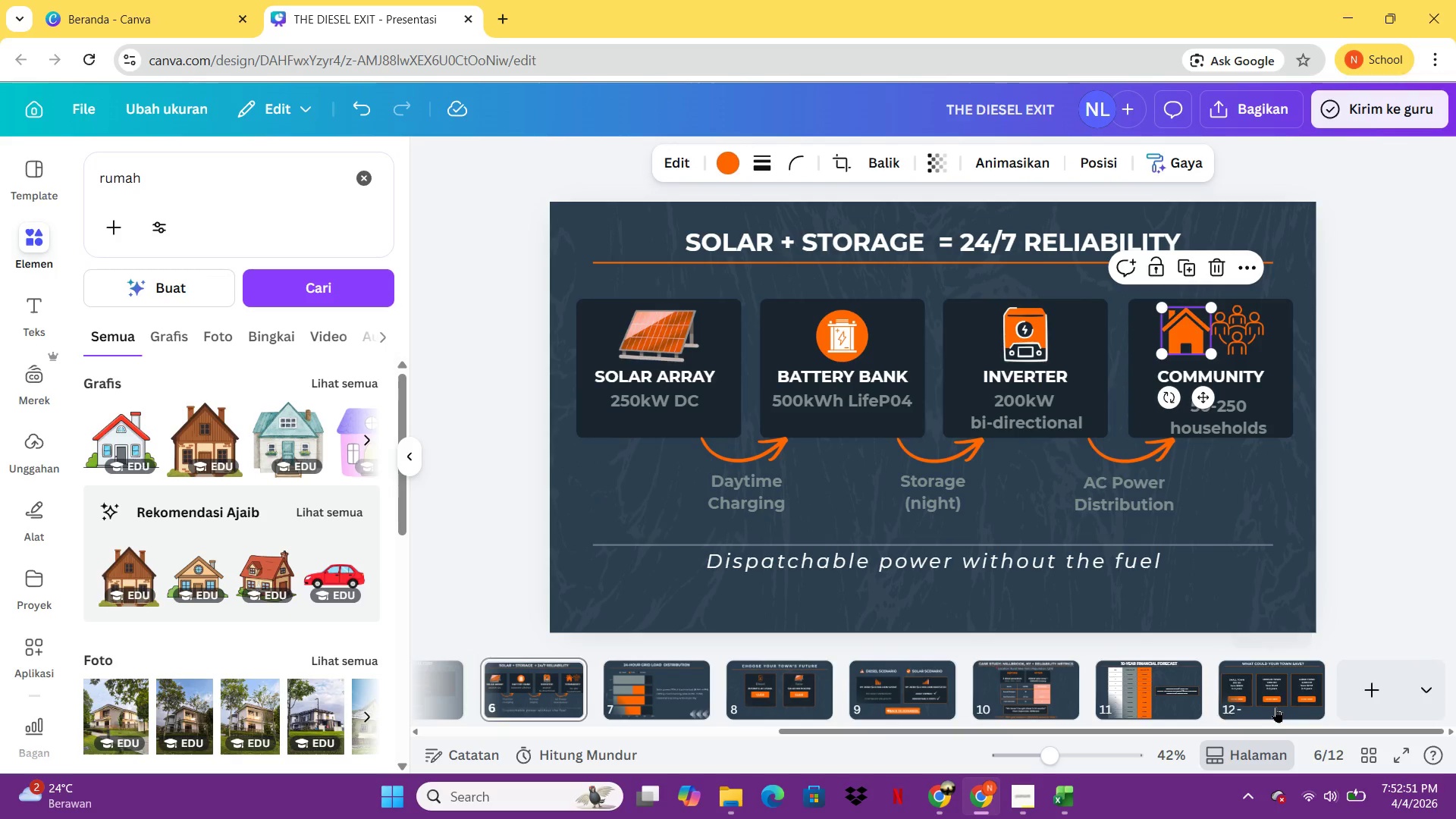 
double_click([1269, 729])
 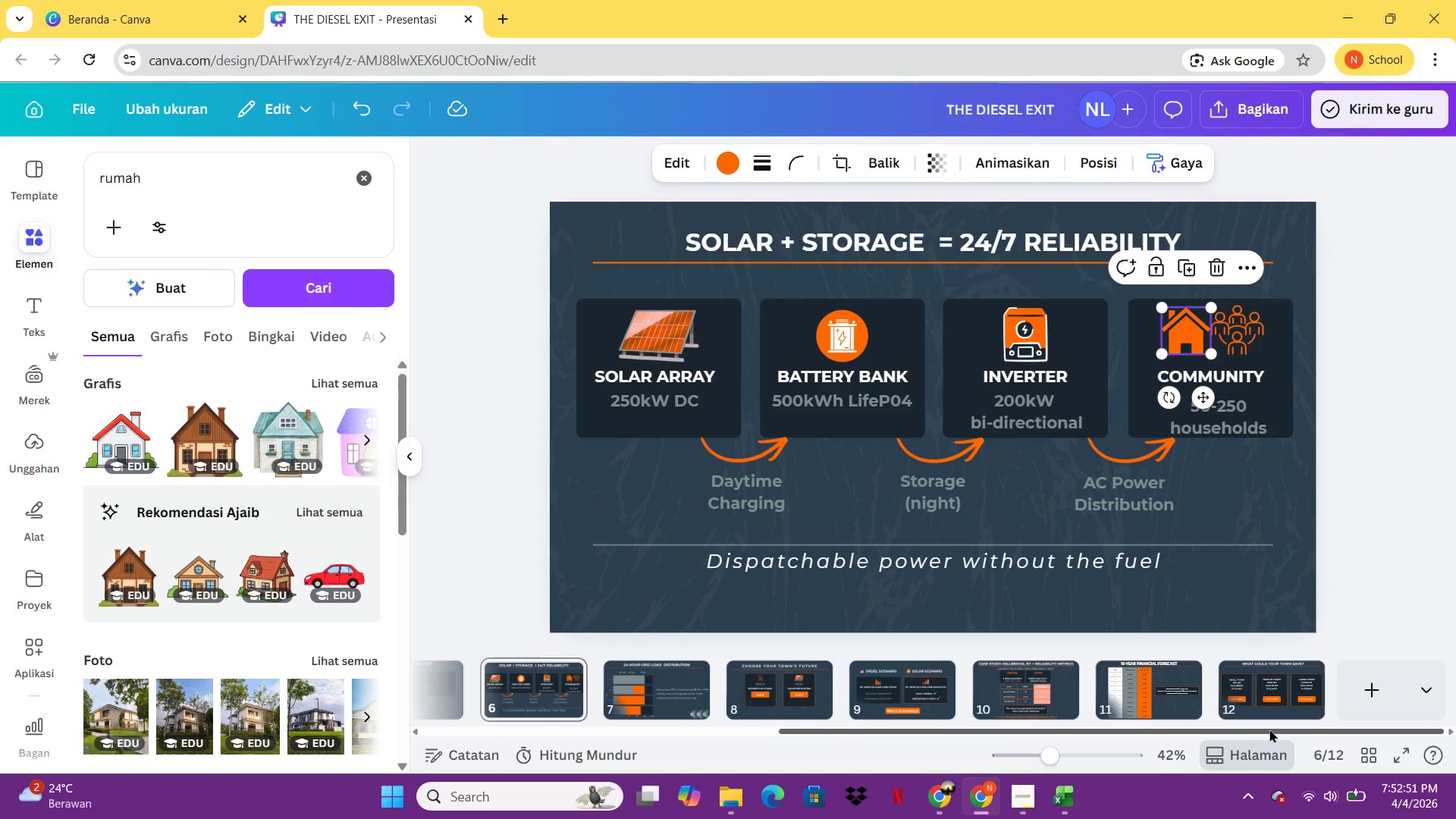 
triple_click([1269, 729])
 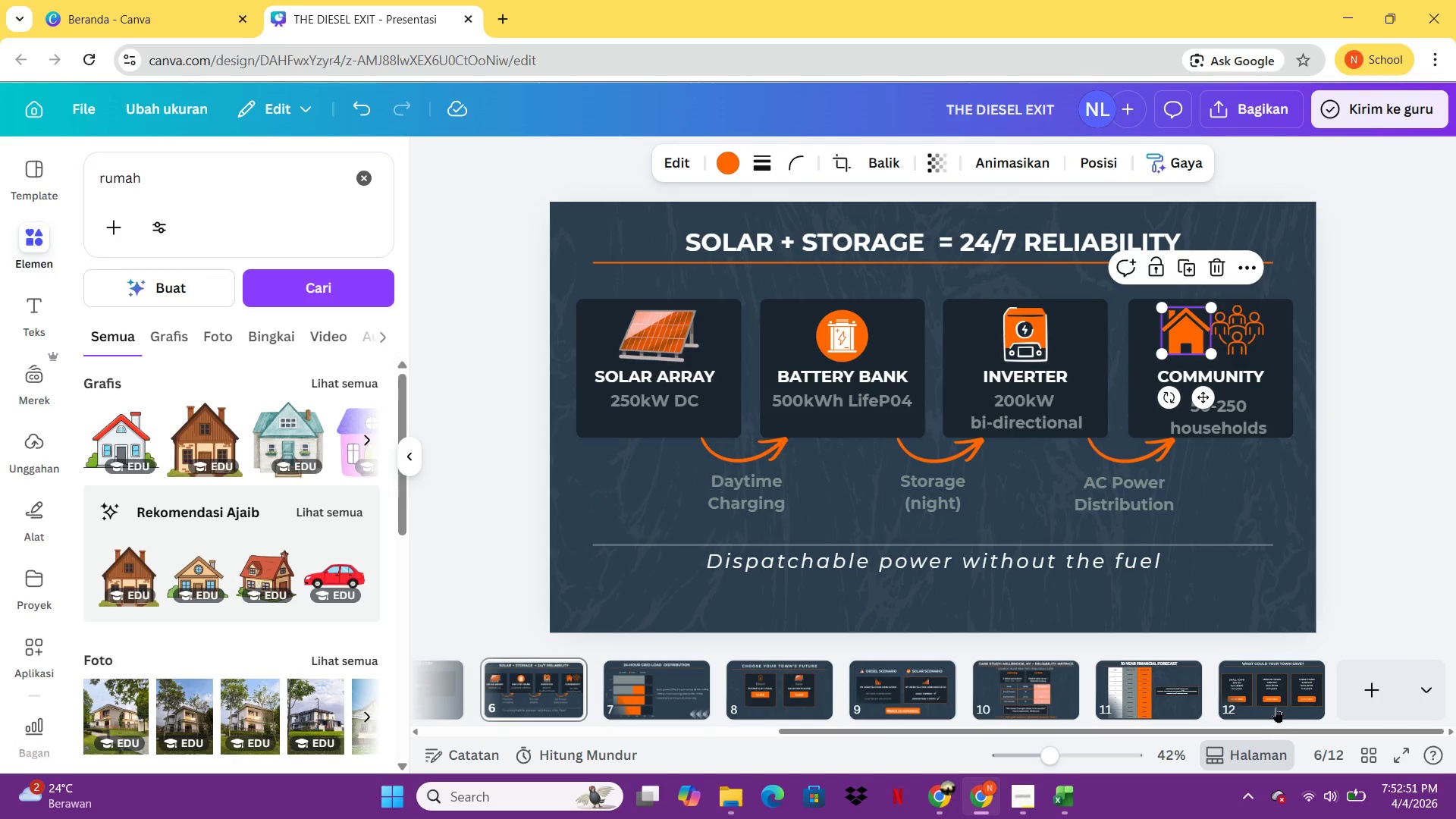 
triple_click([1276, 707])
 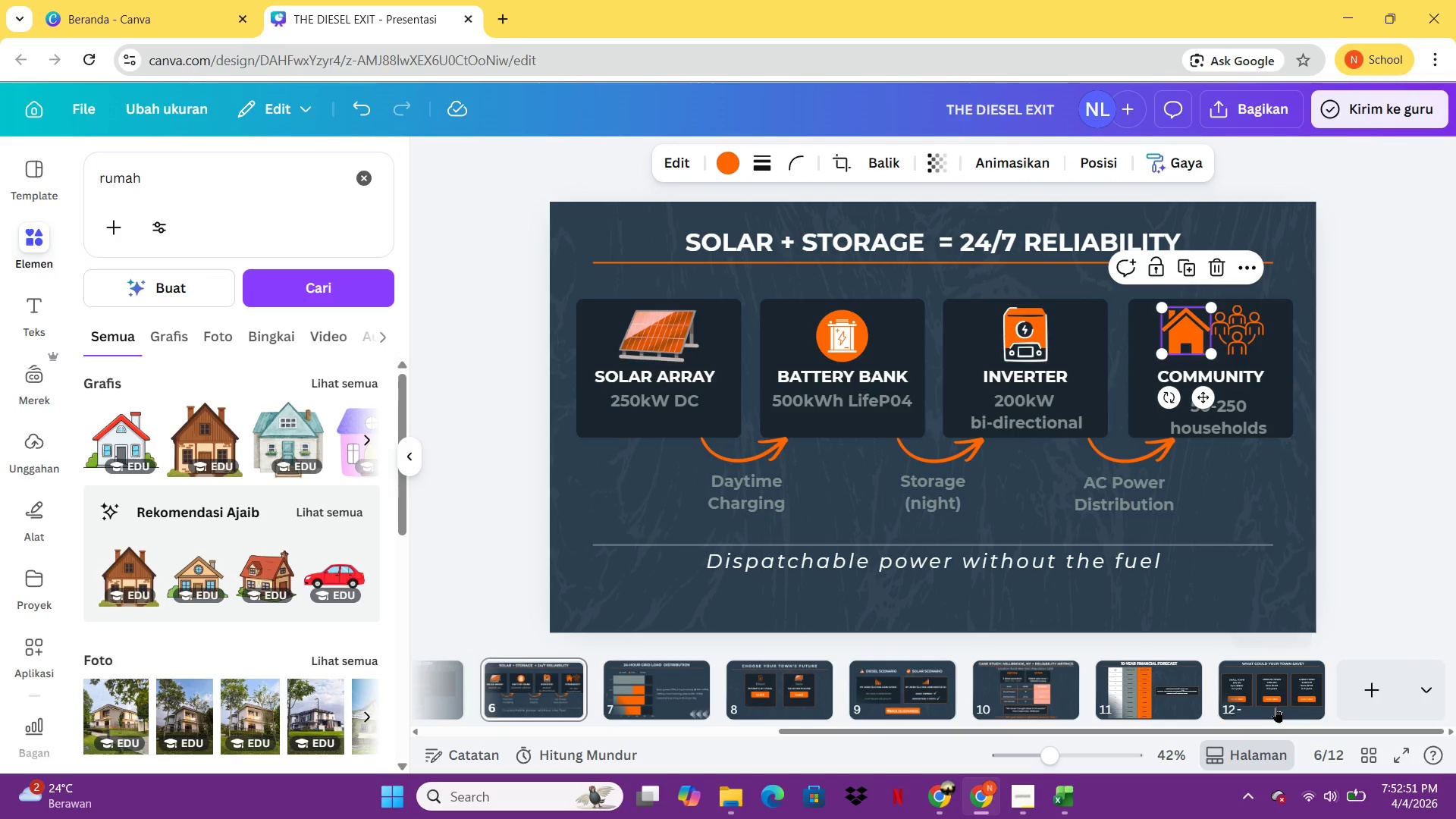 
triple_click([1276, 707])
 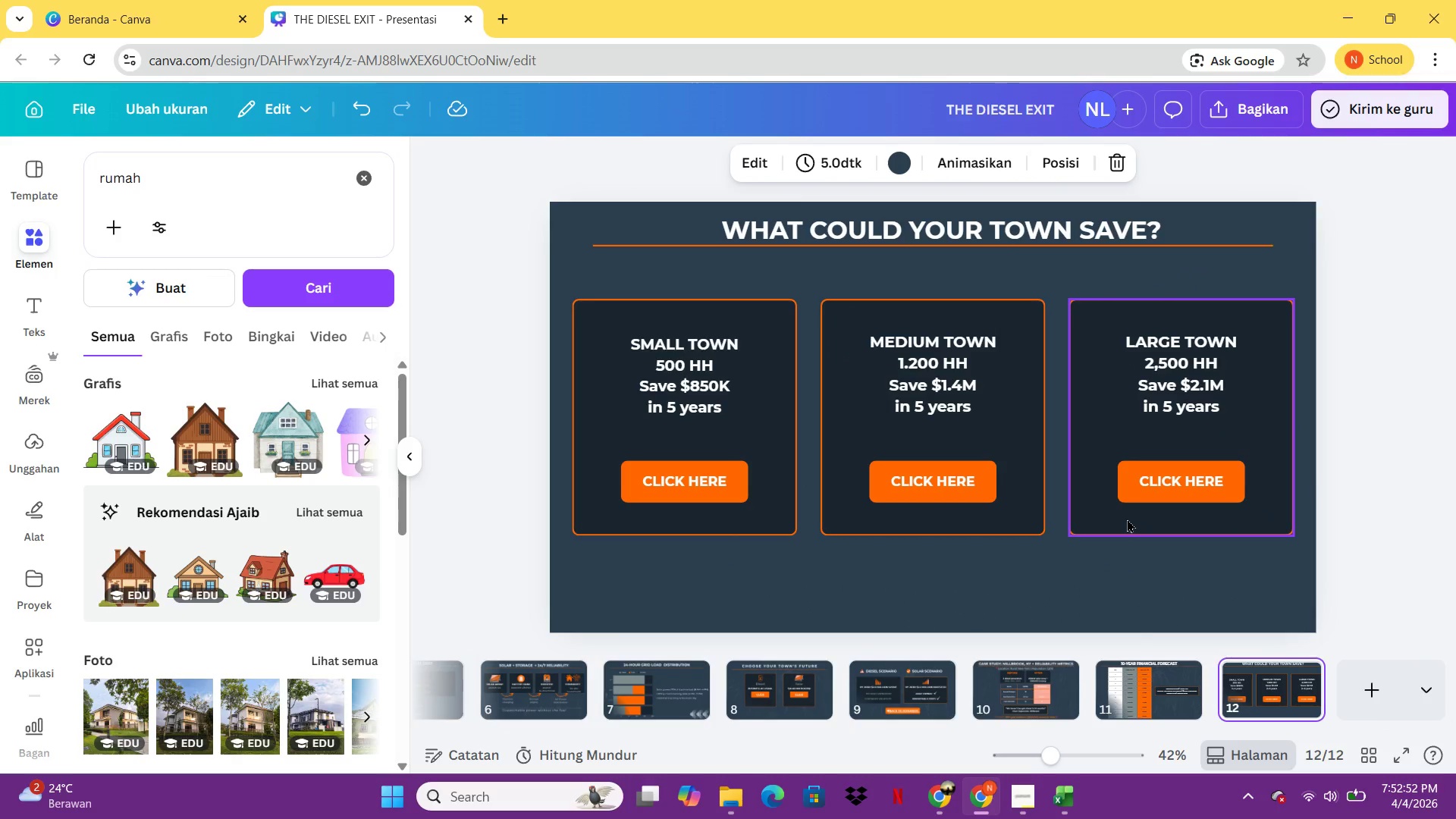 
key(Control+V)
 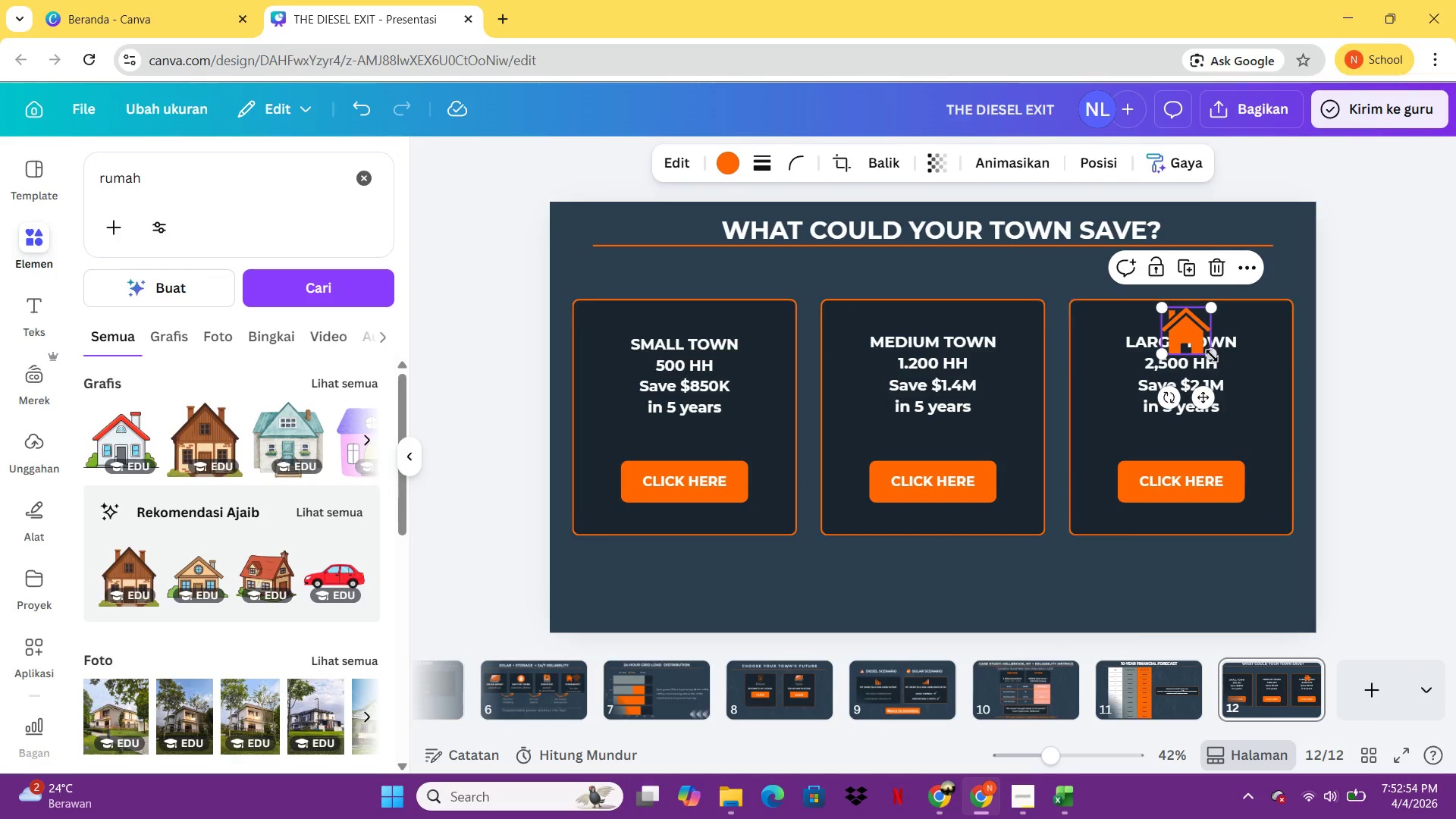 
left_click_drag(start_coordinate=[1212, 355], to_coordinate=[1203, 349])
 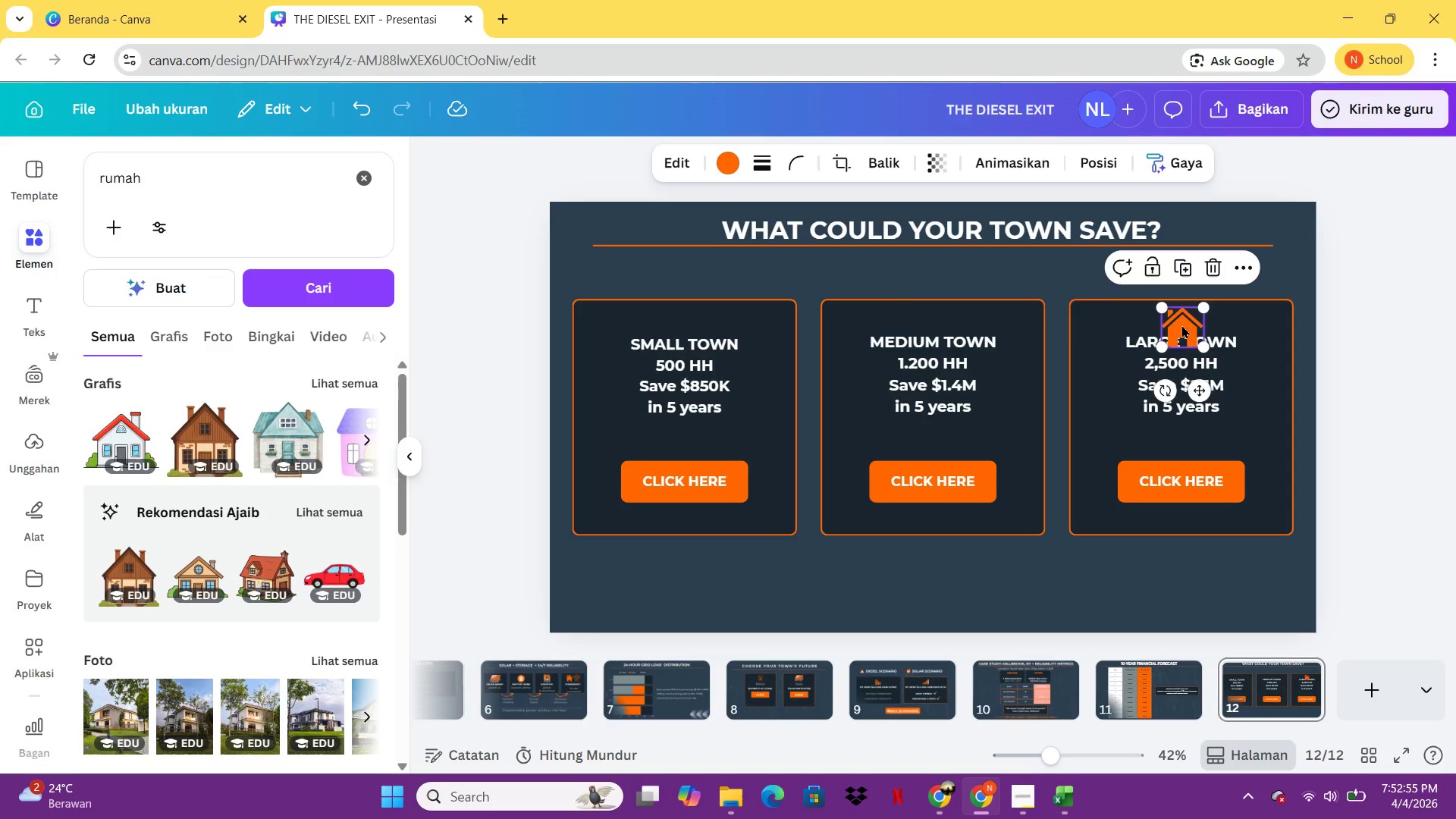 
left_click_drag(start_coordinate=[1182, 327], to_coordinate=[681, 312])
 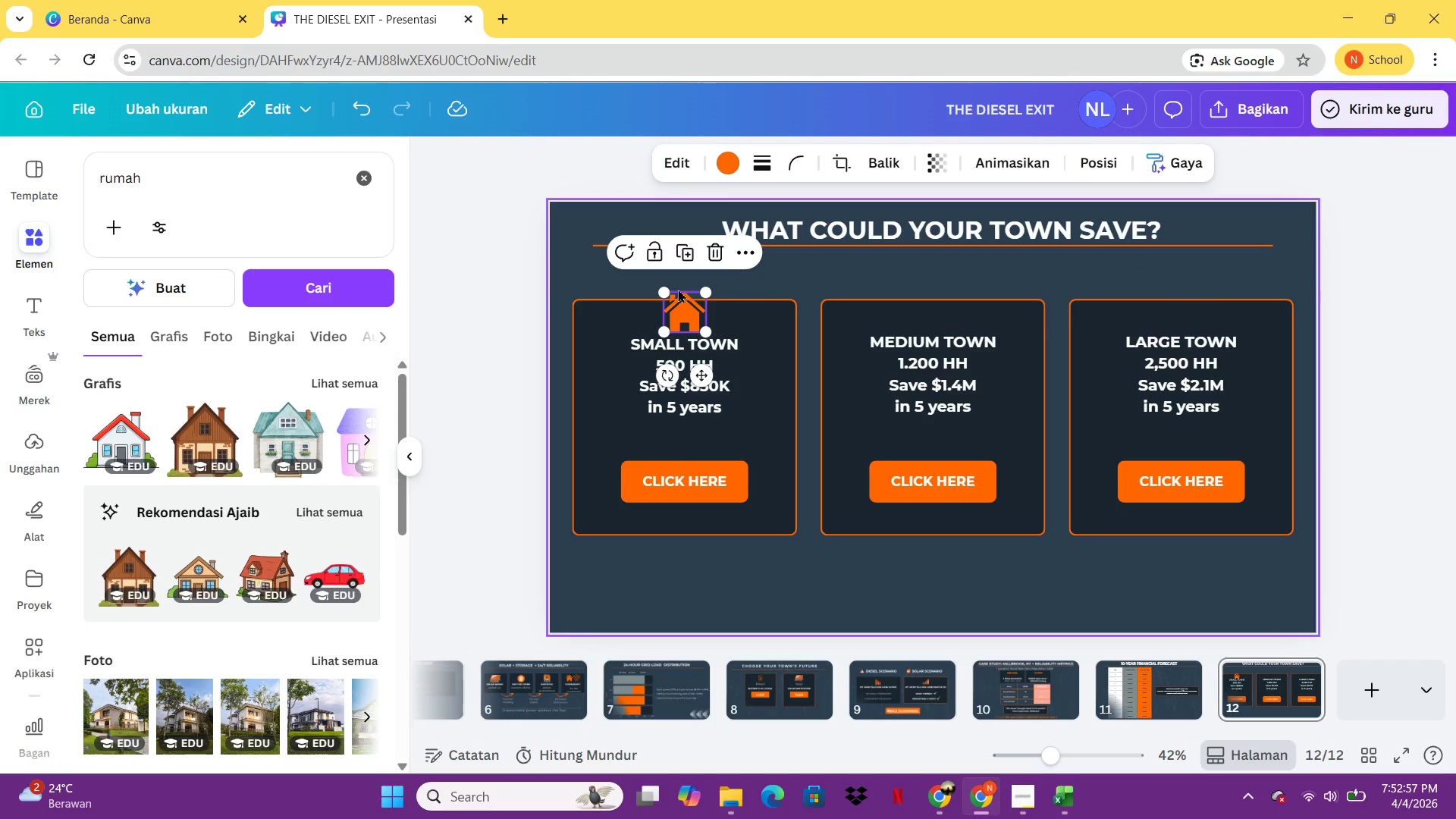 
left_click_drag(start_coordinate=[678, 291], to_coordinate=[678, 281])
 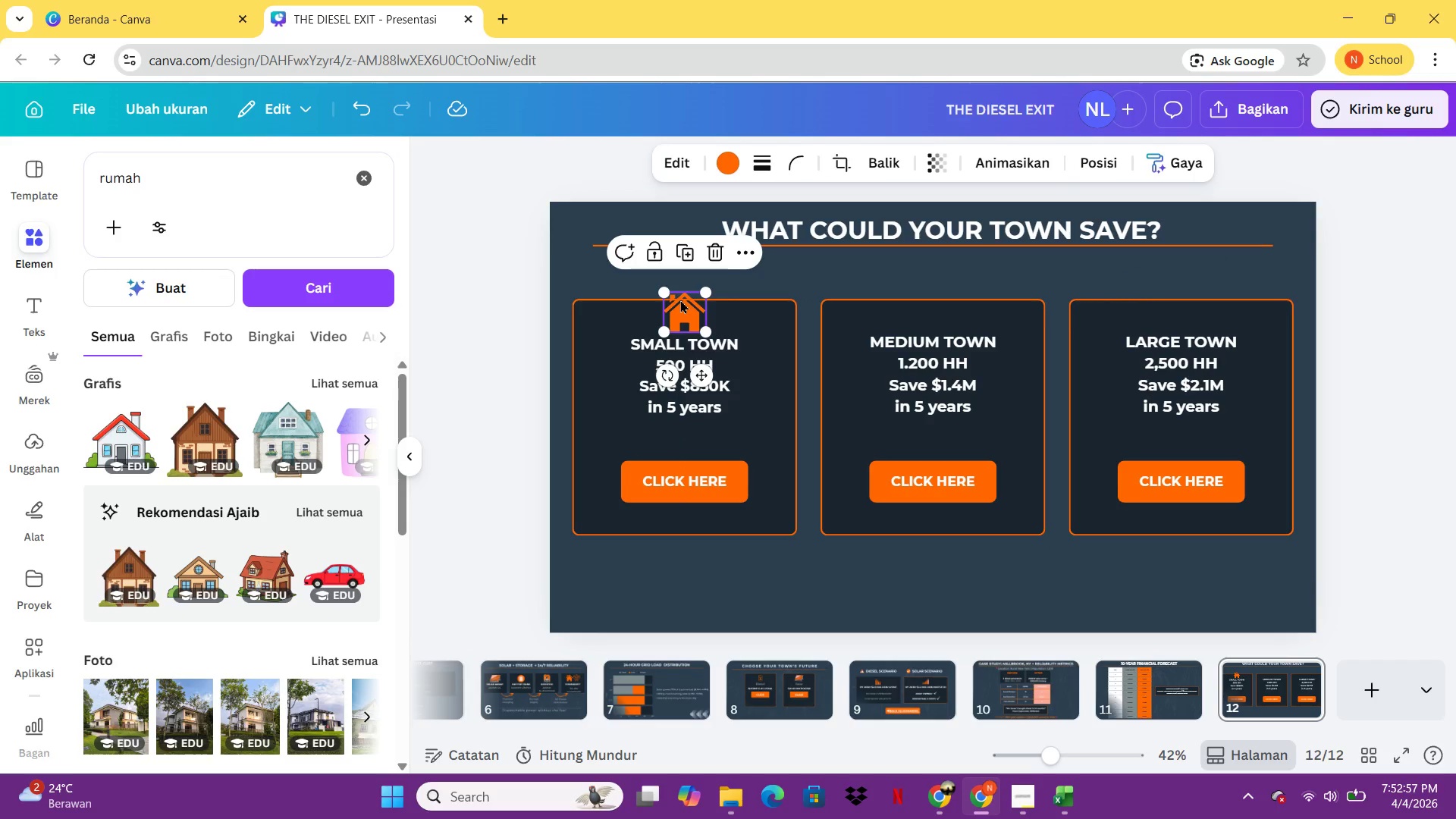 
left_click_drag(start_coordinate=[680, 300], to_coordinate=[680, 268])
 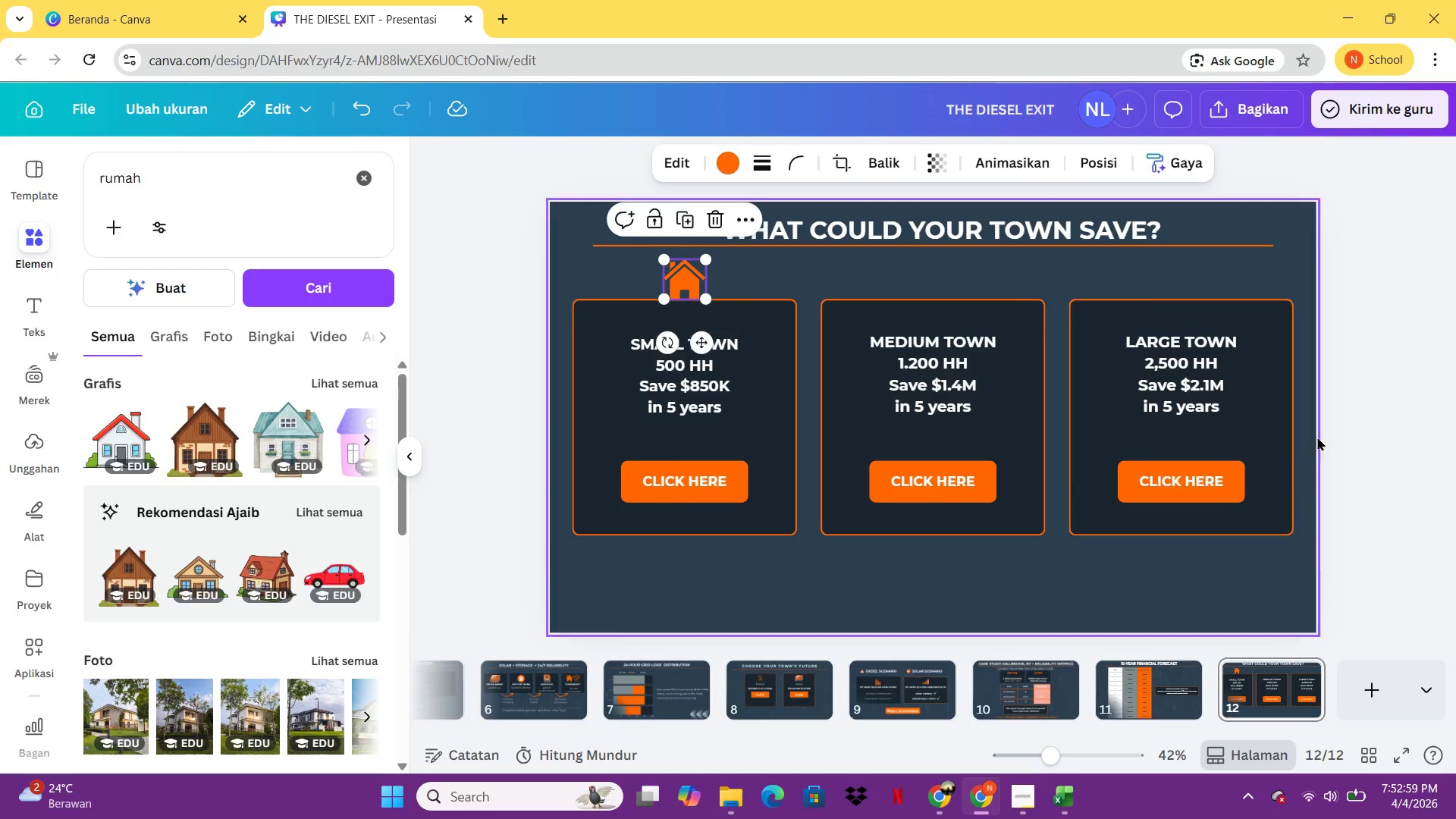 
left_click([1327, 416])
 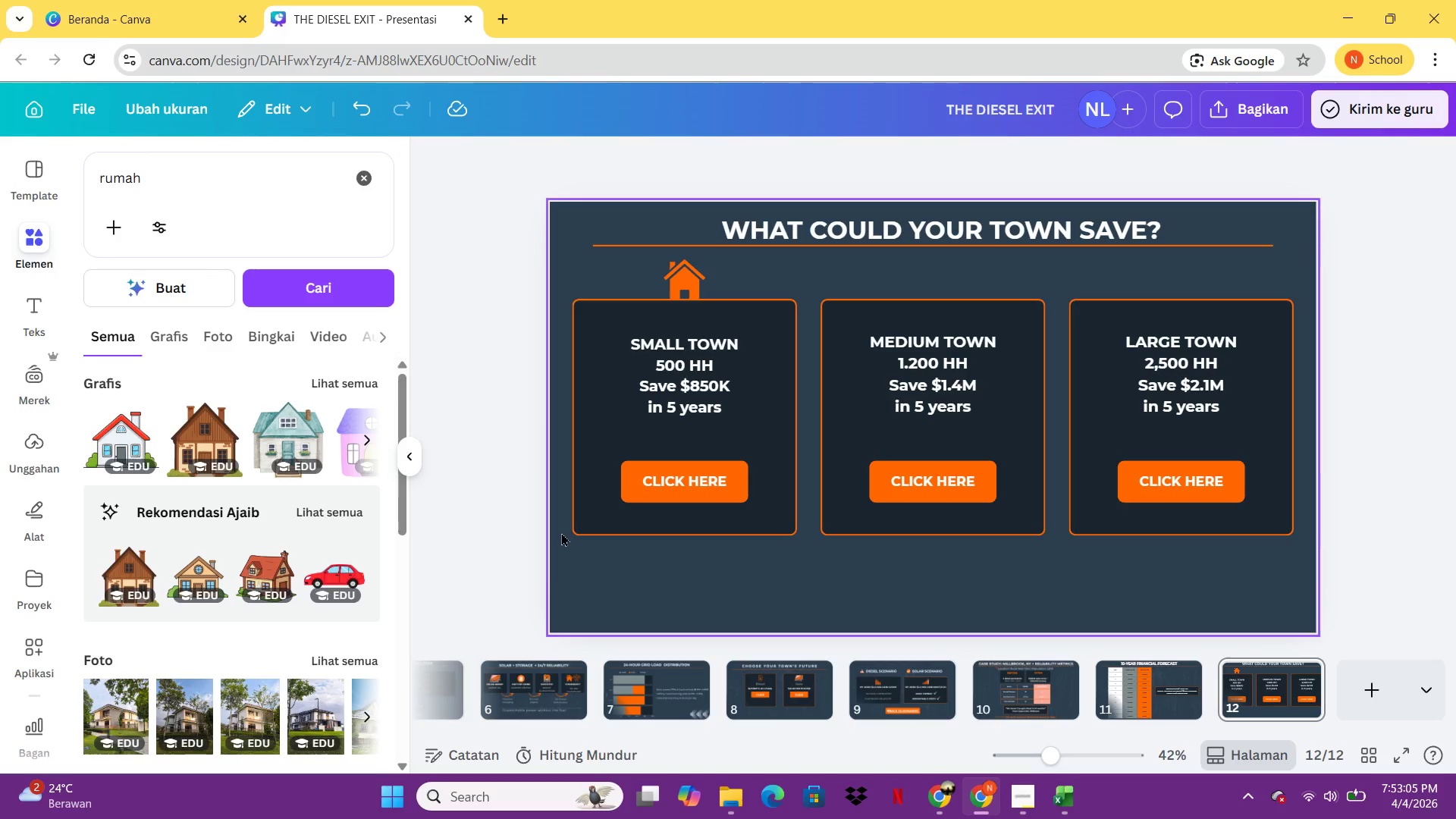 
wait(6.94)
 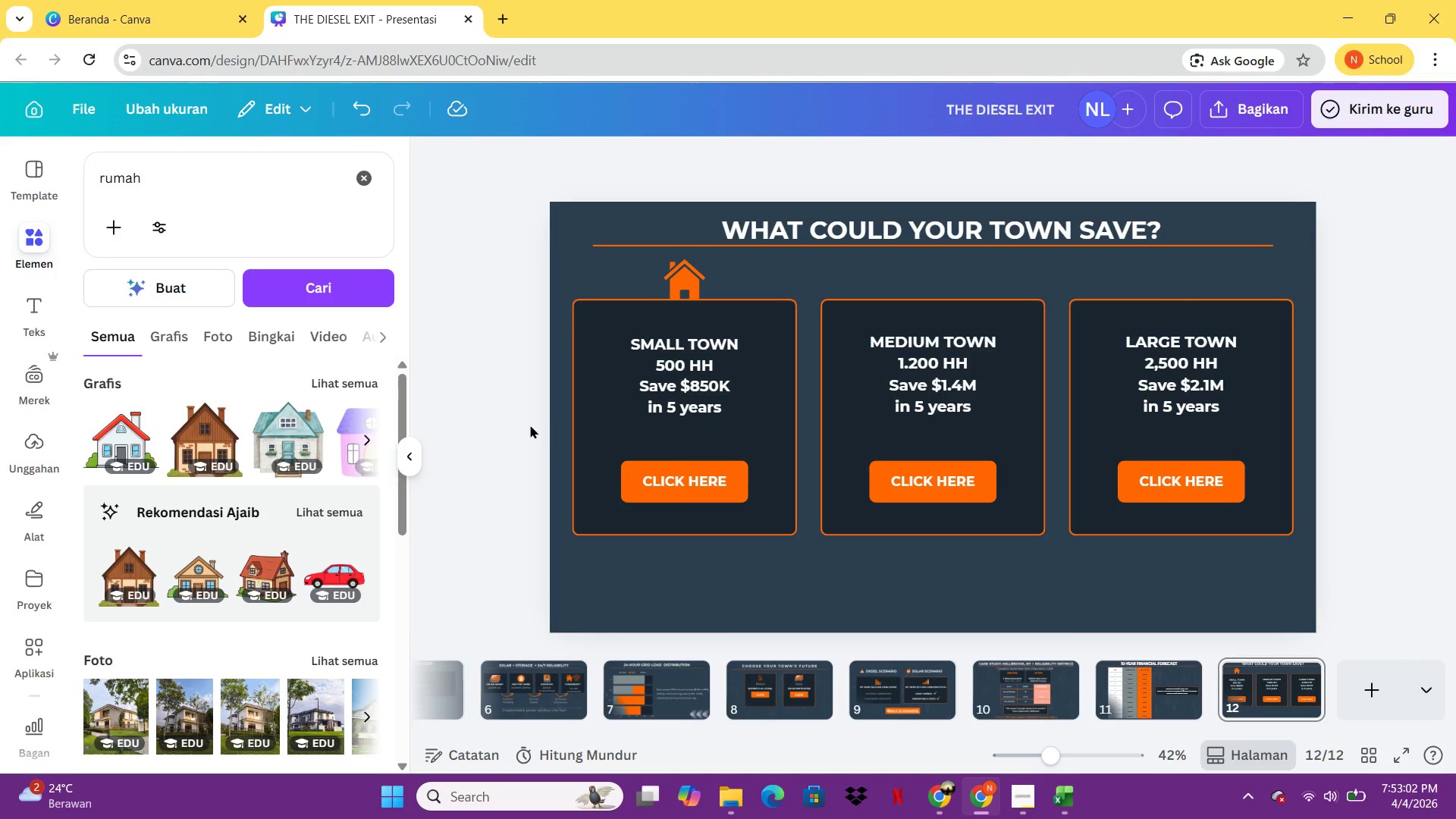 
double_click([723, 357])
 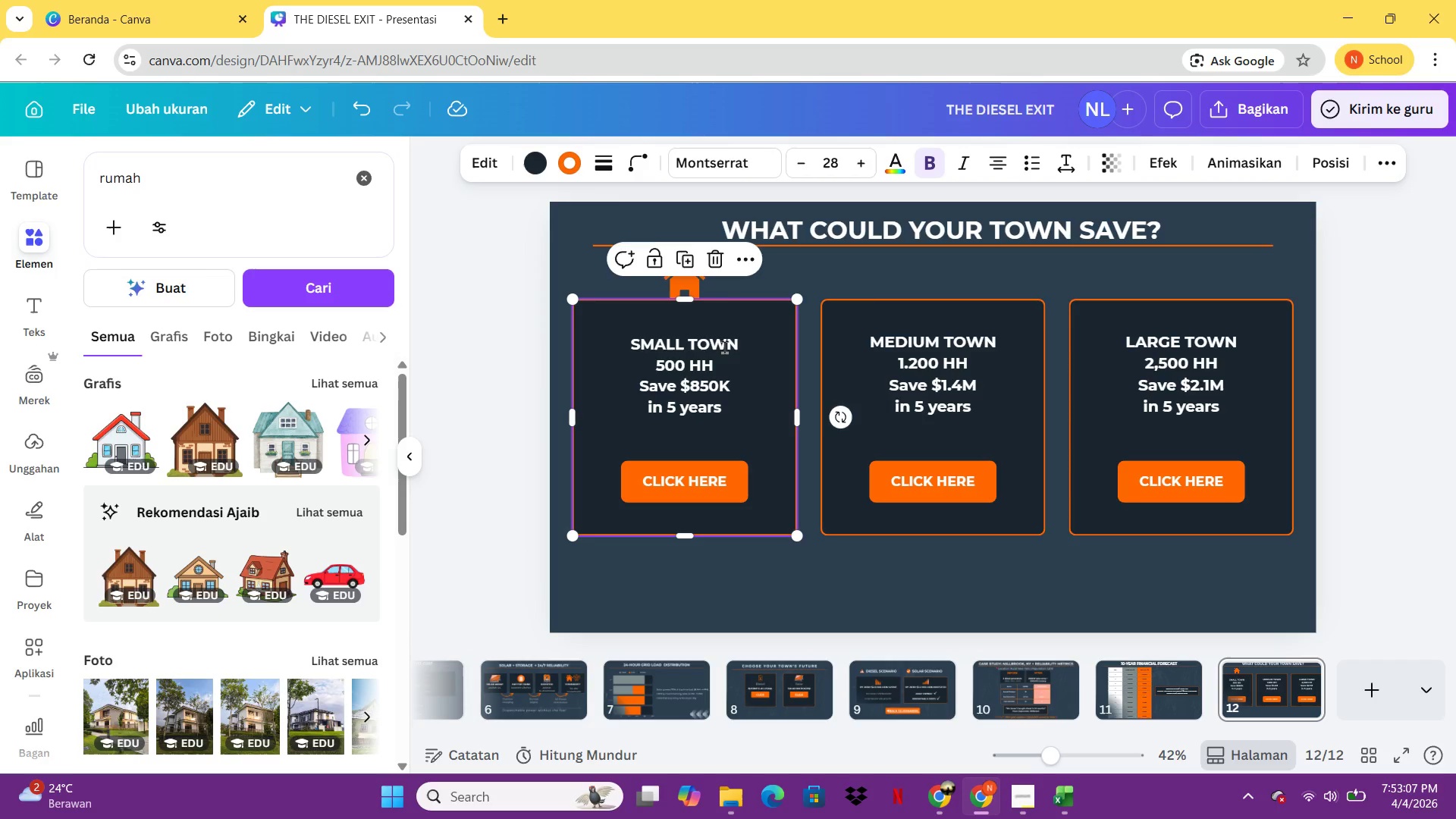 
left_click([723, 357])
 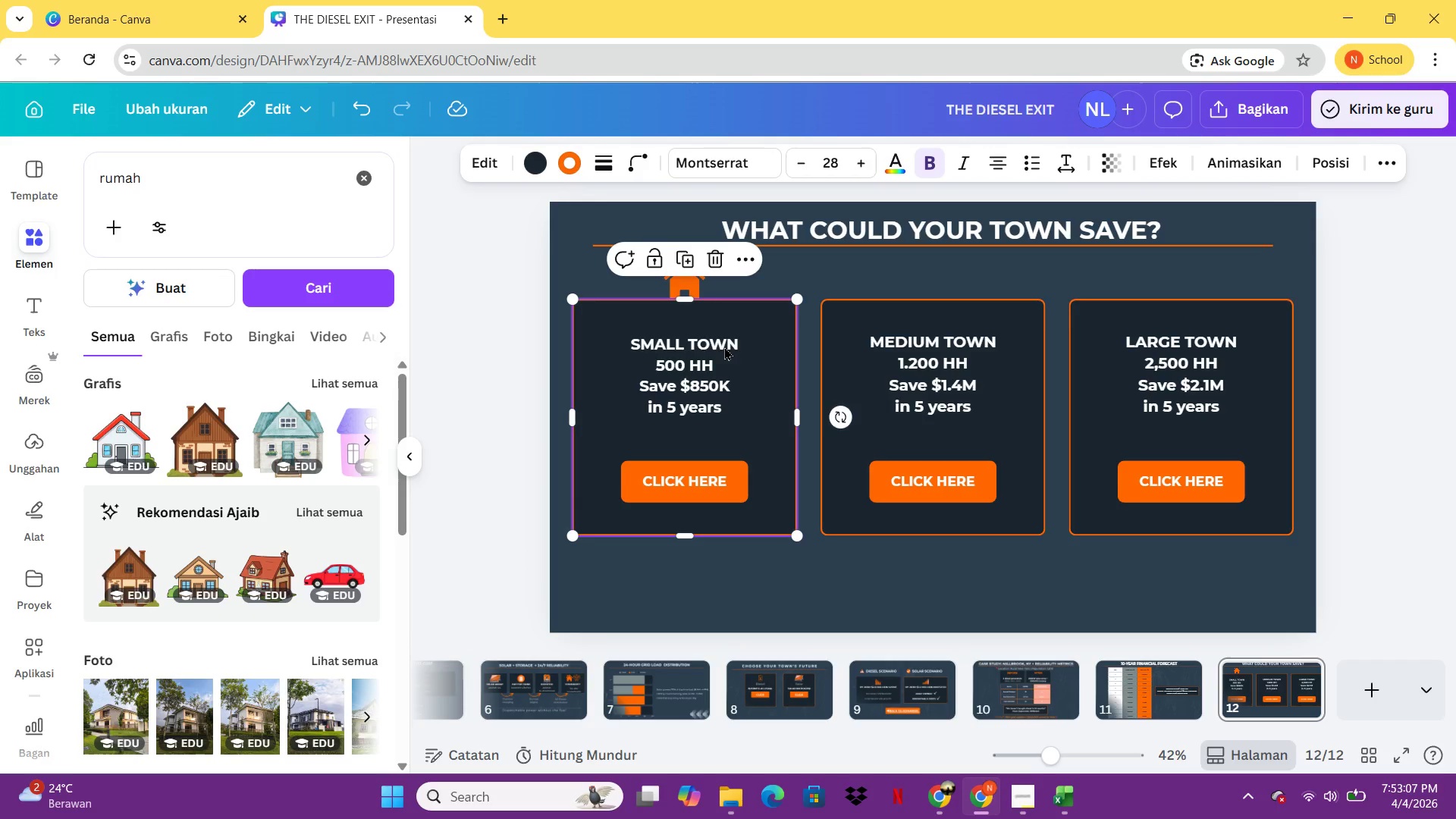 
triple_click([724, 347])
 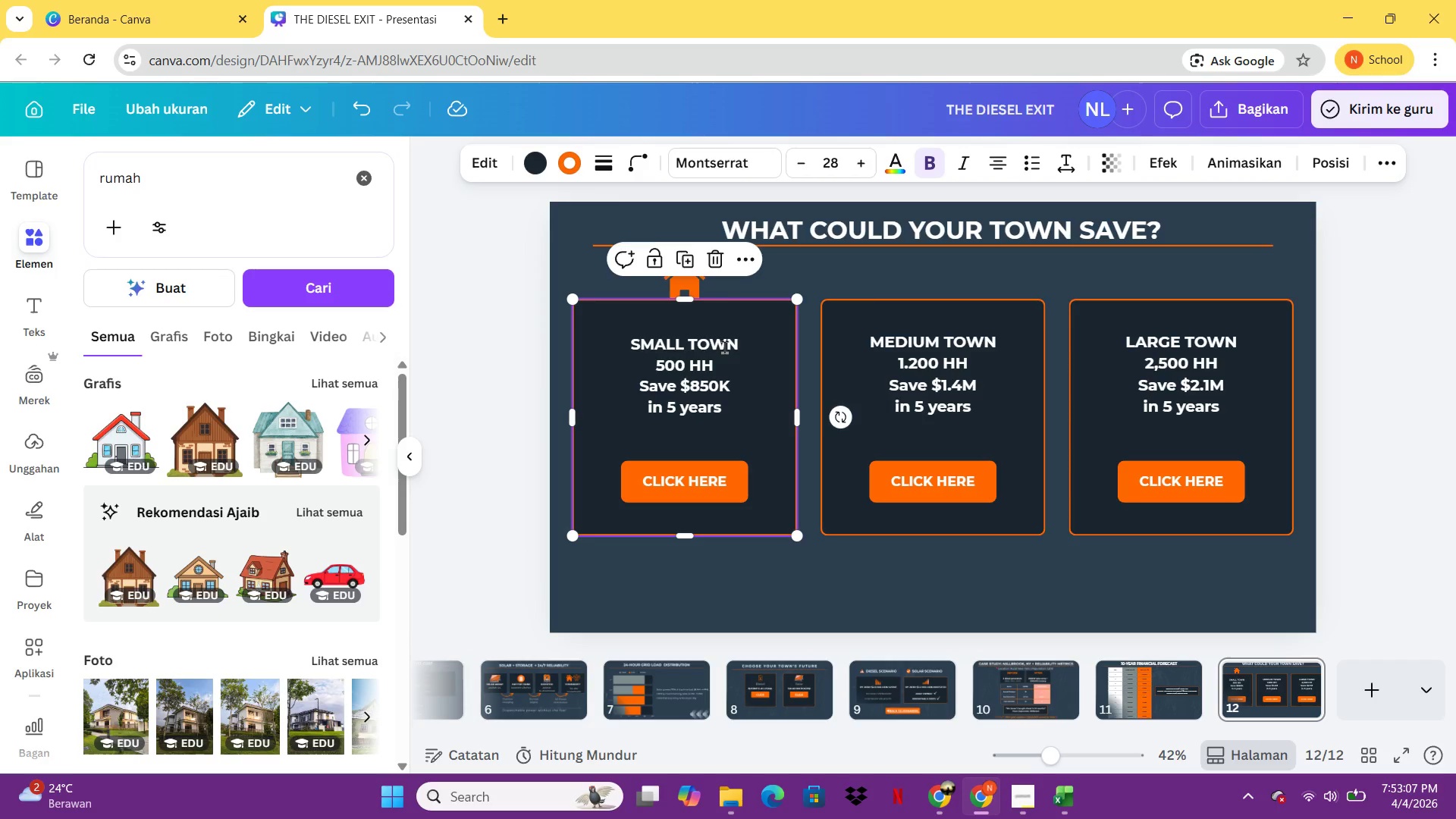 
triple_click([724, 347])
 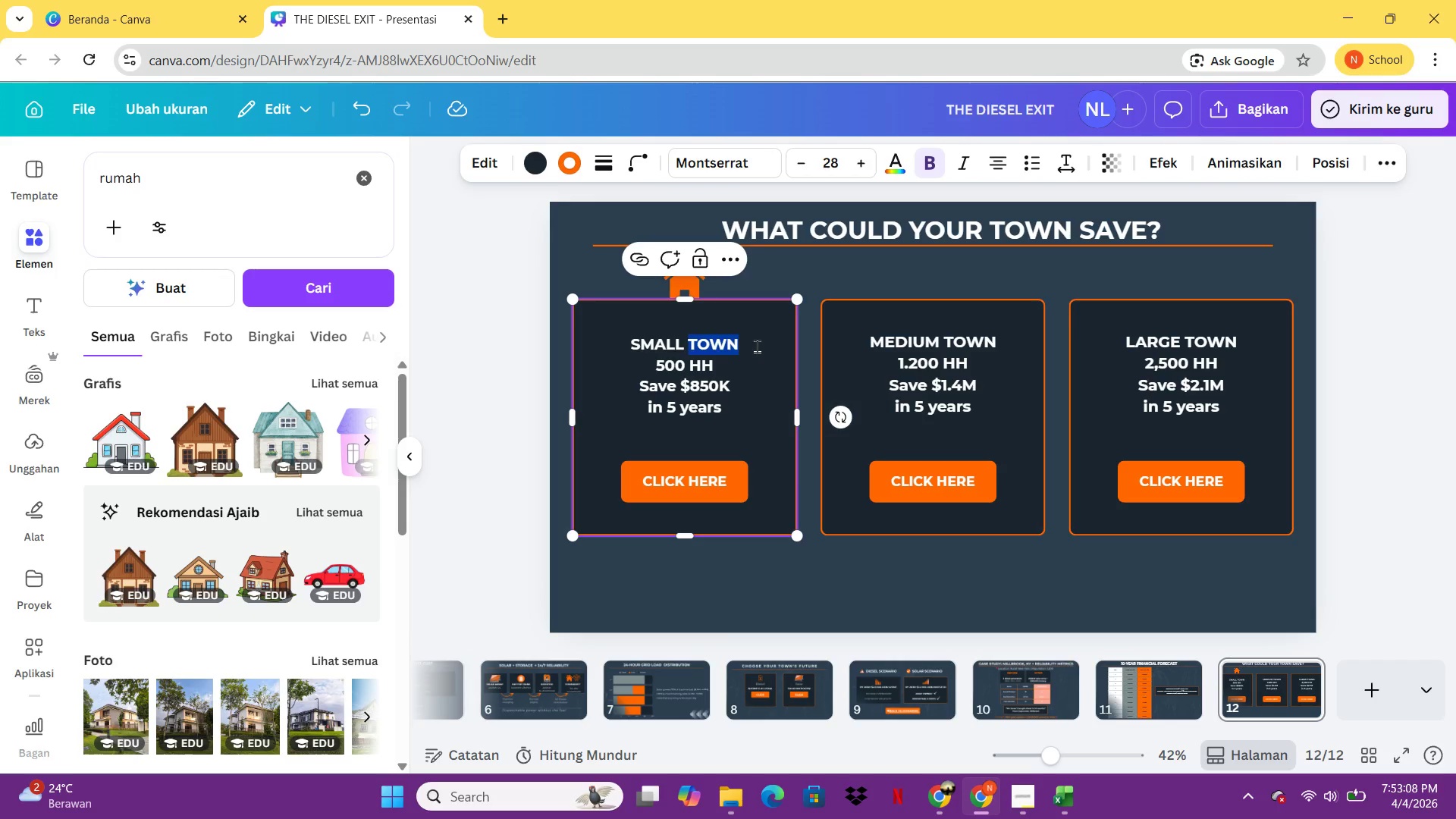 
left_click_drag(start_coordinate=[757, 346], to_coordinate=[648, 354])
 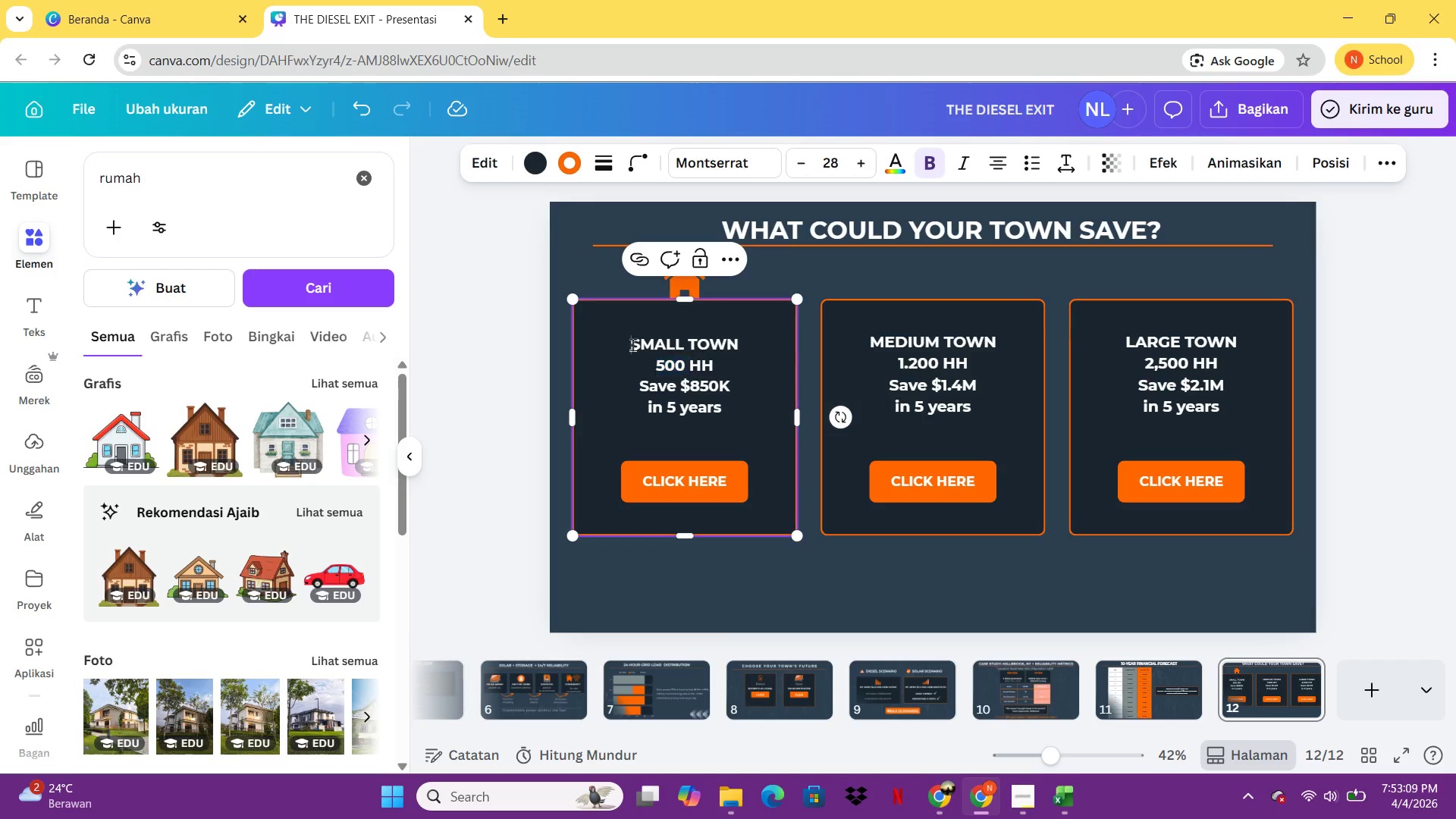 
double_click([648, 354])
 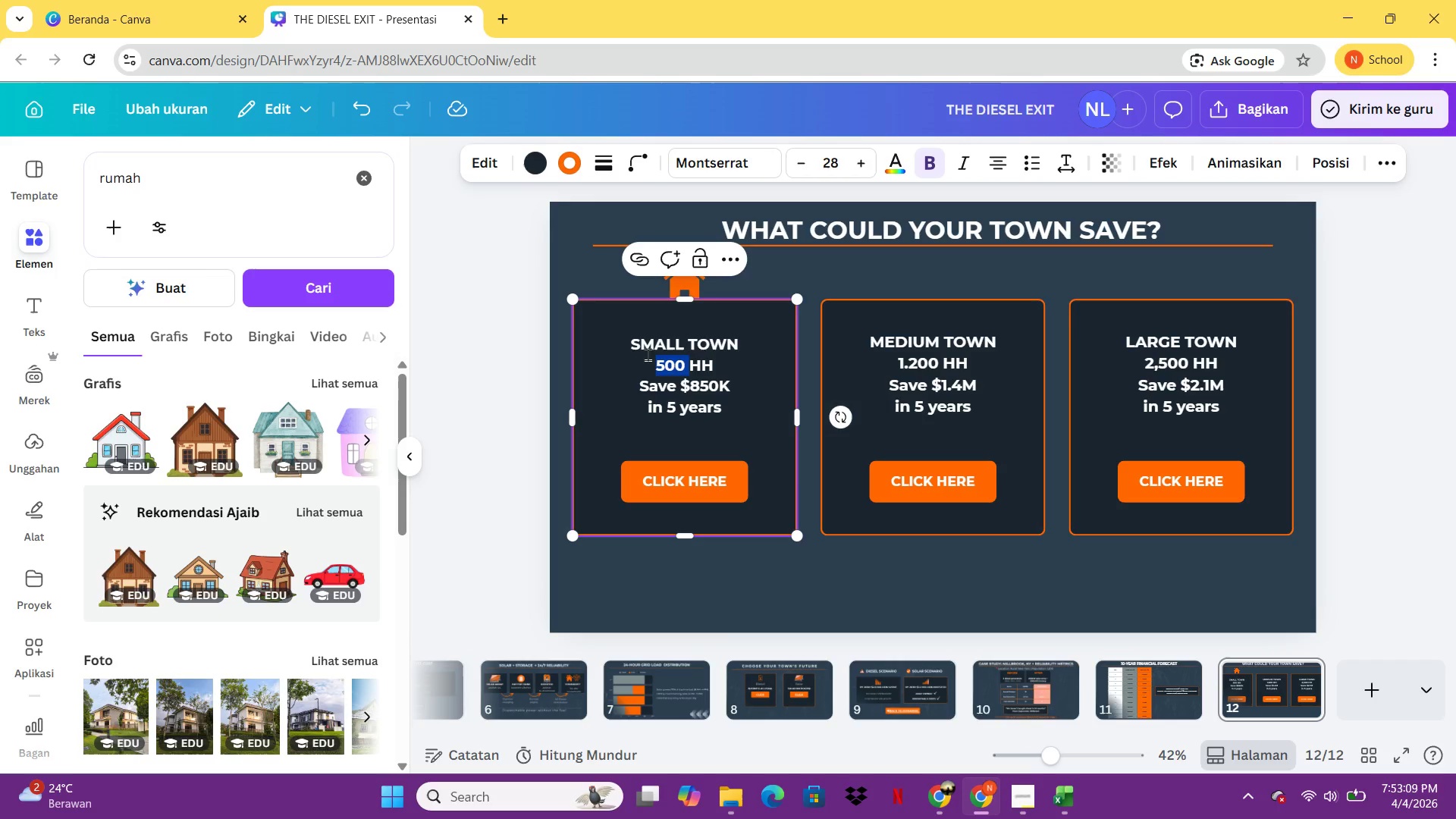 
triple_click([648, 354])
 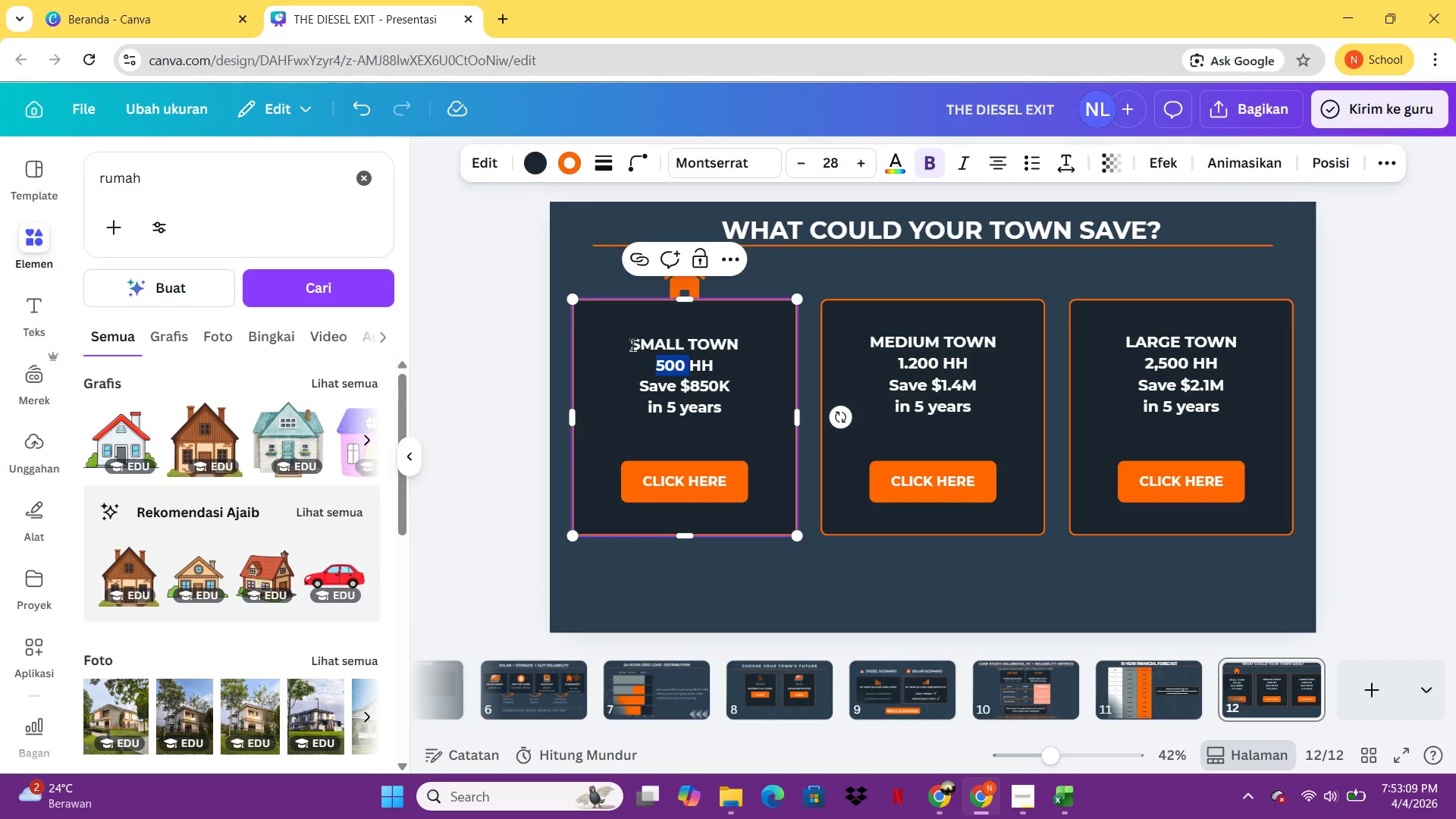 
left_click_drag(start_coordinate=[632, 344], to_coordinate=[740, 344])
 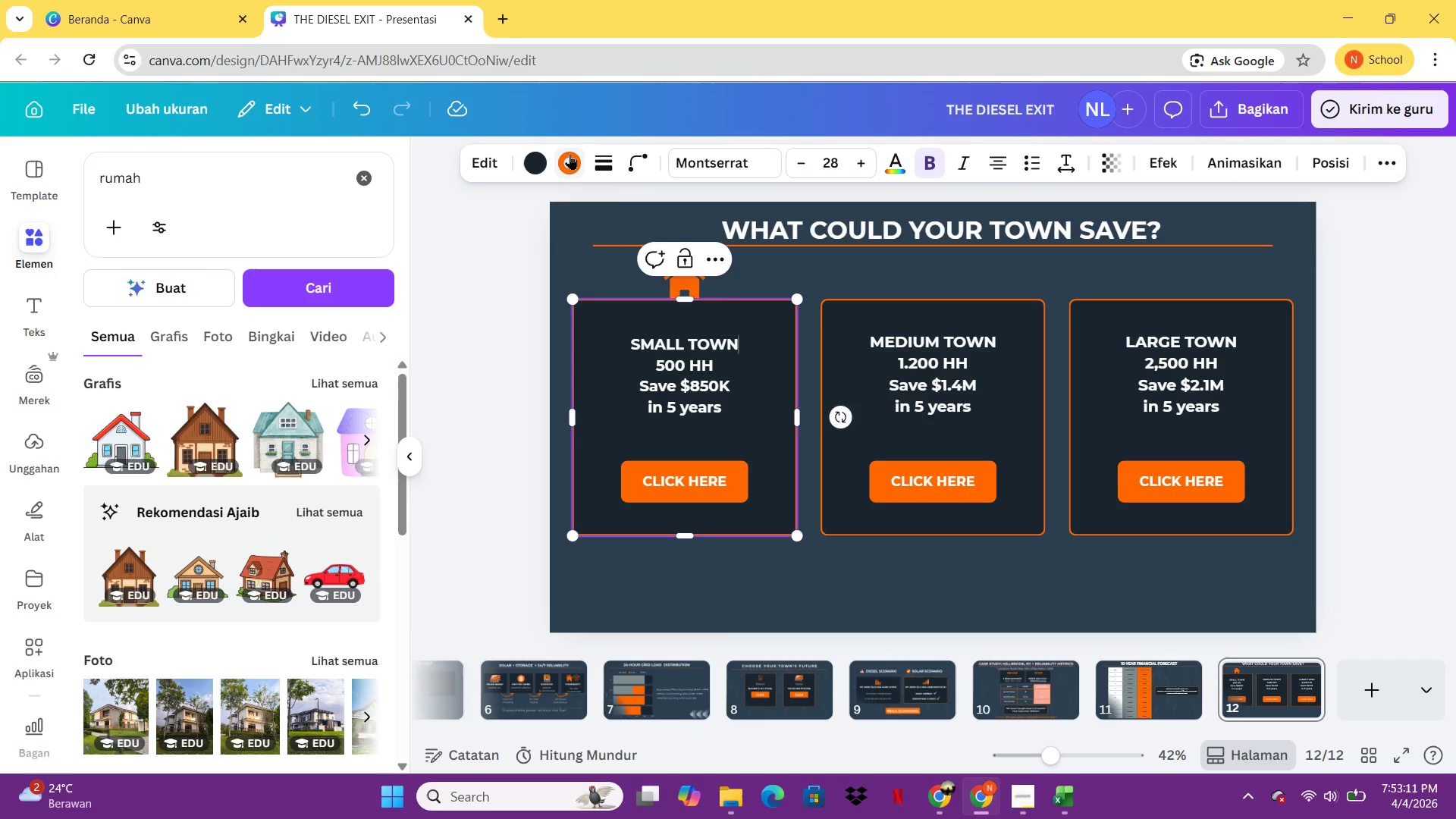 
left_click([740, 344])
 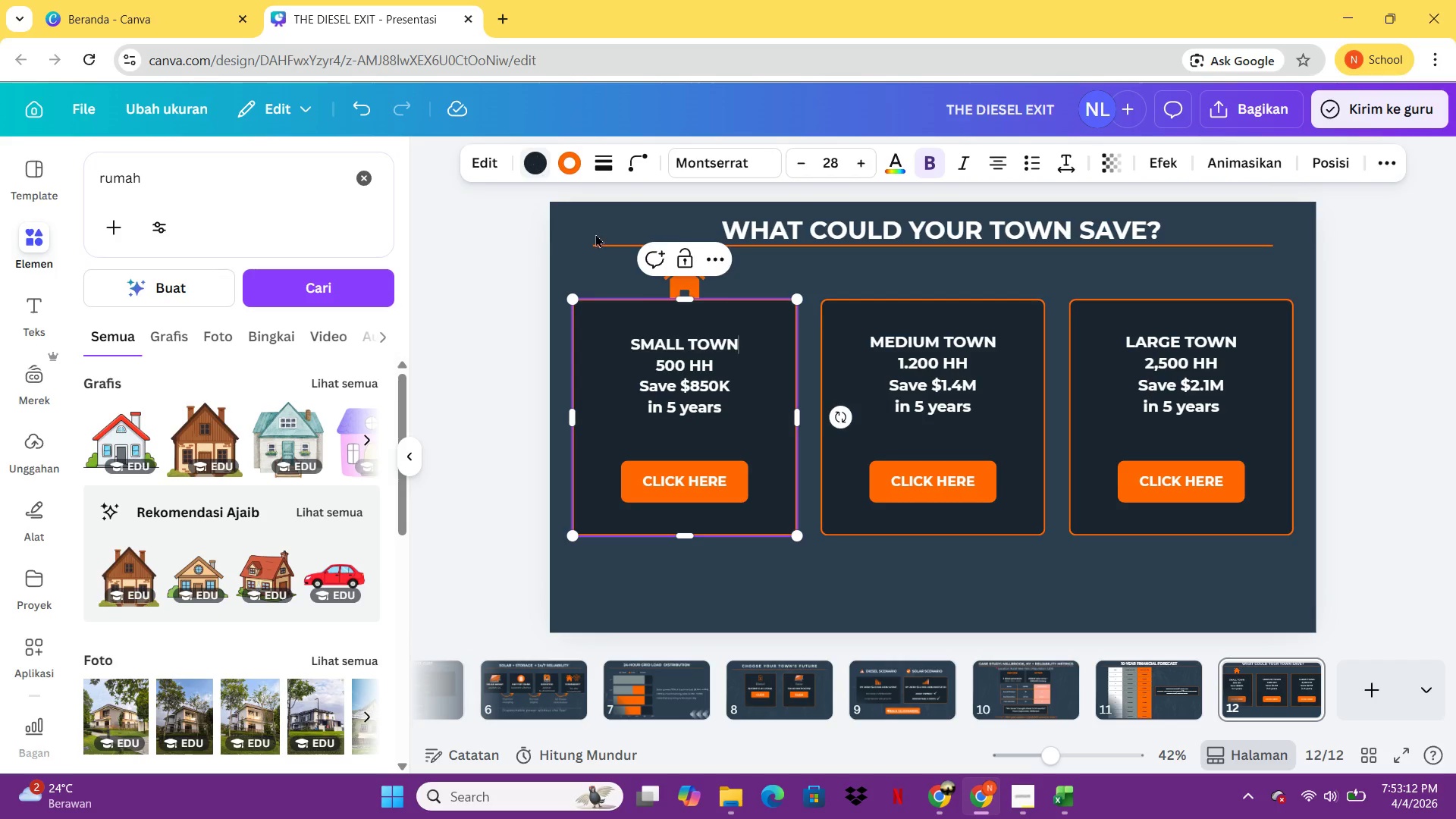 
left_click([656, 331])
 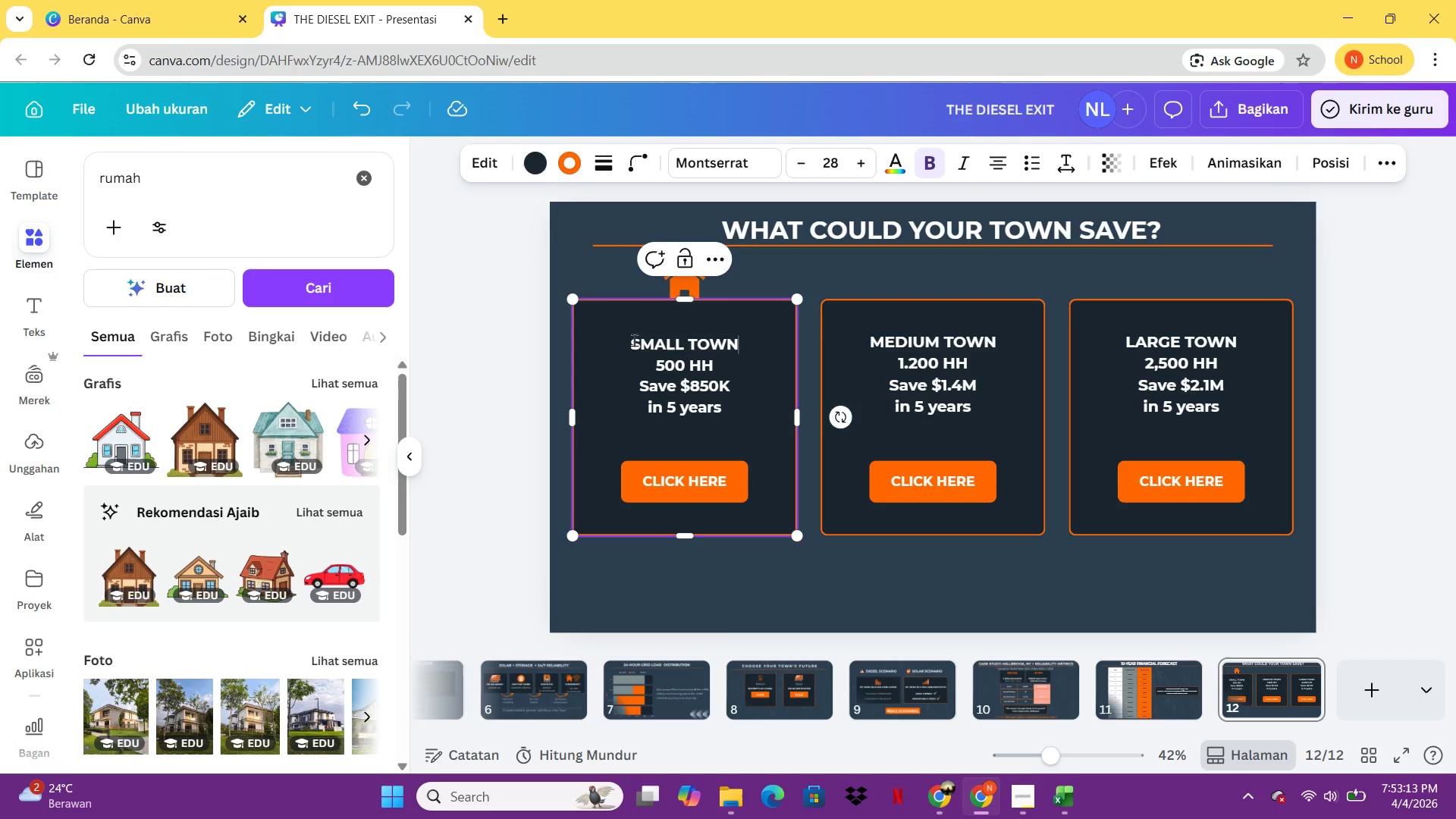 
left_click_drag(start_coordinate=[632, 340], to_coordinate=[744, 340])
 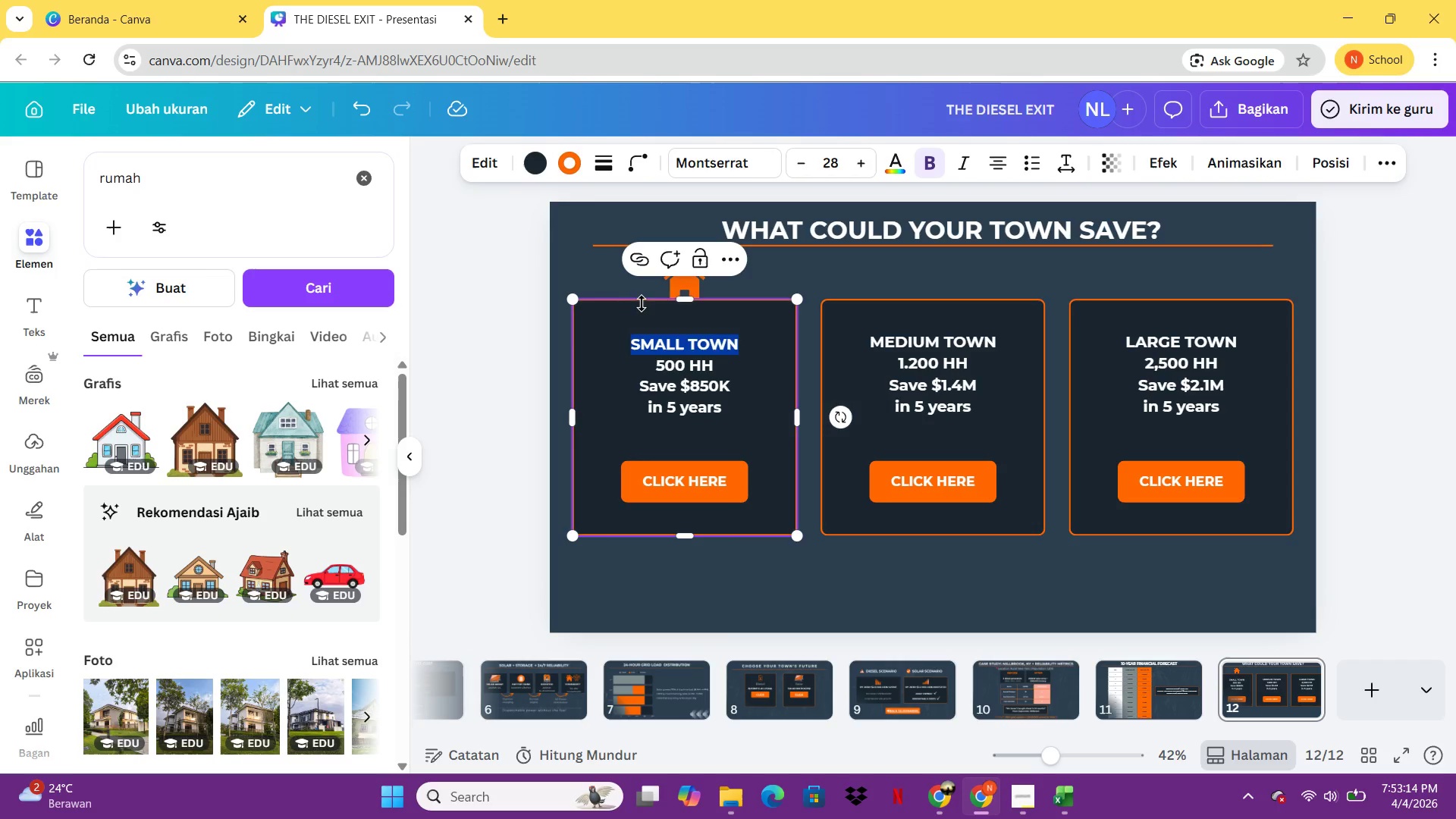 
left_click([744, 340])
 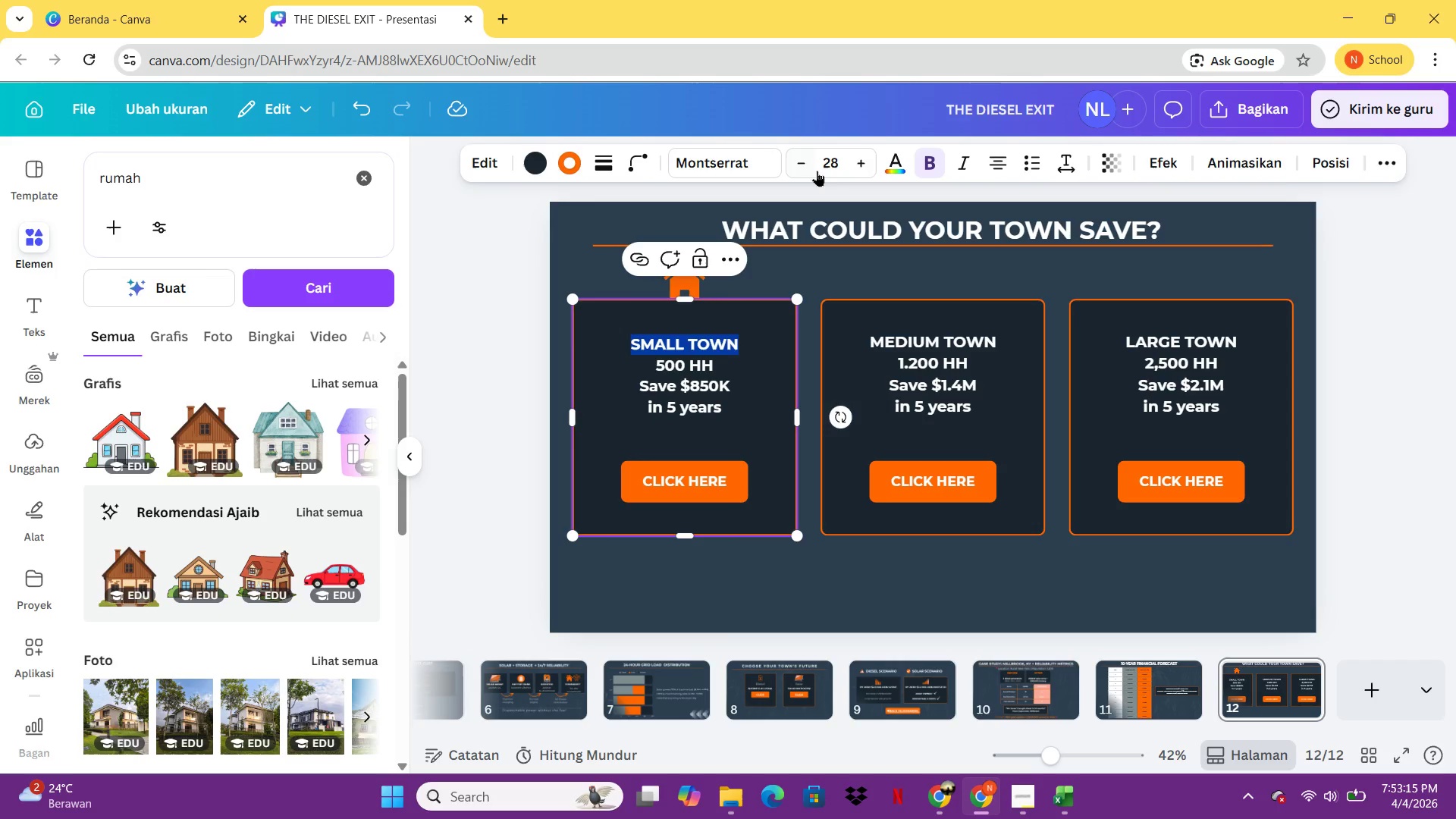 
left_click([885, 158])
 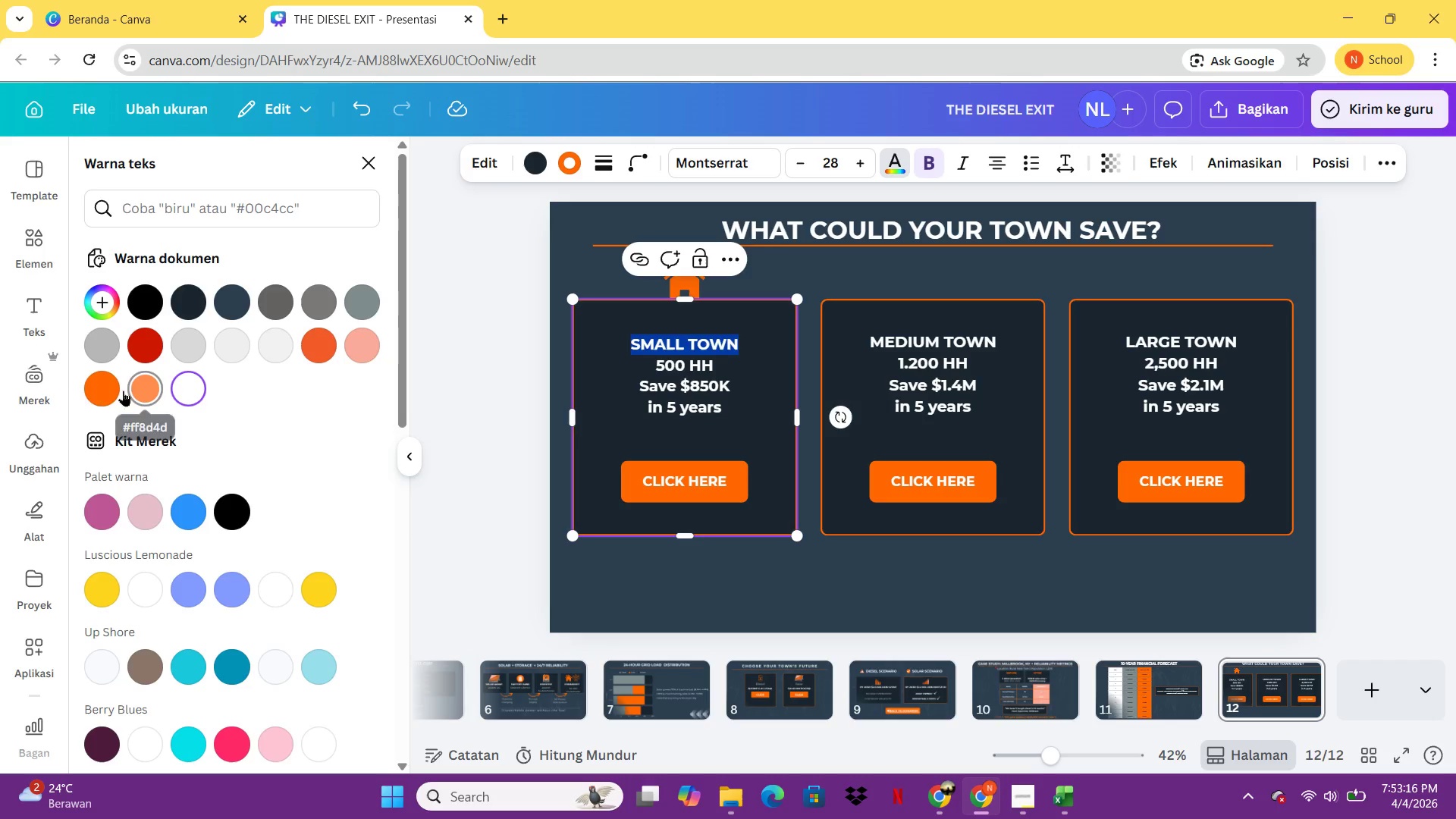 
double_click([94, 388])
 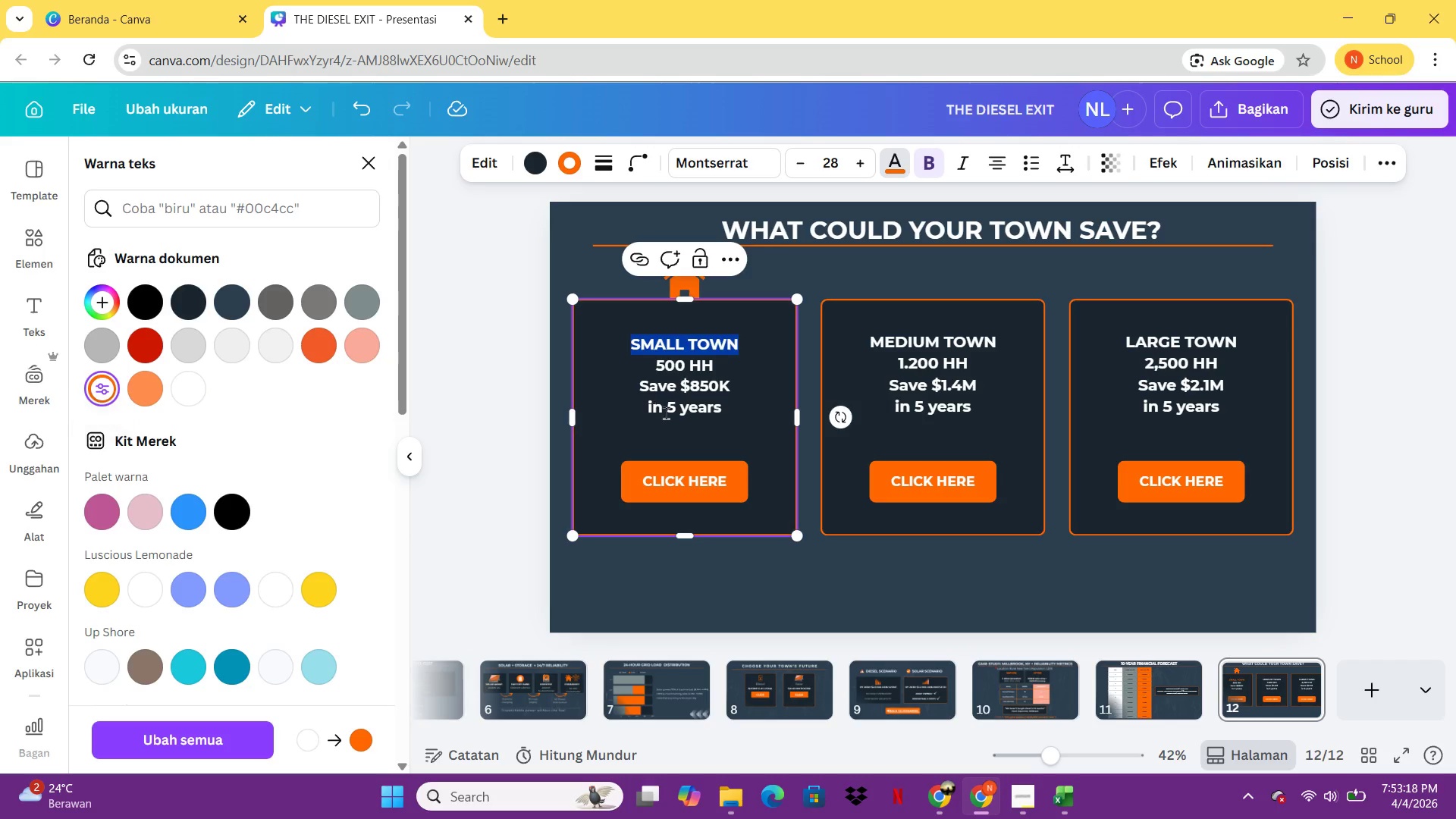 
double_click([885, 357])
 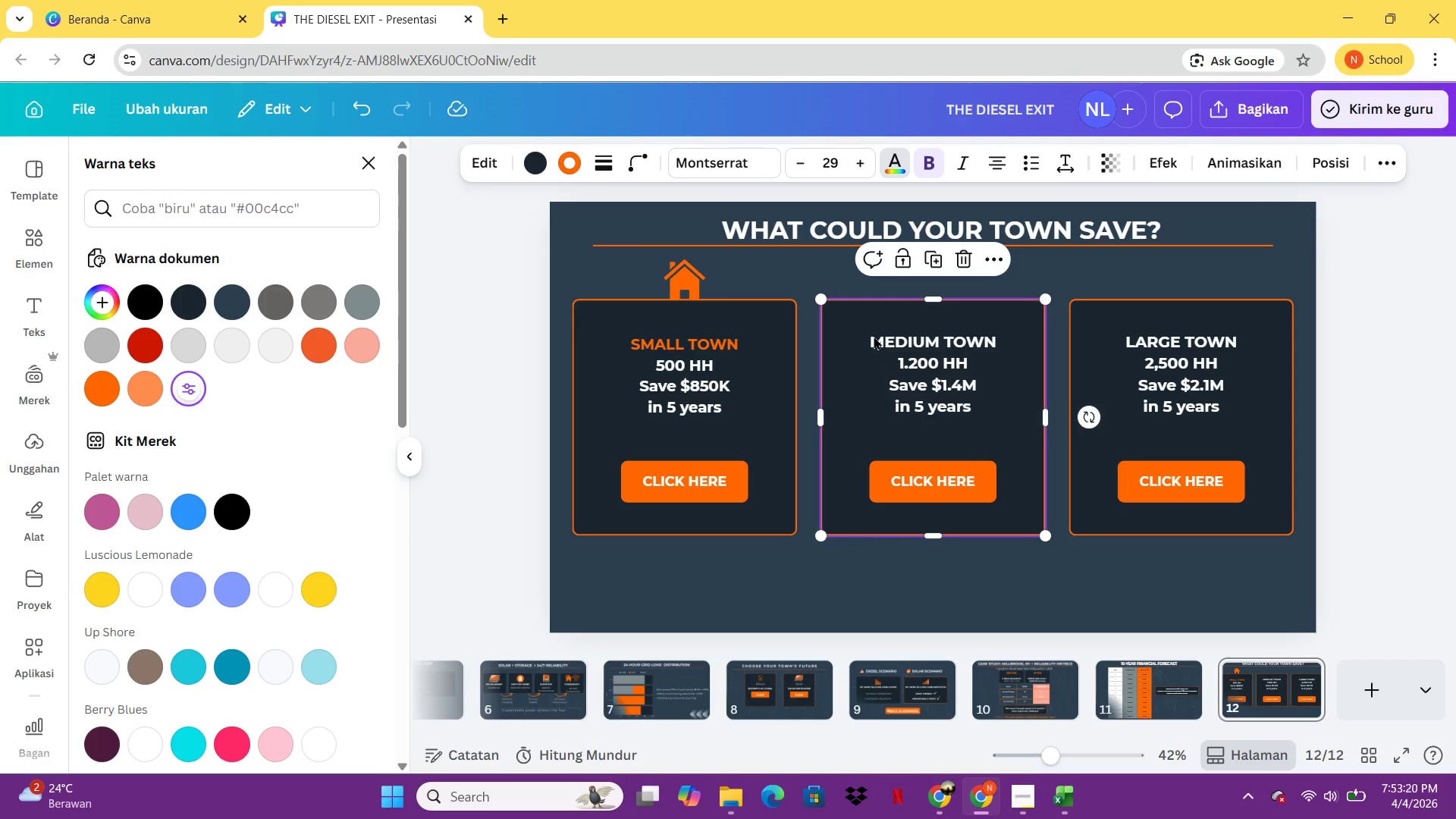 
double_click([874, 336])
 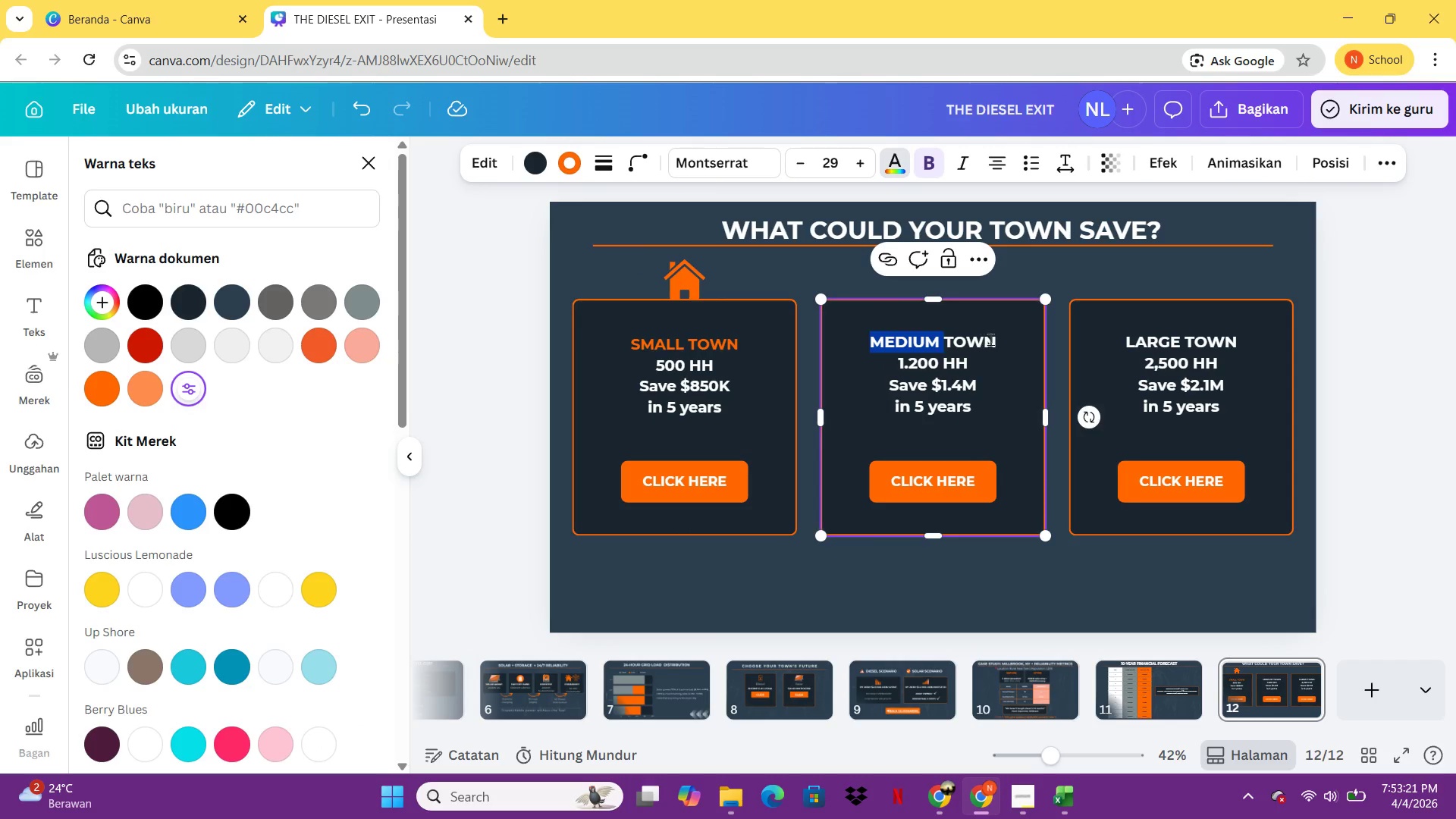 
left_click_drag(start_coordinate=[1001, 341], to_coordinate=[877, 344])
 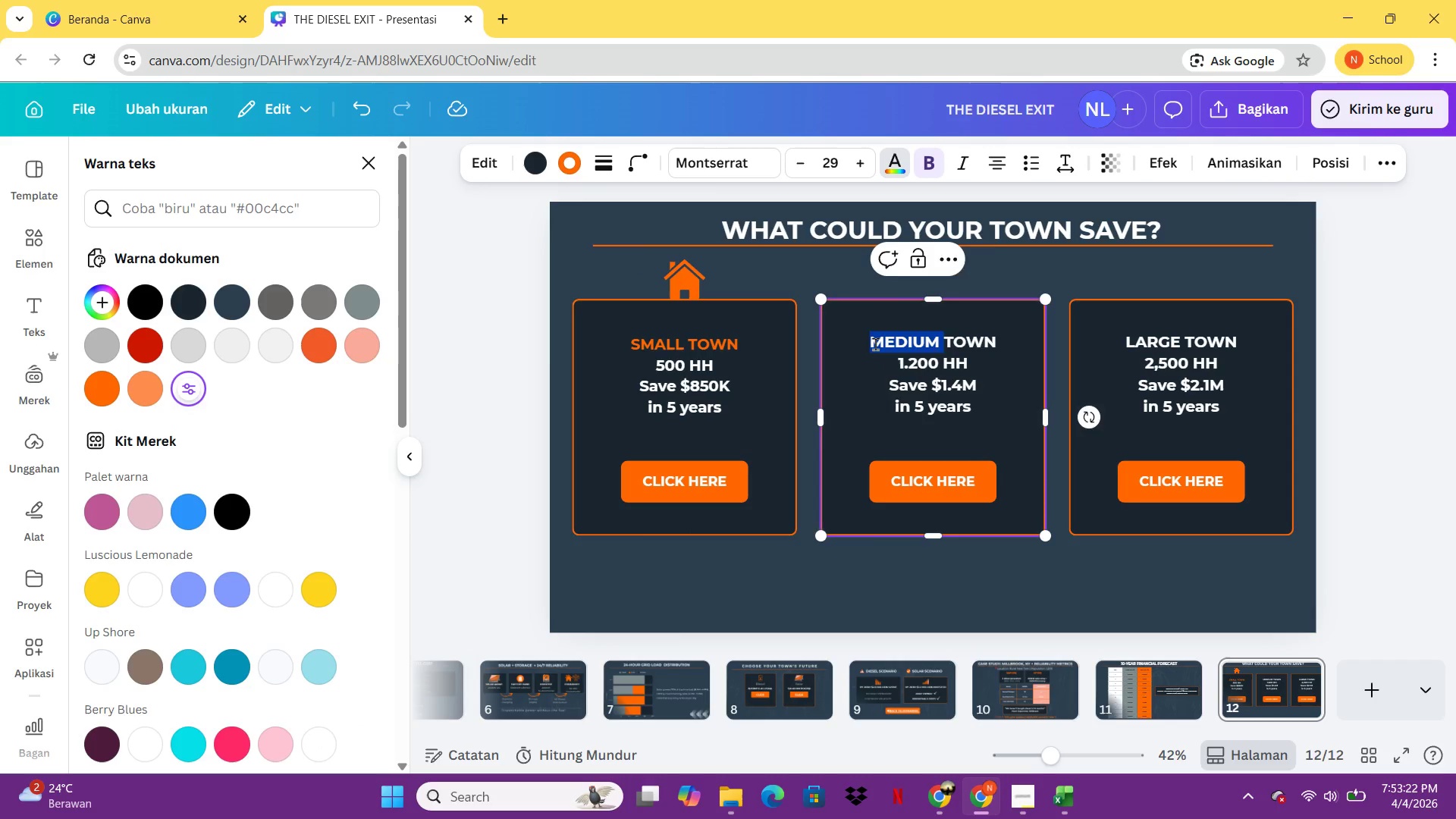 
left_click([877, 344])
 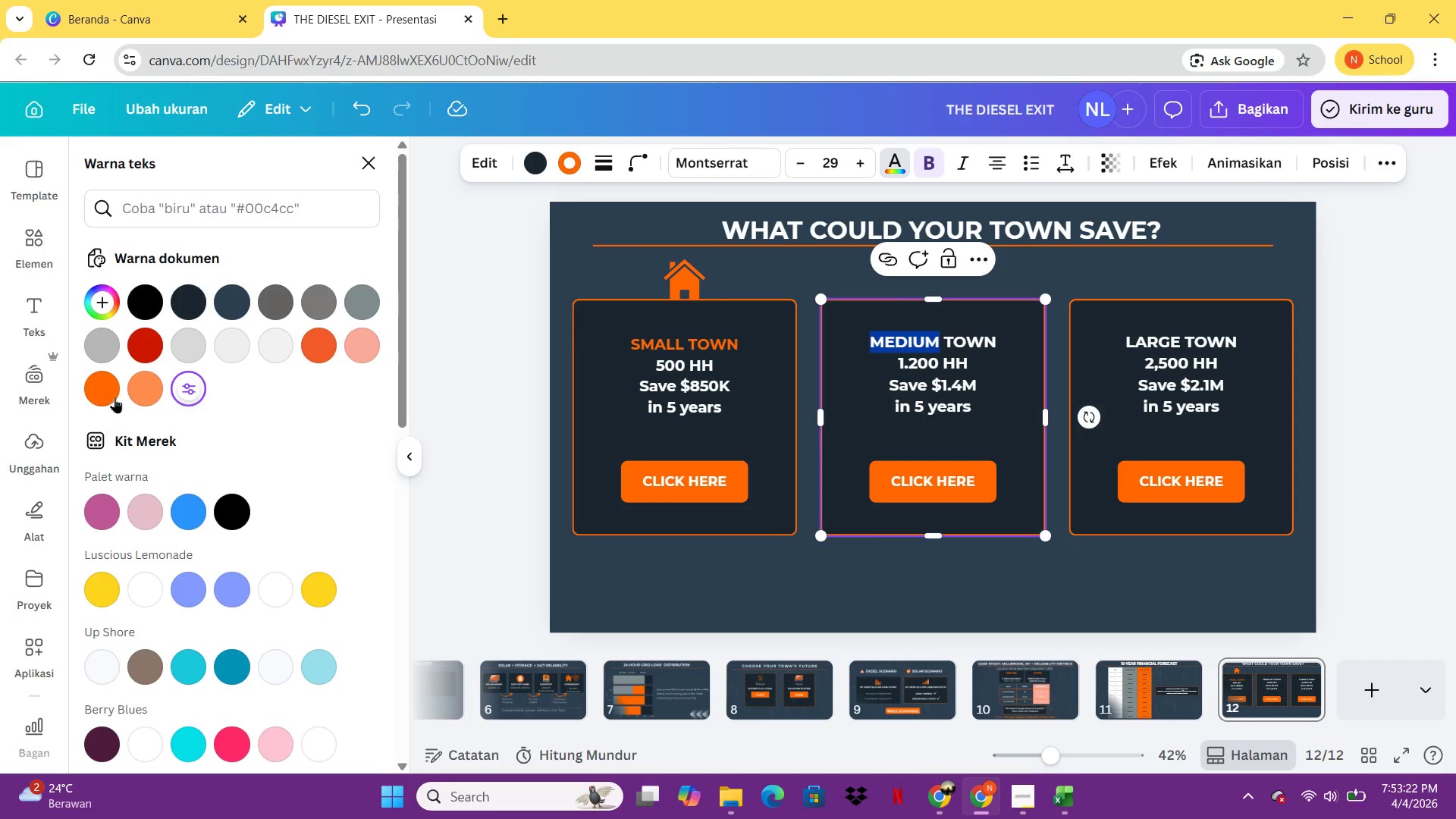 
double_click([115, 397])
 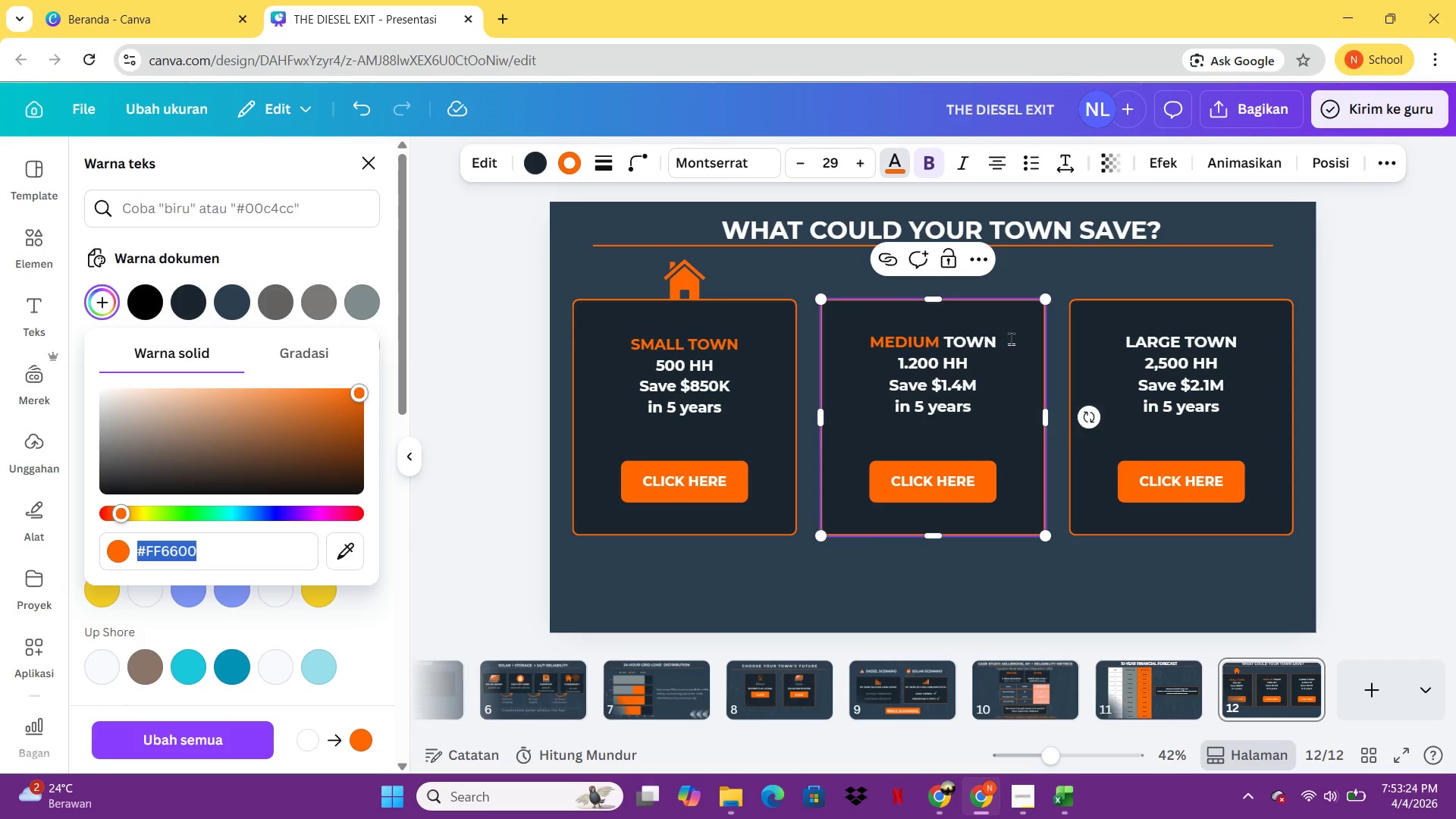 
key(Control+Z)
 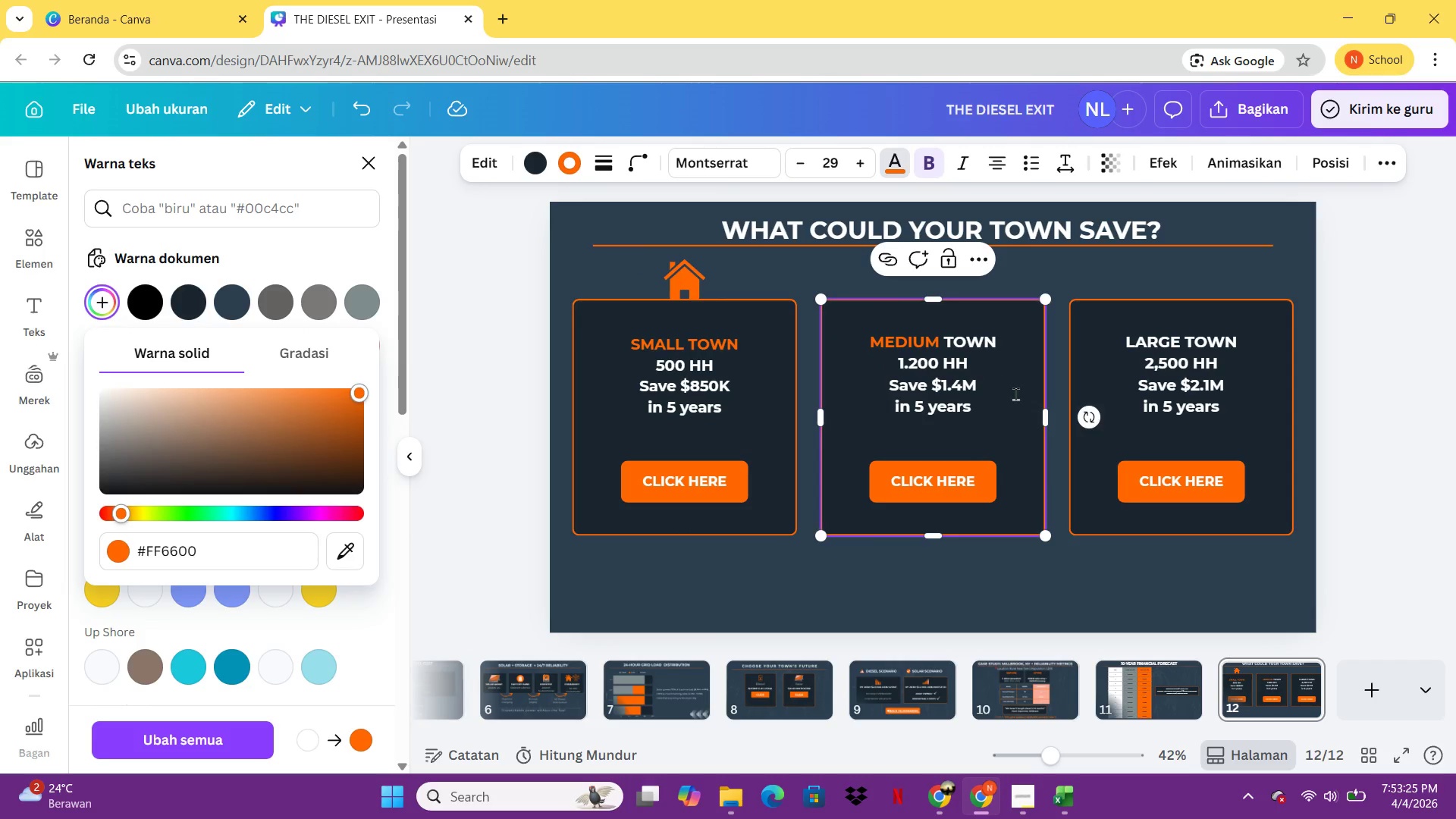 
double_click([1015, 394])
 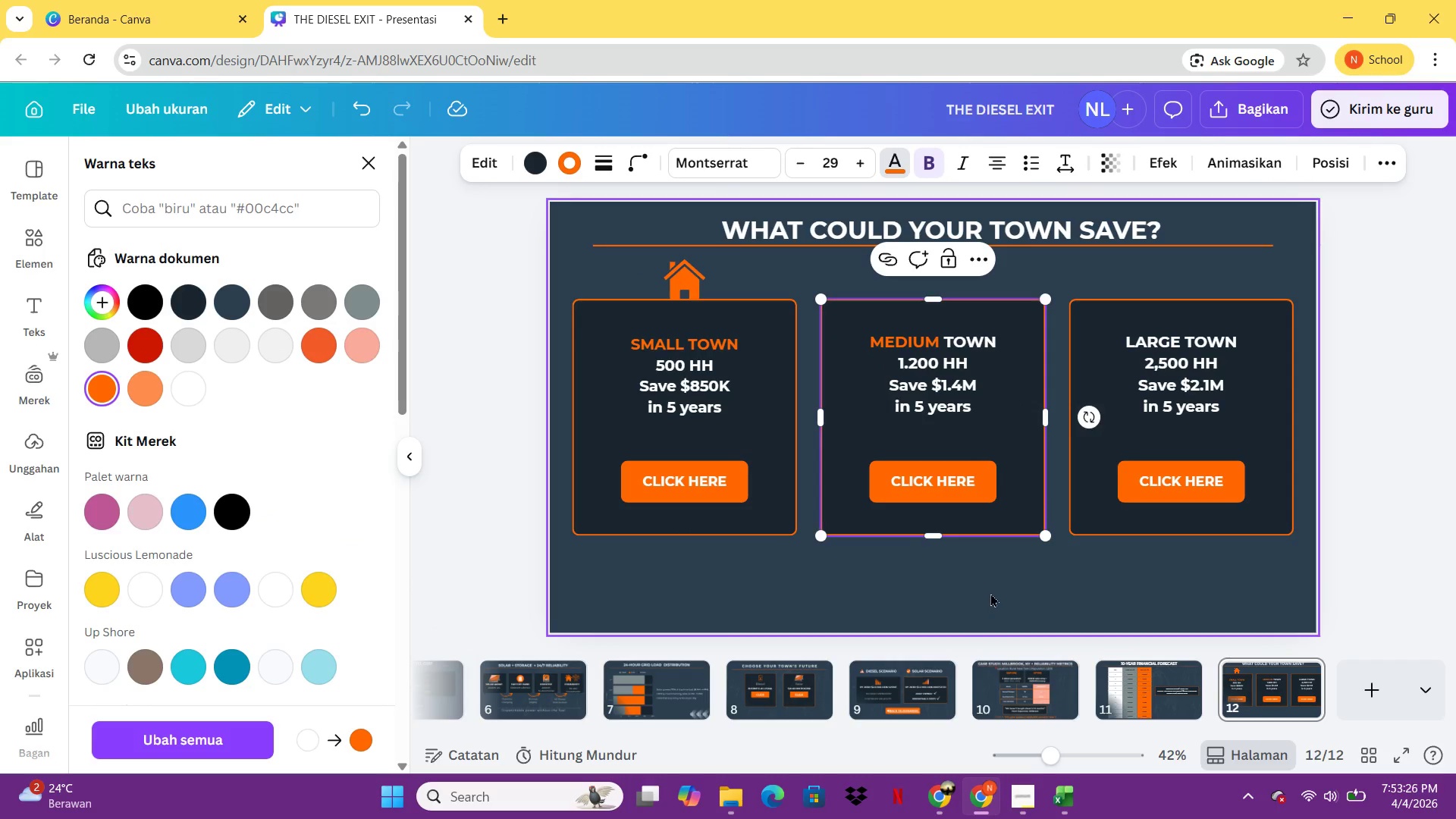 
key(Control+Z)
 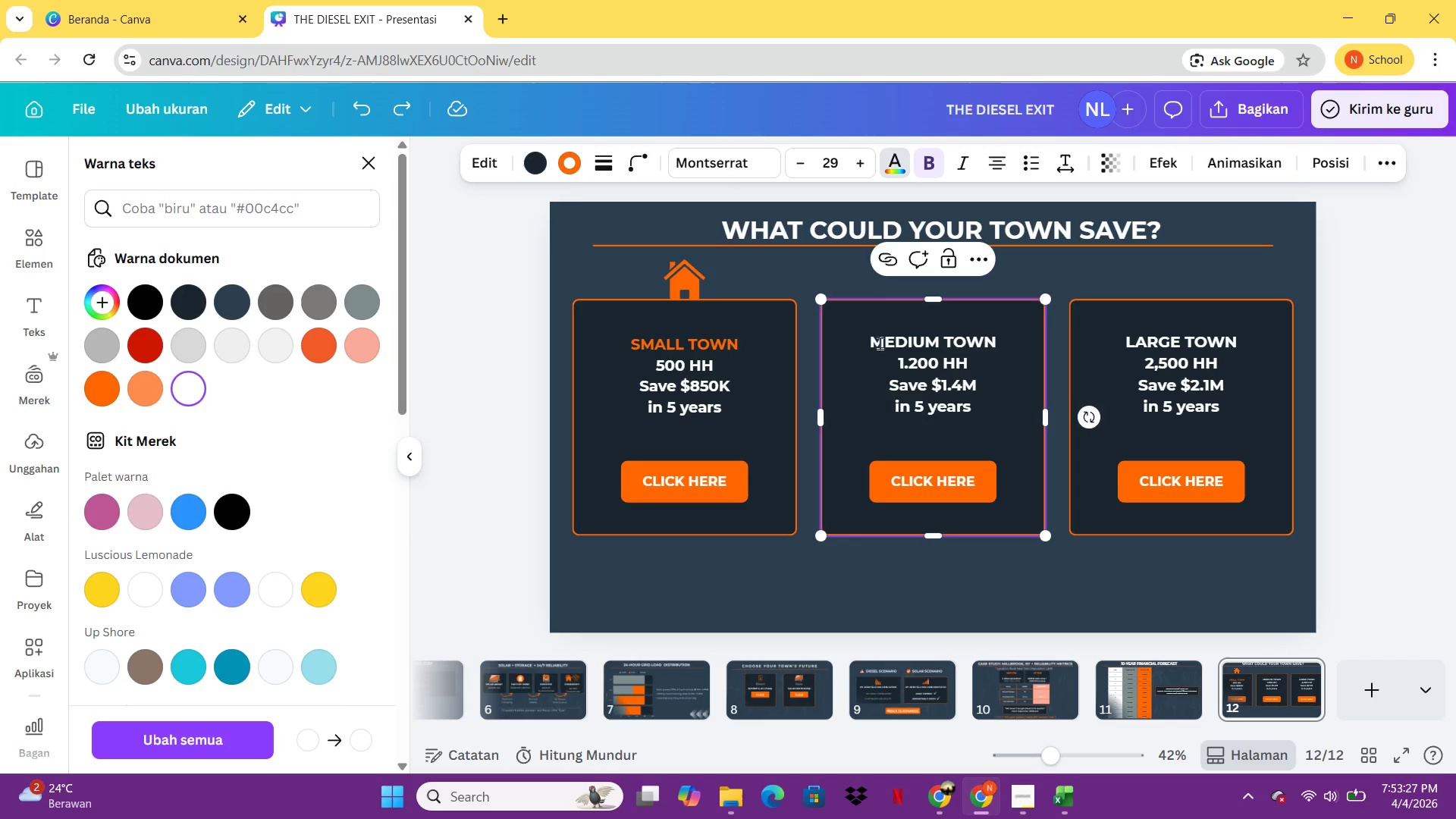 
left_click_drag(start_coordinate=[874, 342], to_coordinate=[1004, 342])
 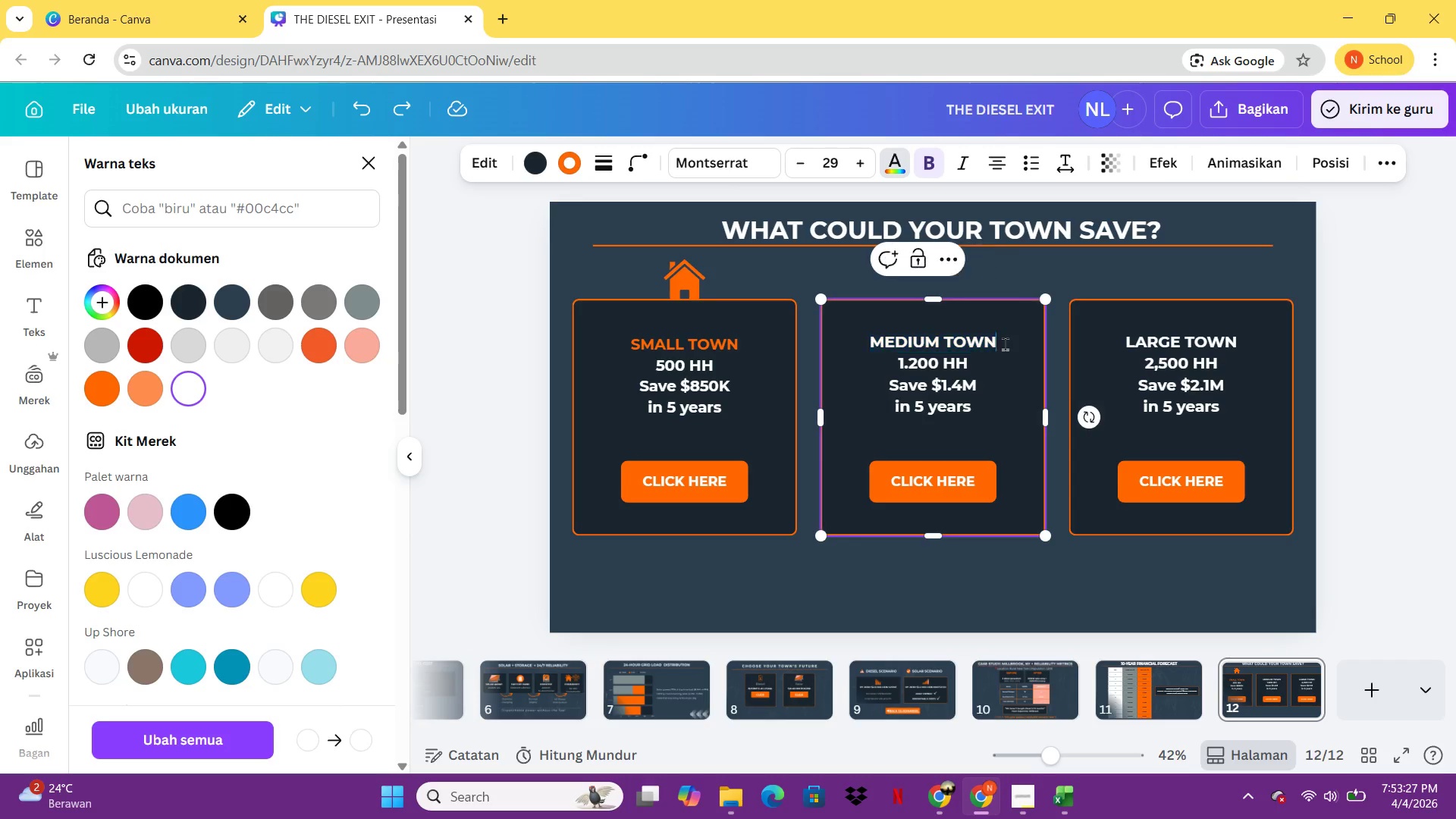 
double_click([1004, 342])
 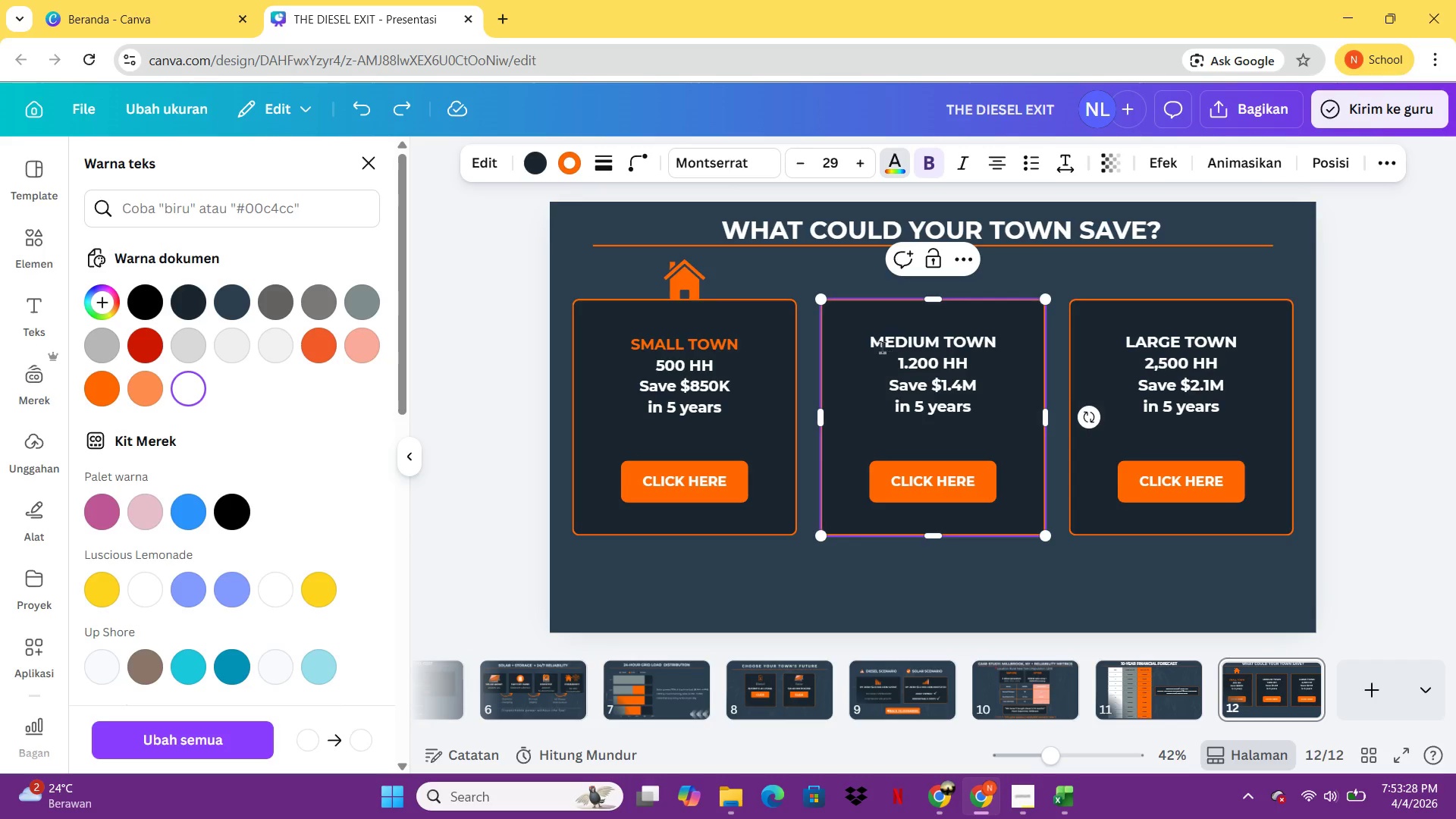 
left_click_drag(start_coordinate=[875, 340], to_coordinate=[979, 338])
 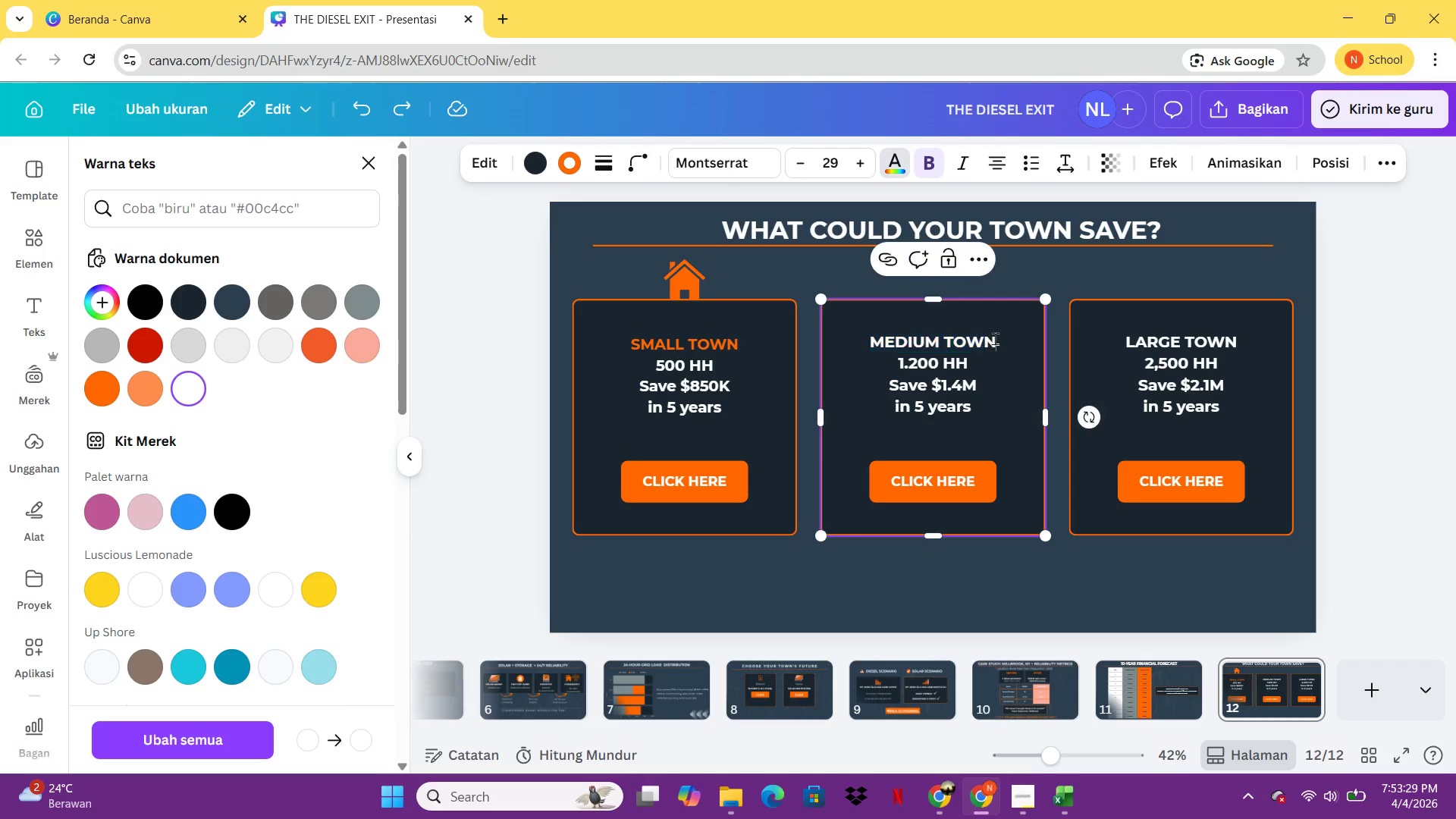 
left_click_drag(start_coordinate=[988, 338], to_coordinate=[995, 338])
 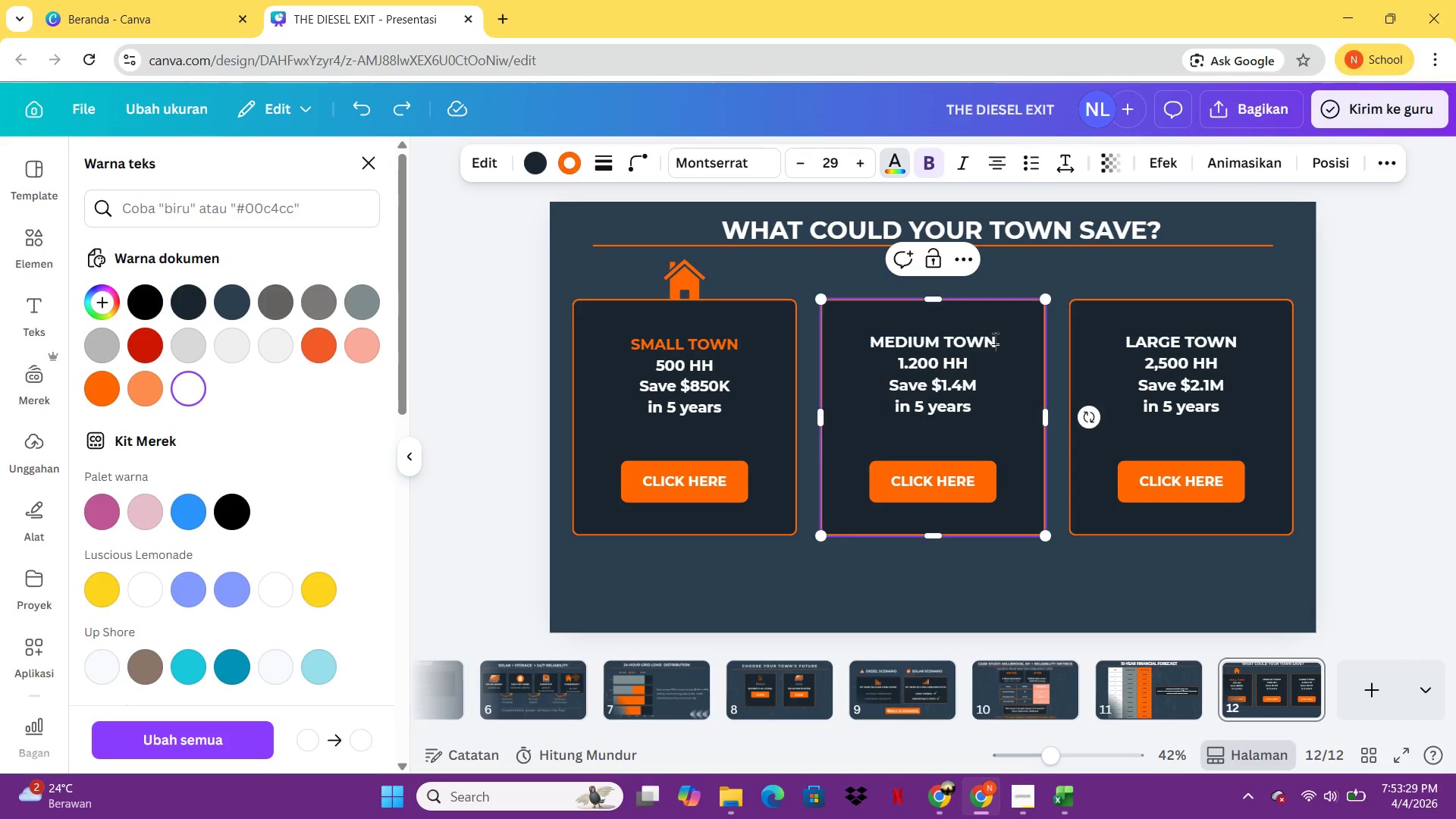 
double_click([995, 338])
 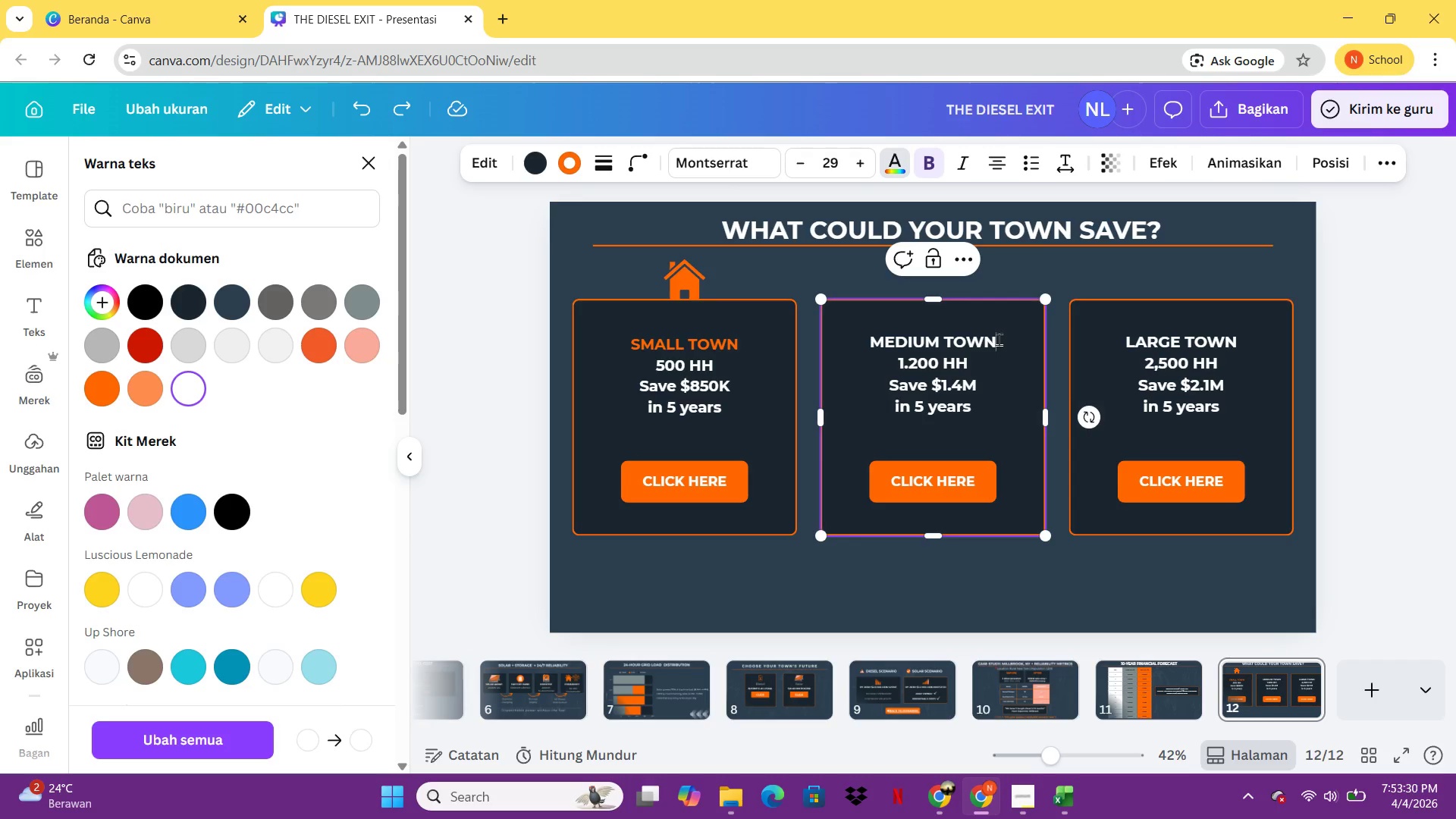 
left_click_drag(start_coordinate=[999, 339], to_coordinate=[876, 347])
 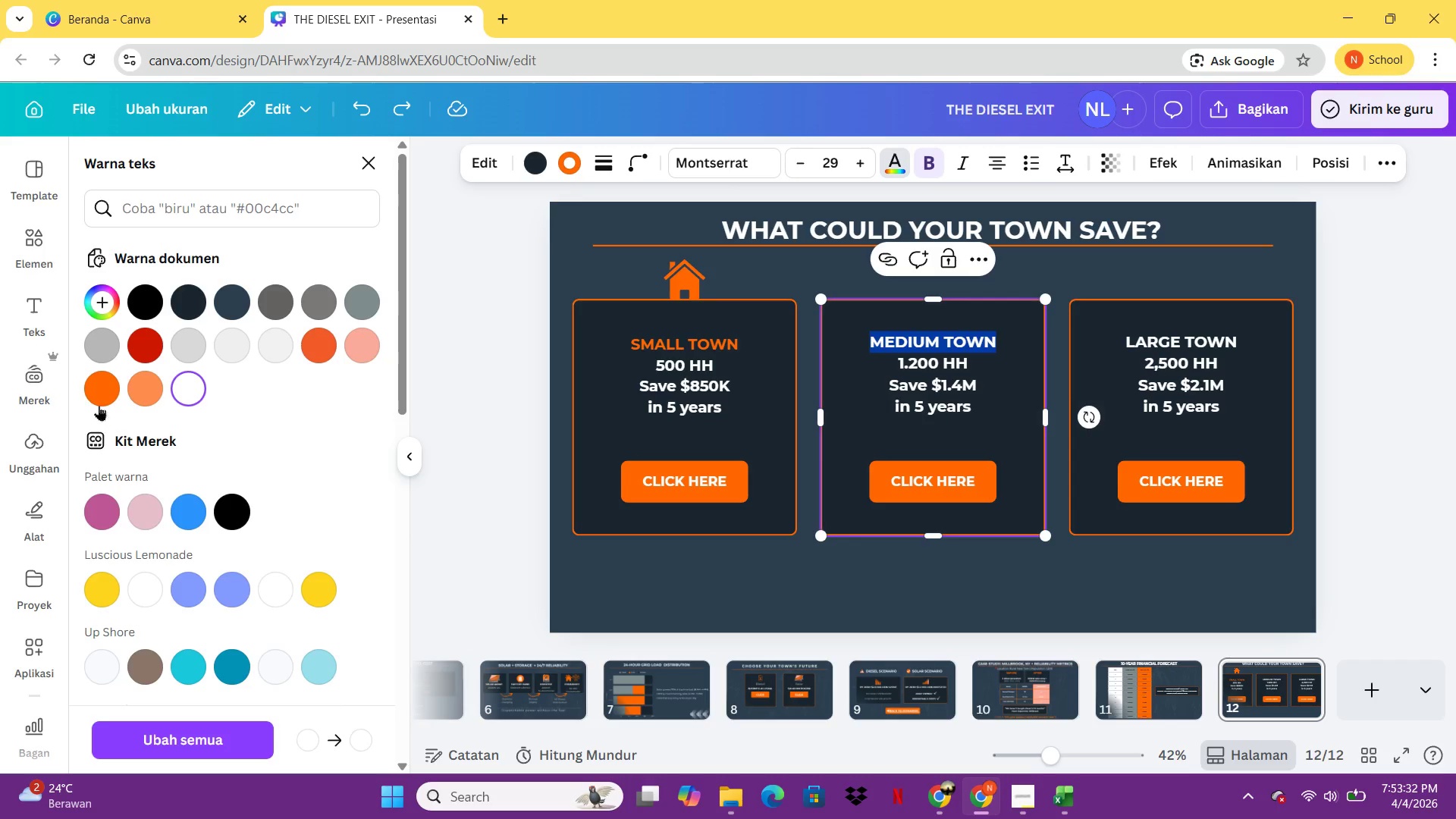 
left_click([98, 385])
 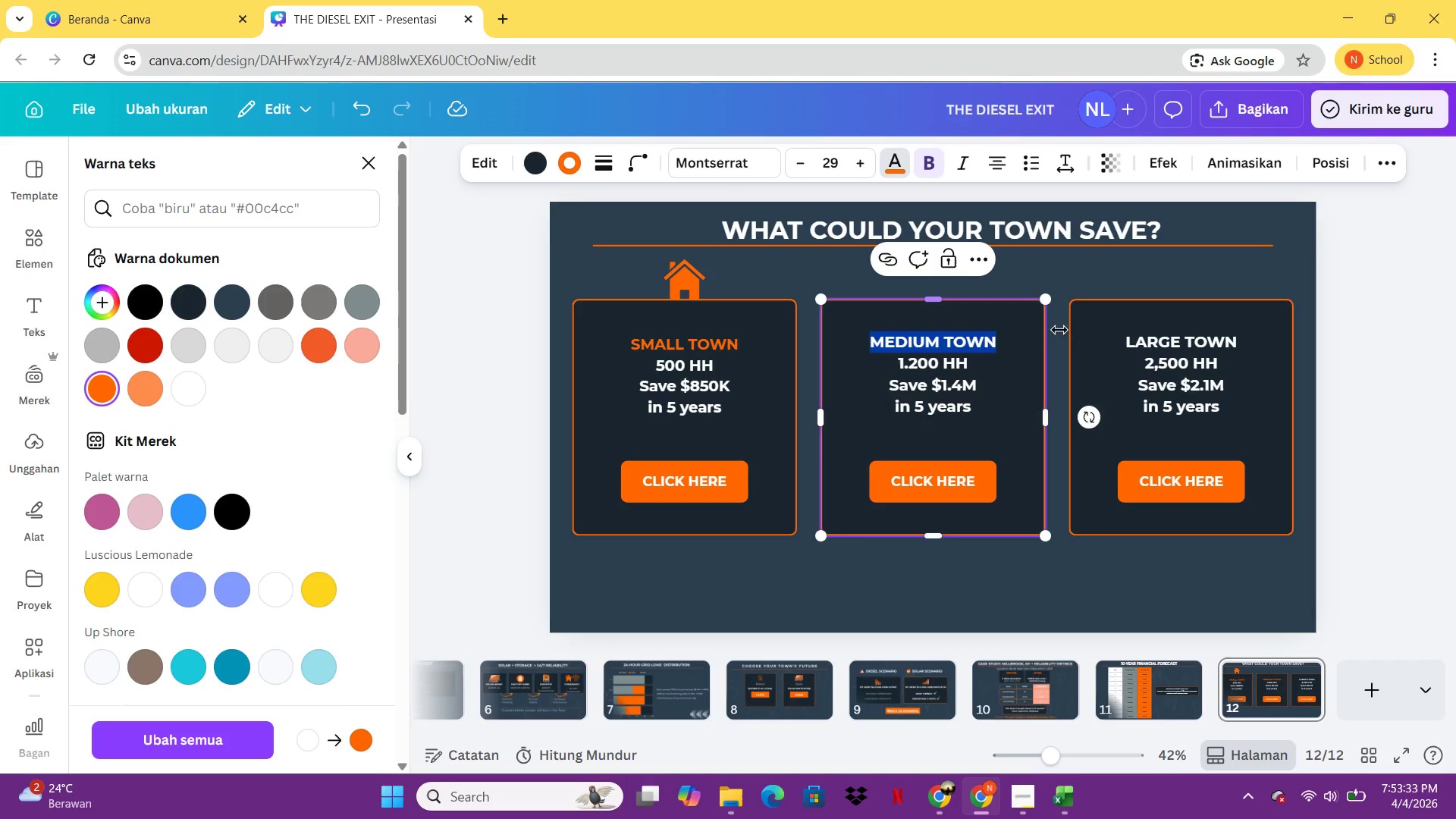 
left_click([1162, 357])
 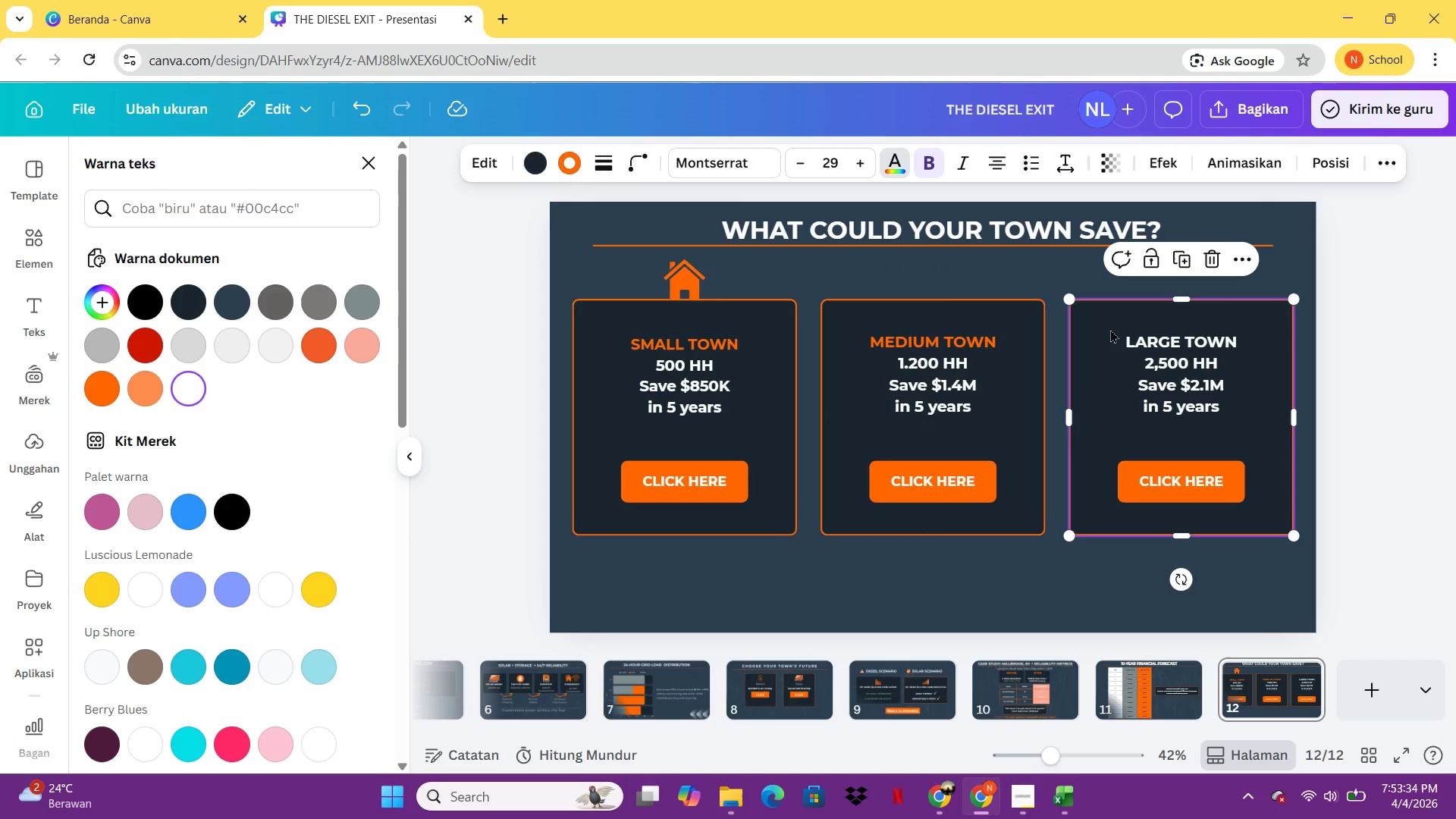 
left_click([1130, 341])
 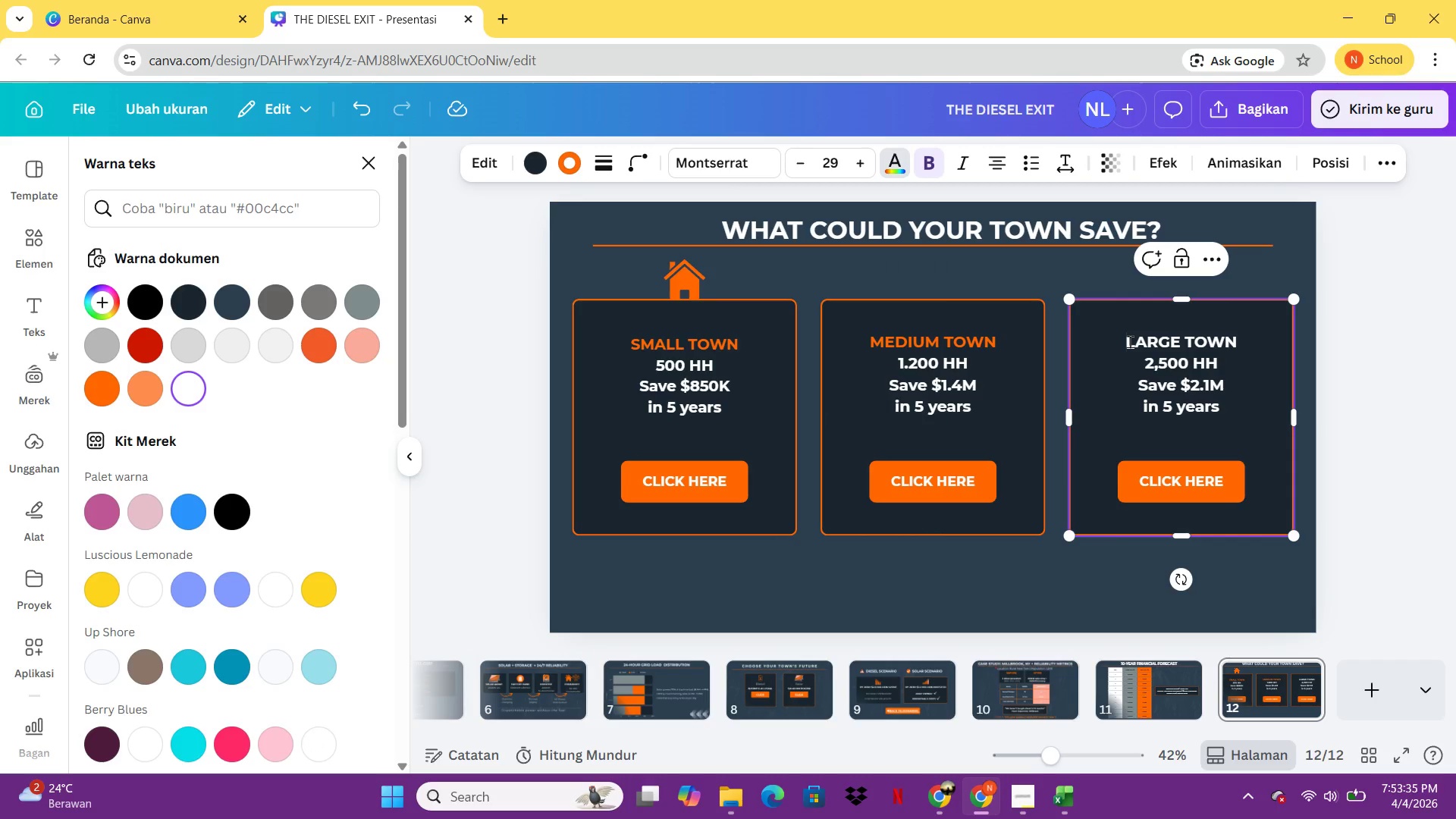 
left_click_drag(start_coordinate=[1130, 341], to_coordinate=[1237, 343])
 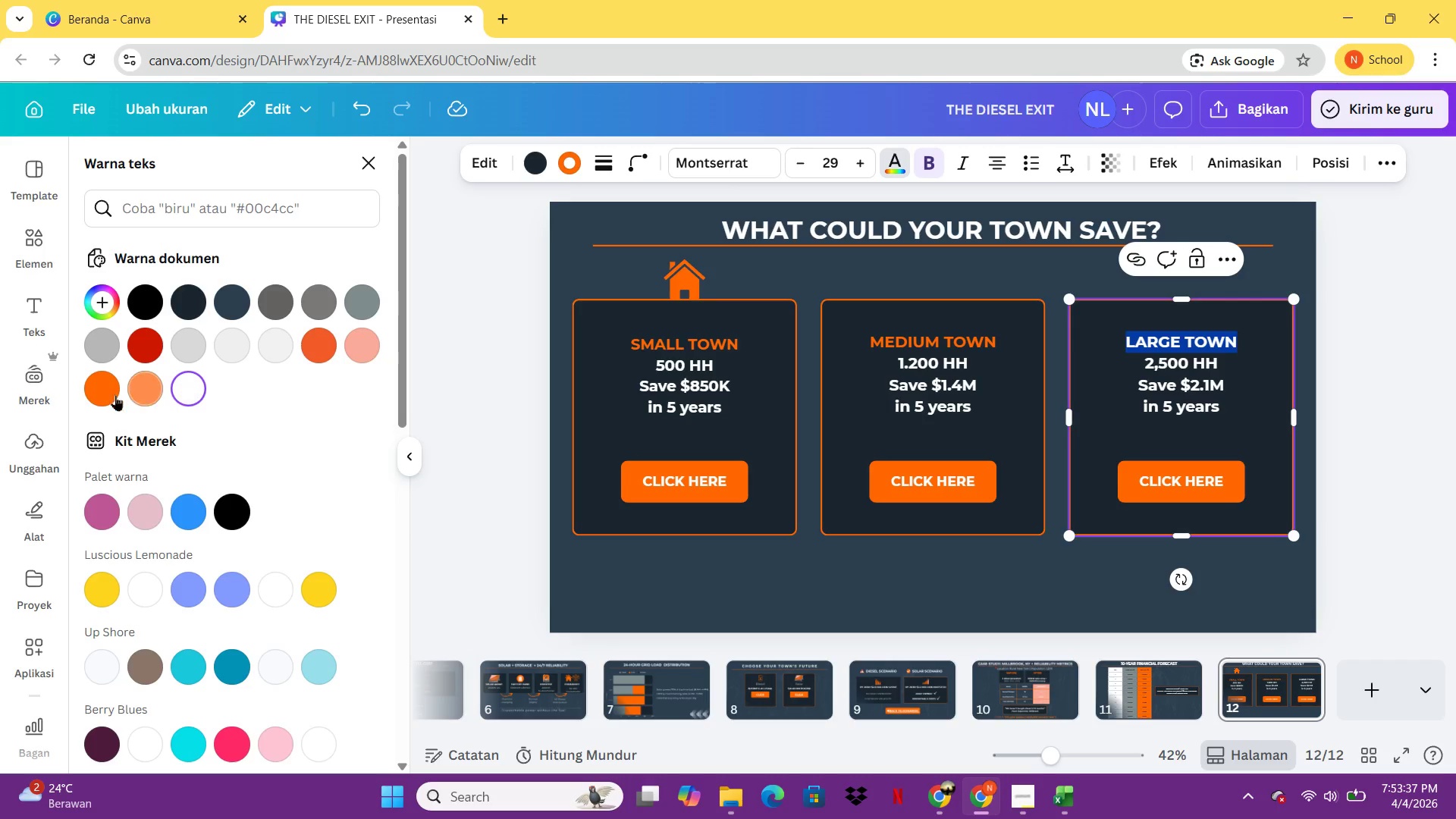 
left_click([108, 393])
 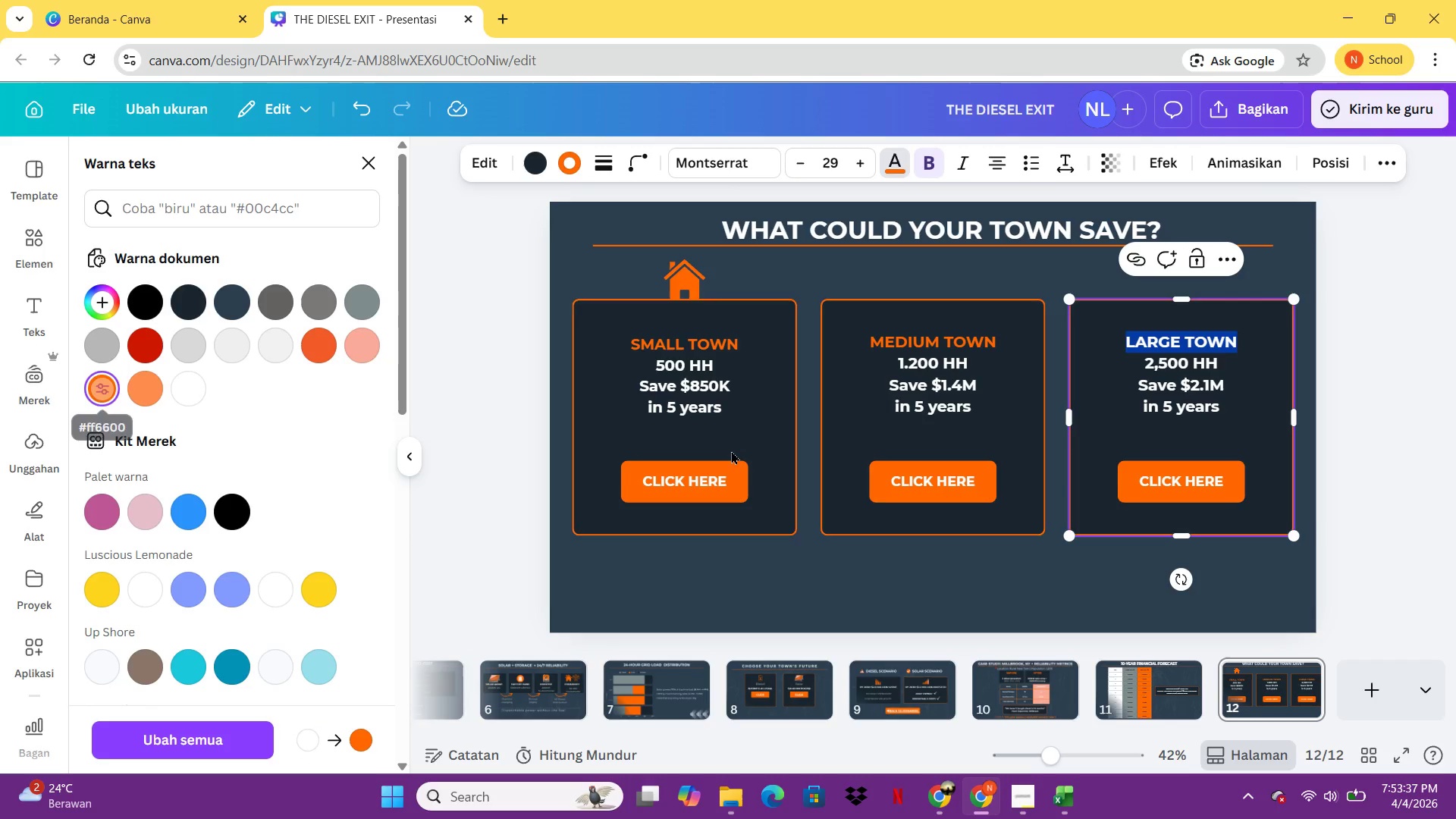 
left_click([1030, 513])
 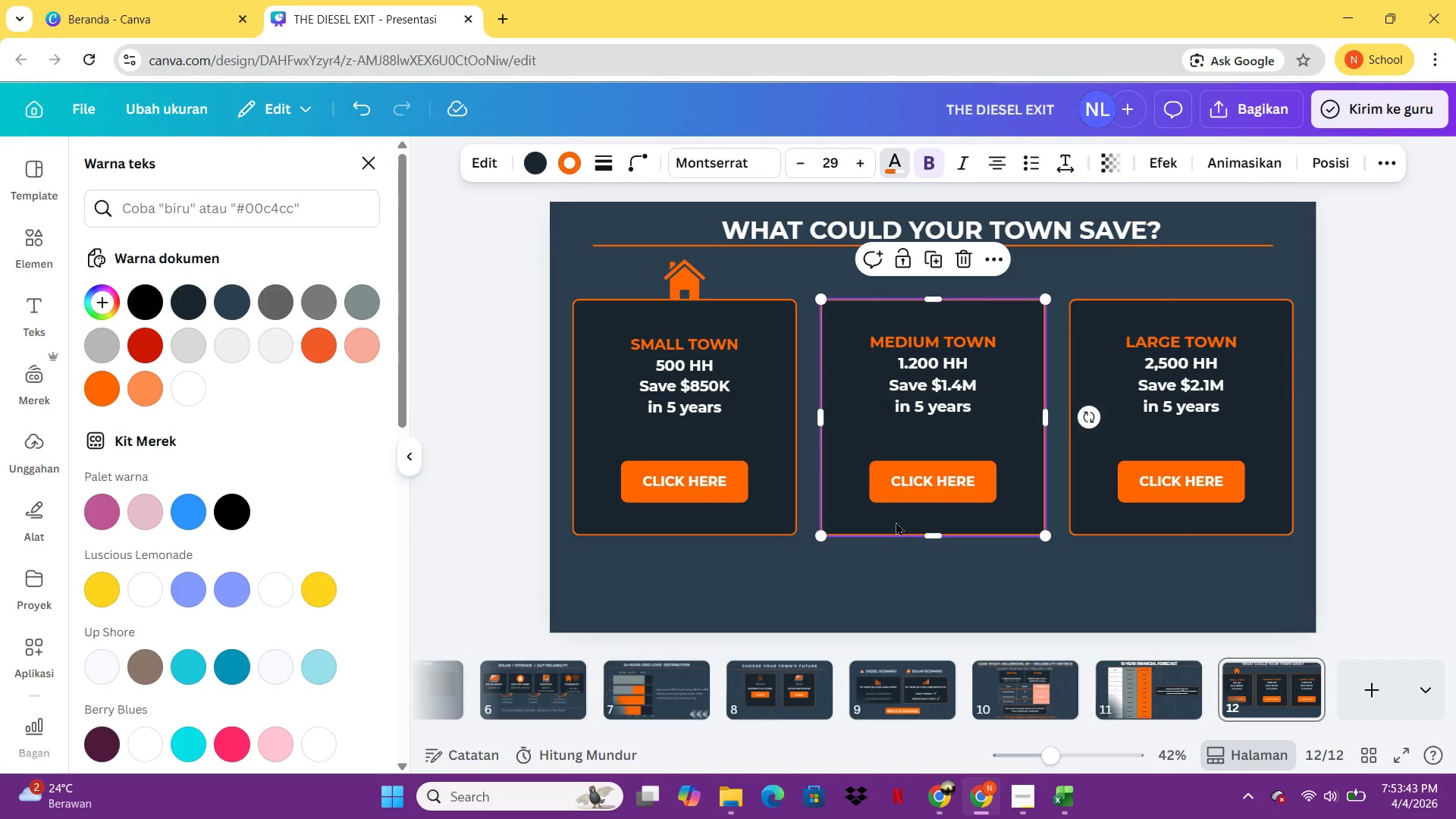 
wait(10.62)
 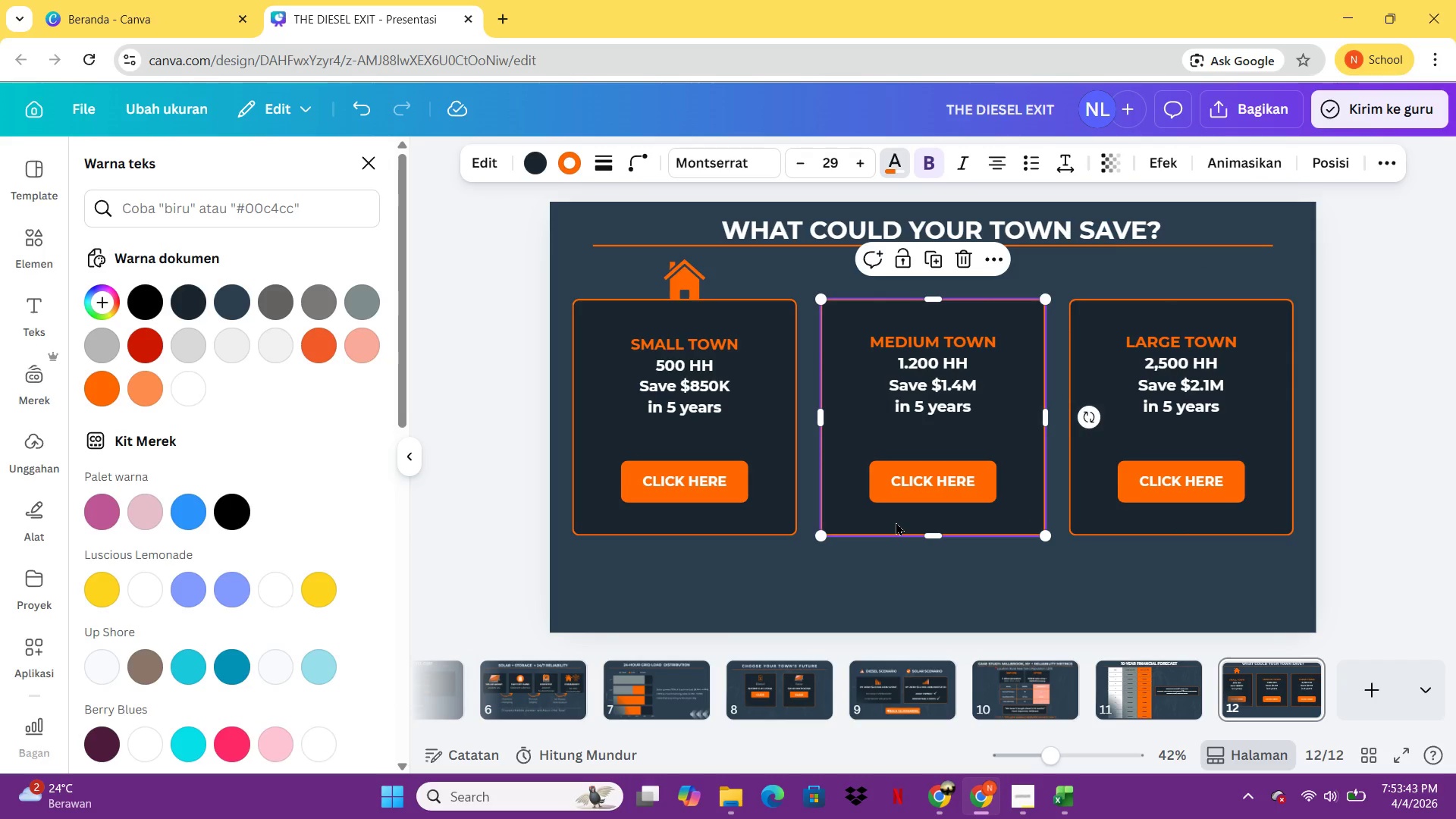 
left_click([653, 410])
 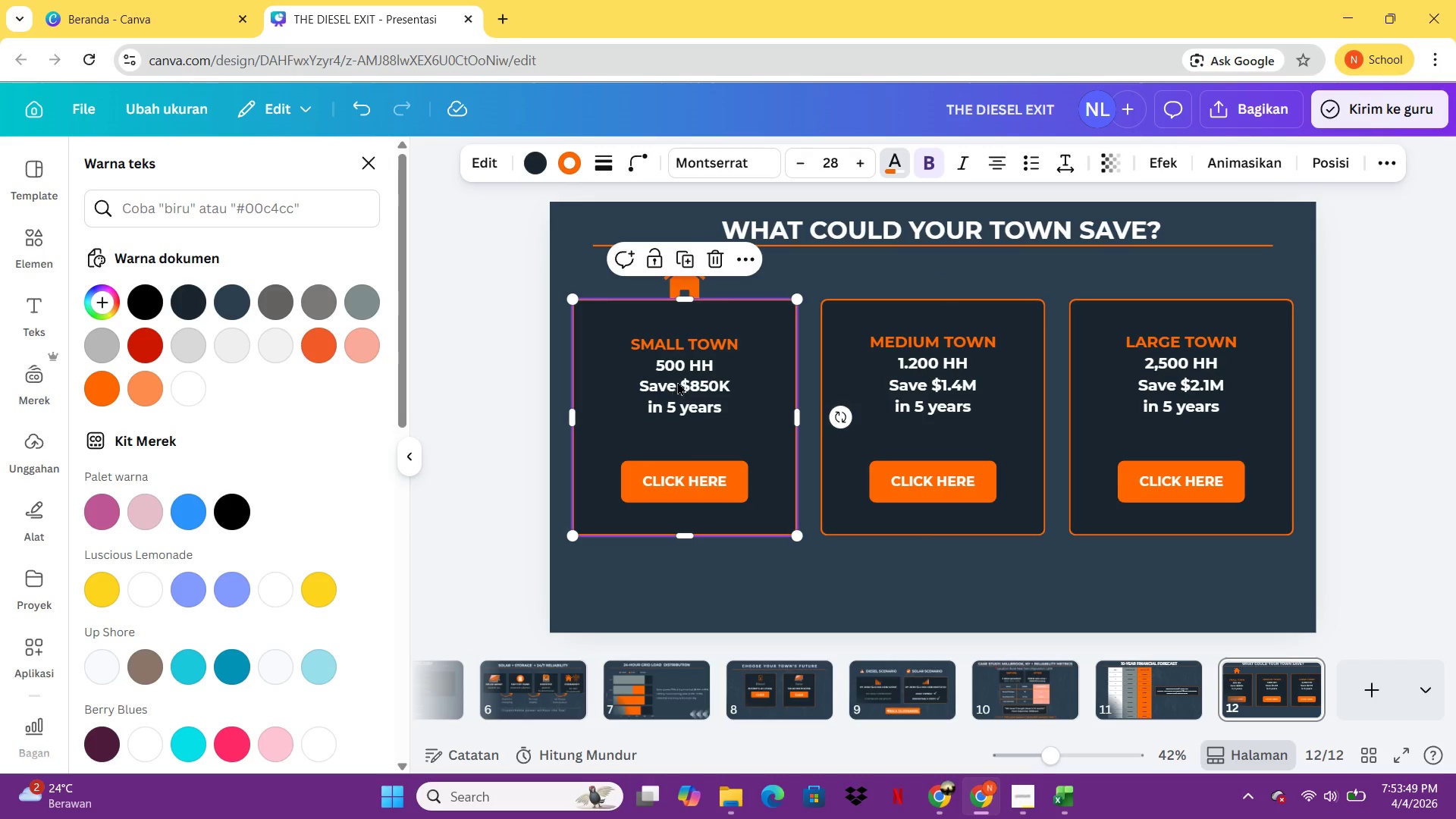 
left_click([723, 368])
 